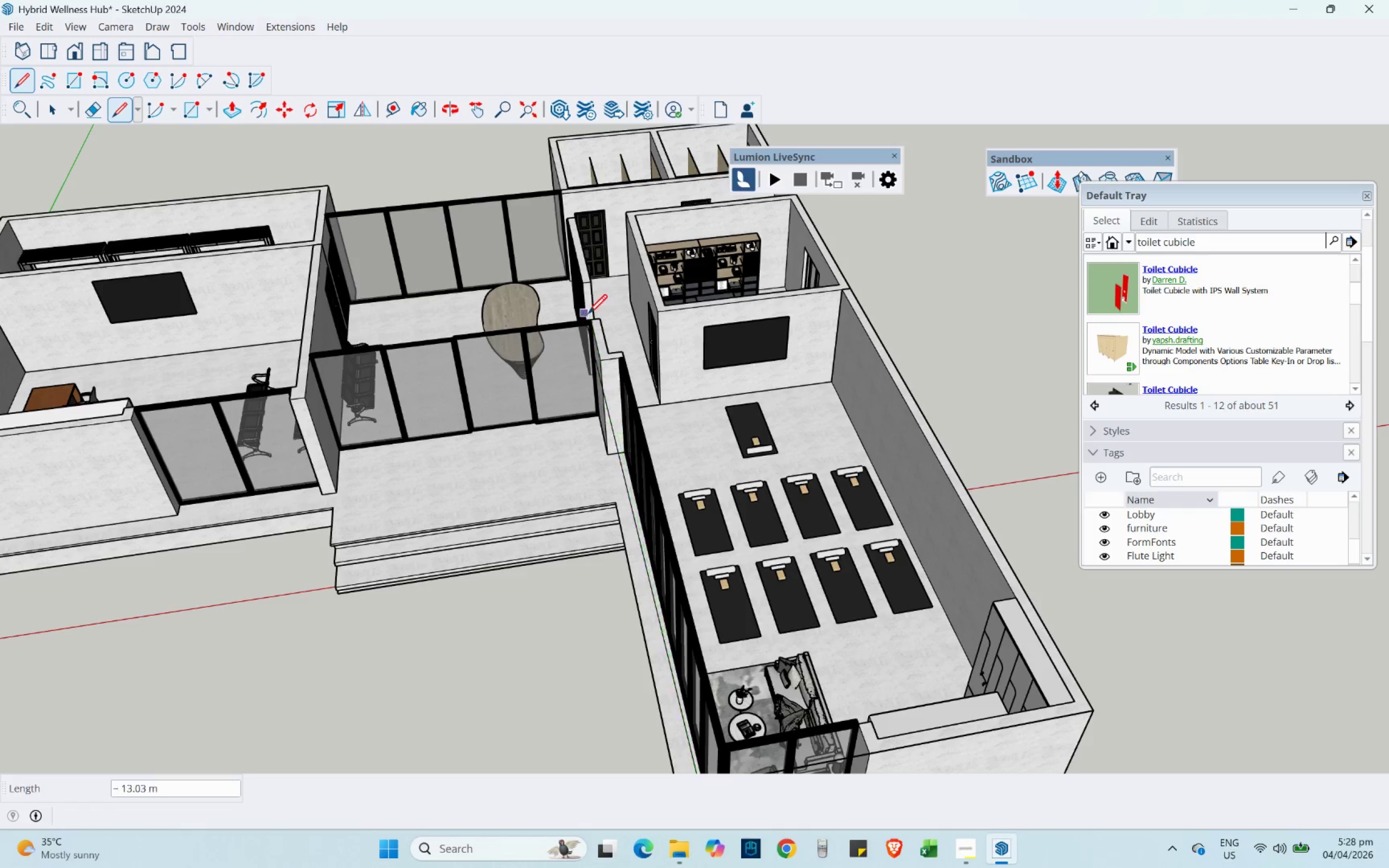 
hold_key(key=ShiftLeft, duration=0.73)
 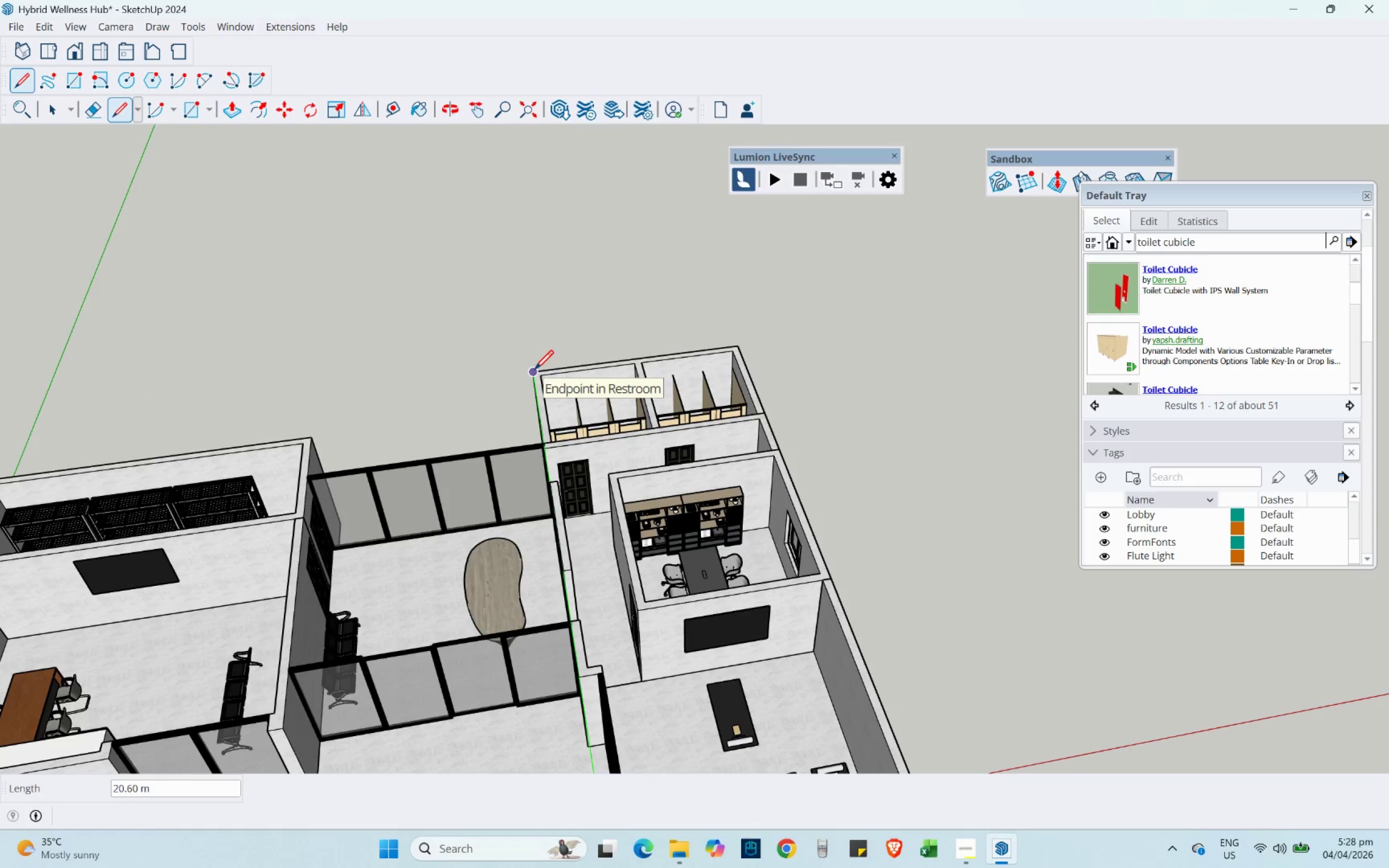 
left_click([534, 369])
 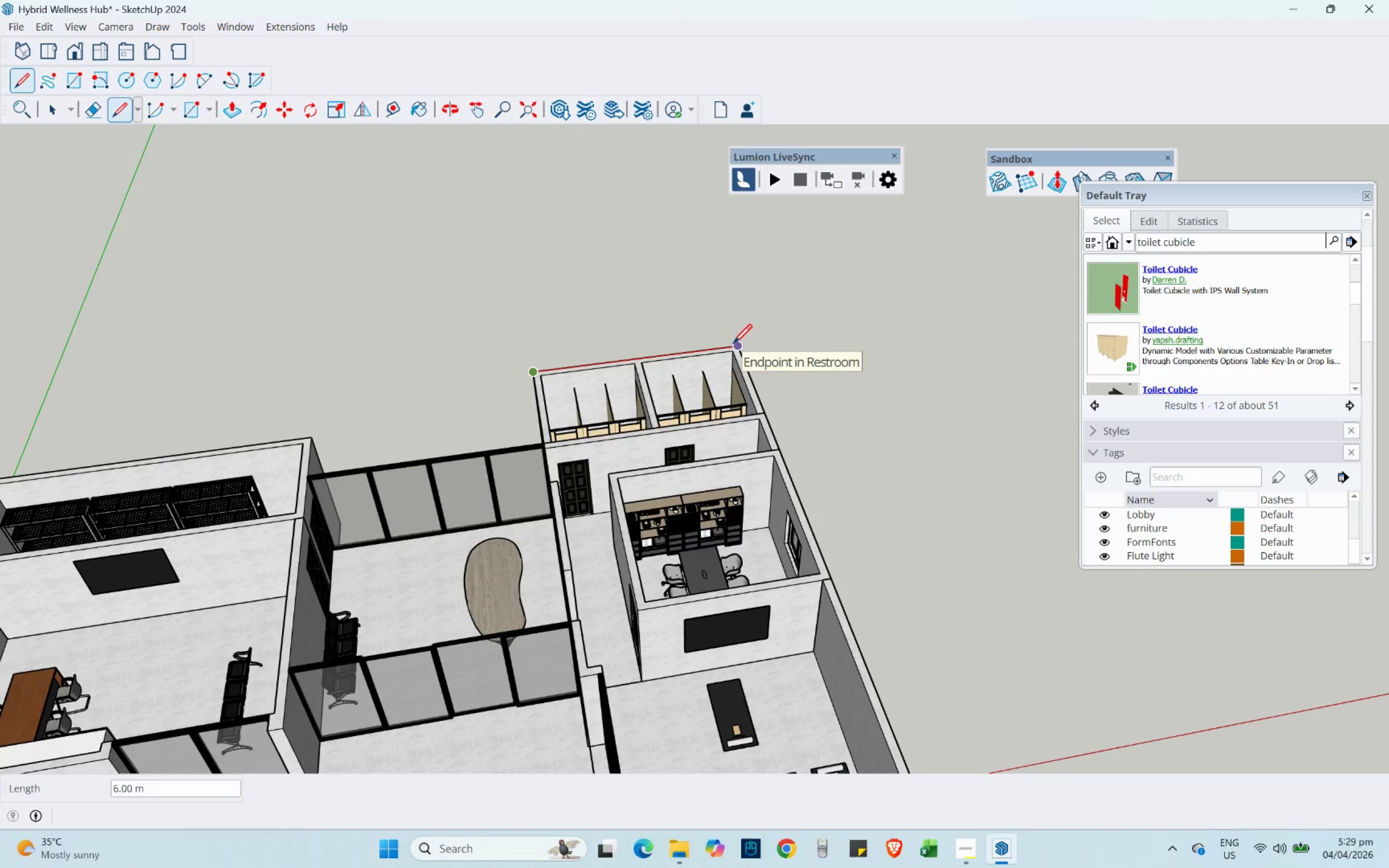 
left_click([732, 343])
 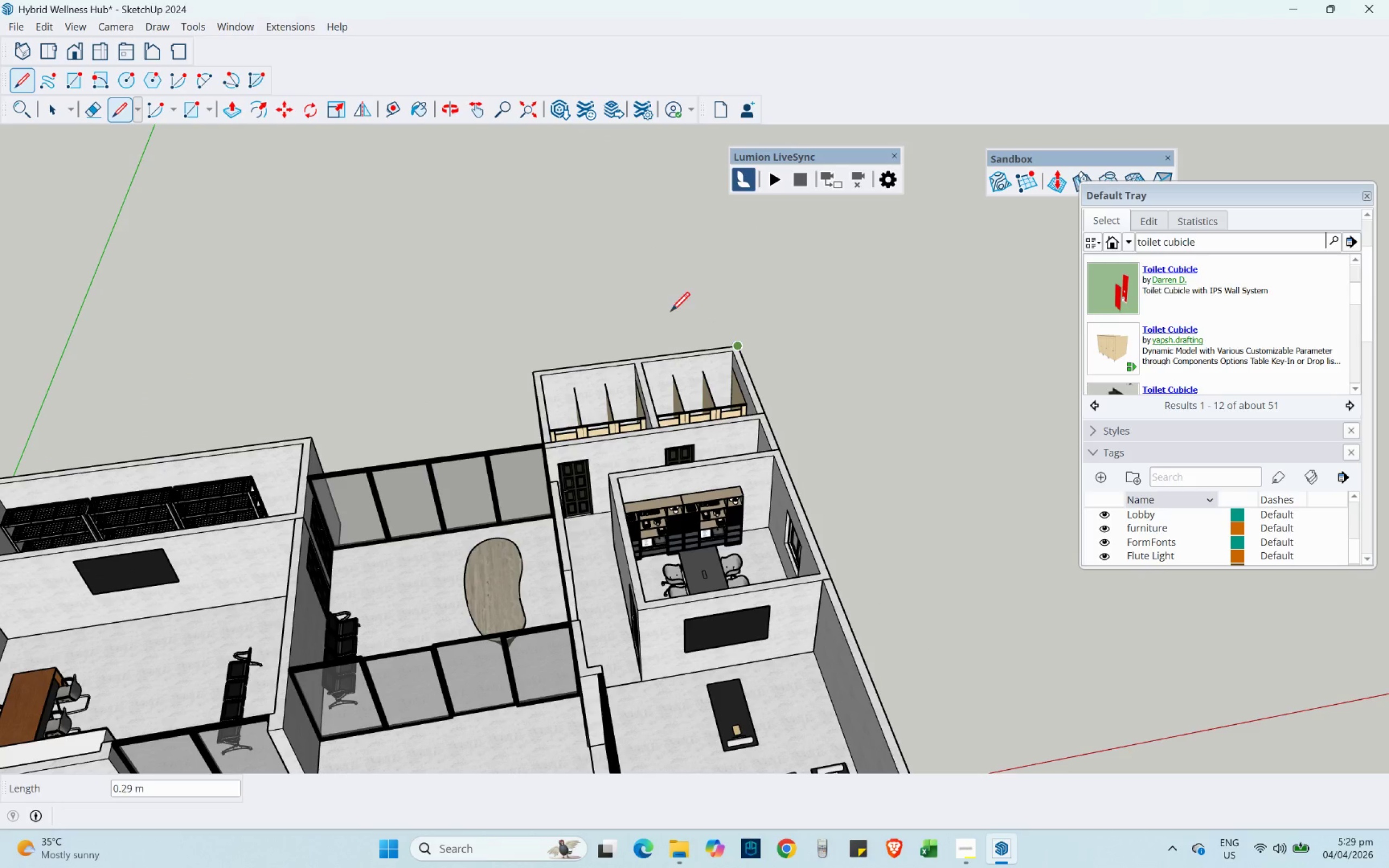 
scroll: coordinate [645, 290], scroll_direction: down, amount: 6.0
 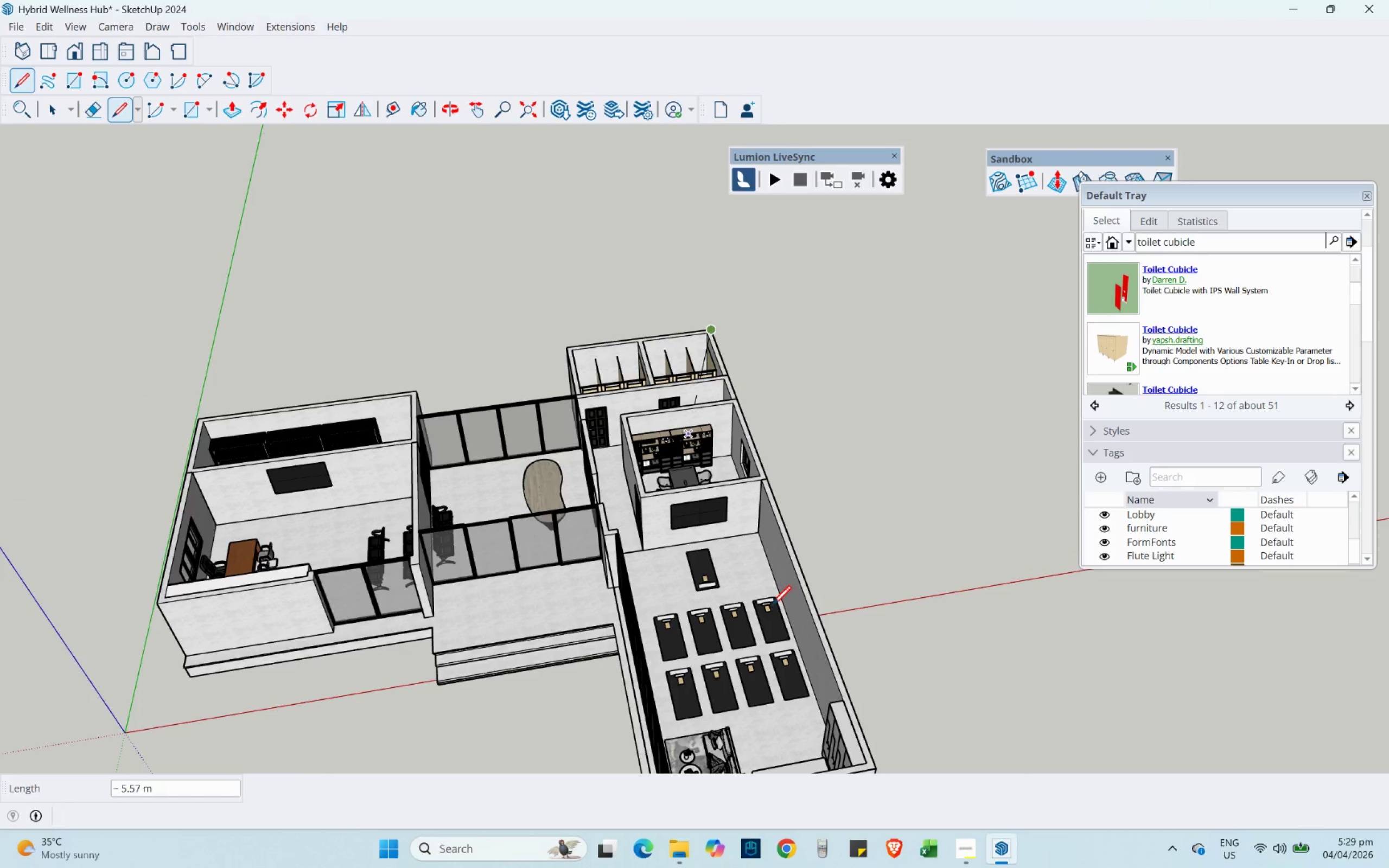 
key(Shift+ShiftLeft)
 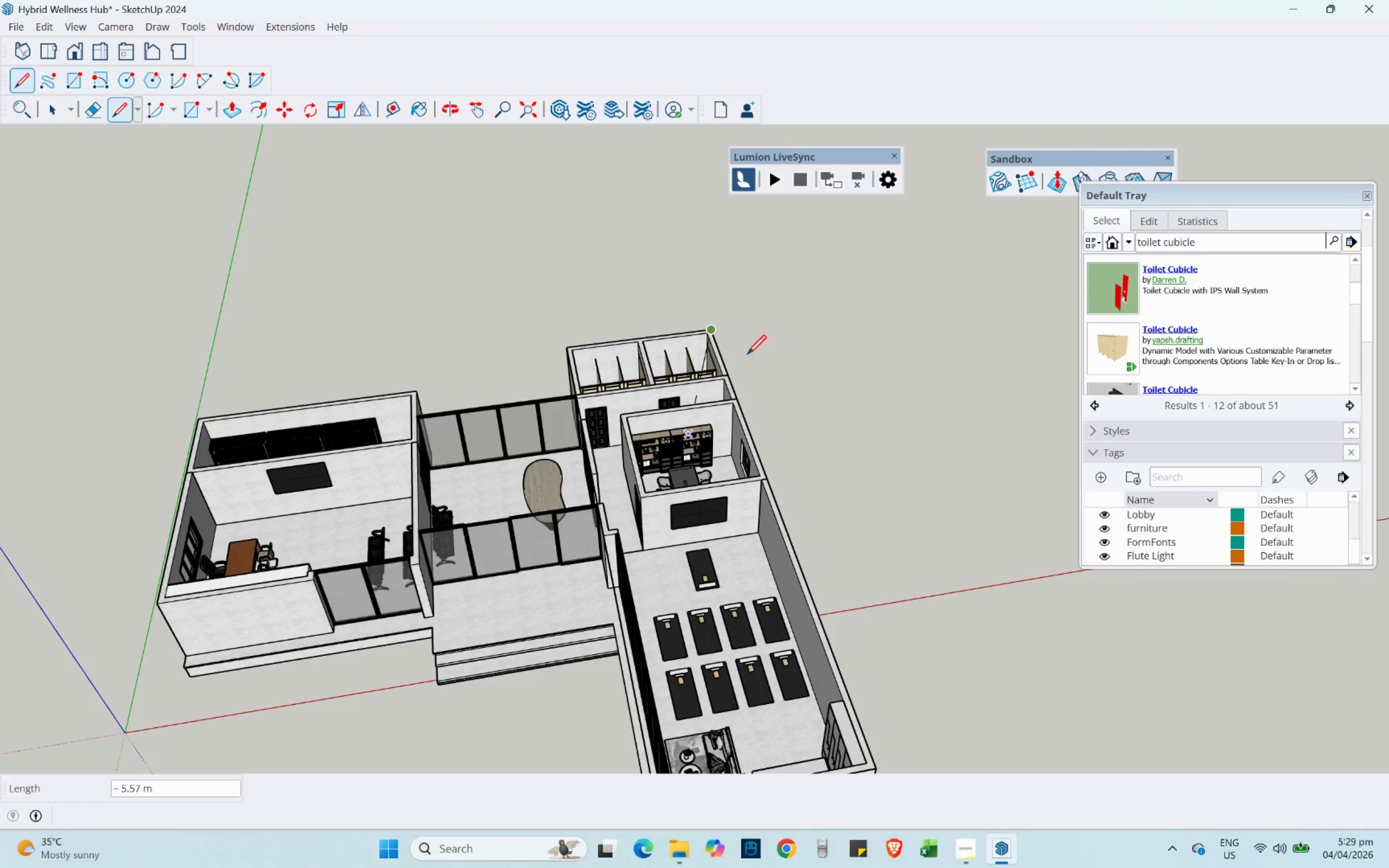 
scroll: coordinate [848, 690], scroll_direction: down, amount: 55.0
 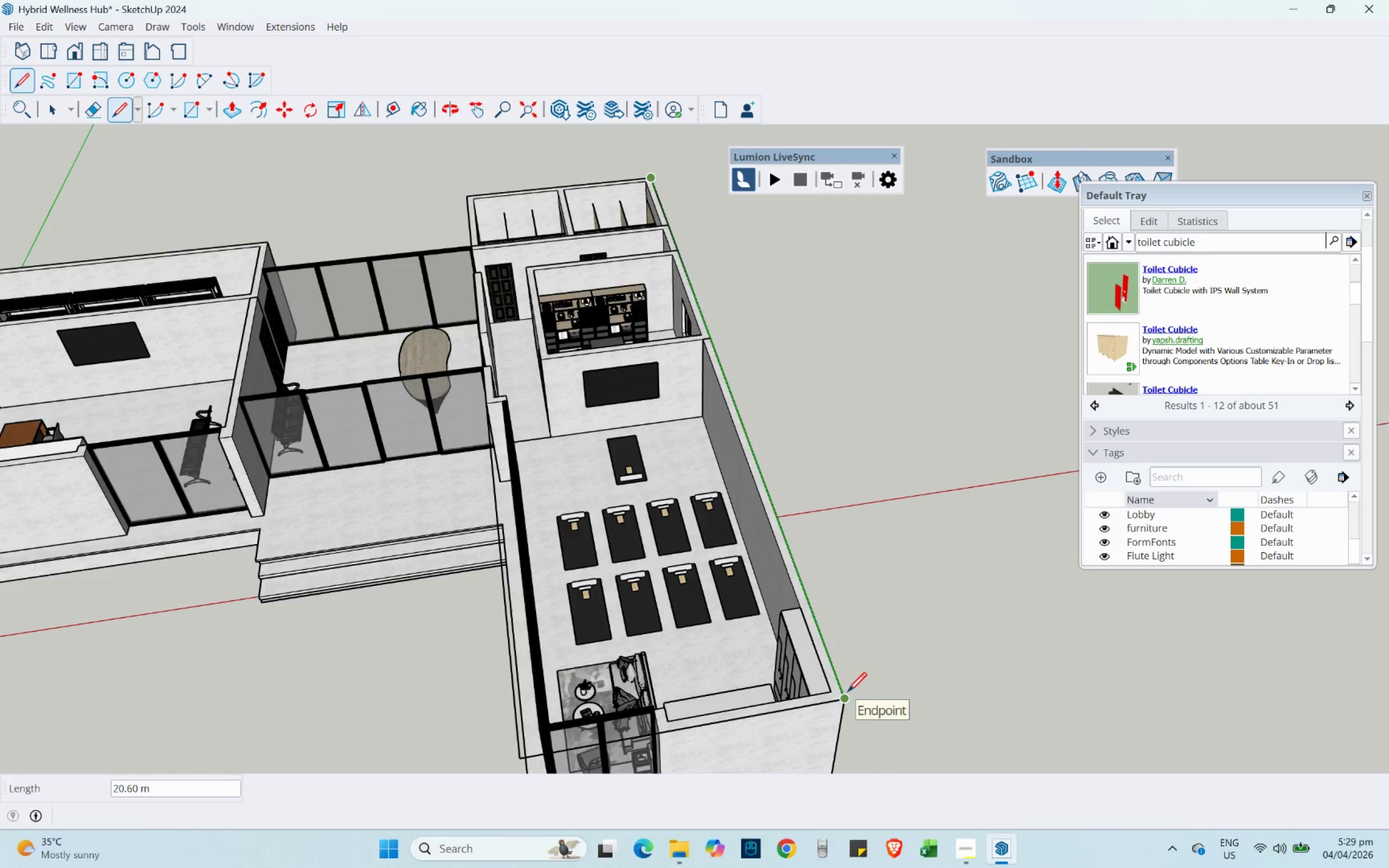 
left_click([848, 691])
 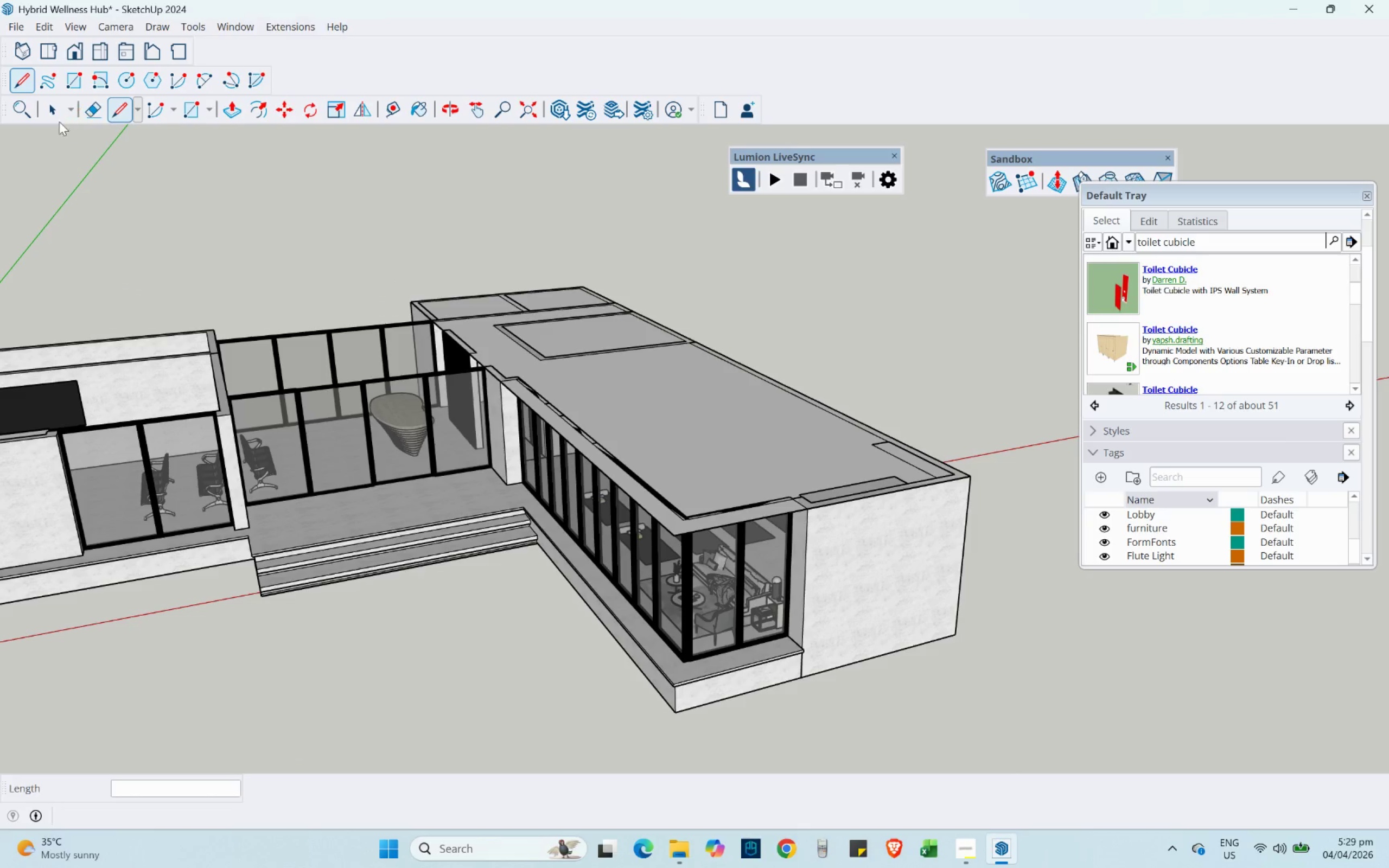 
left_click([50, 115])
 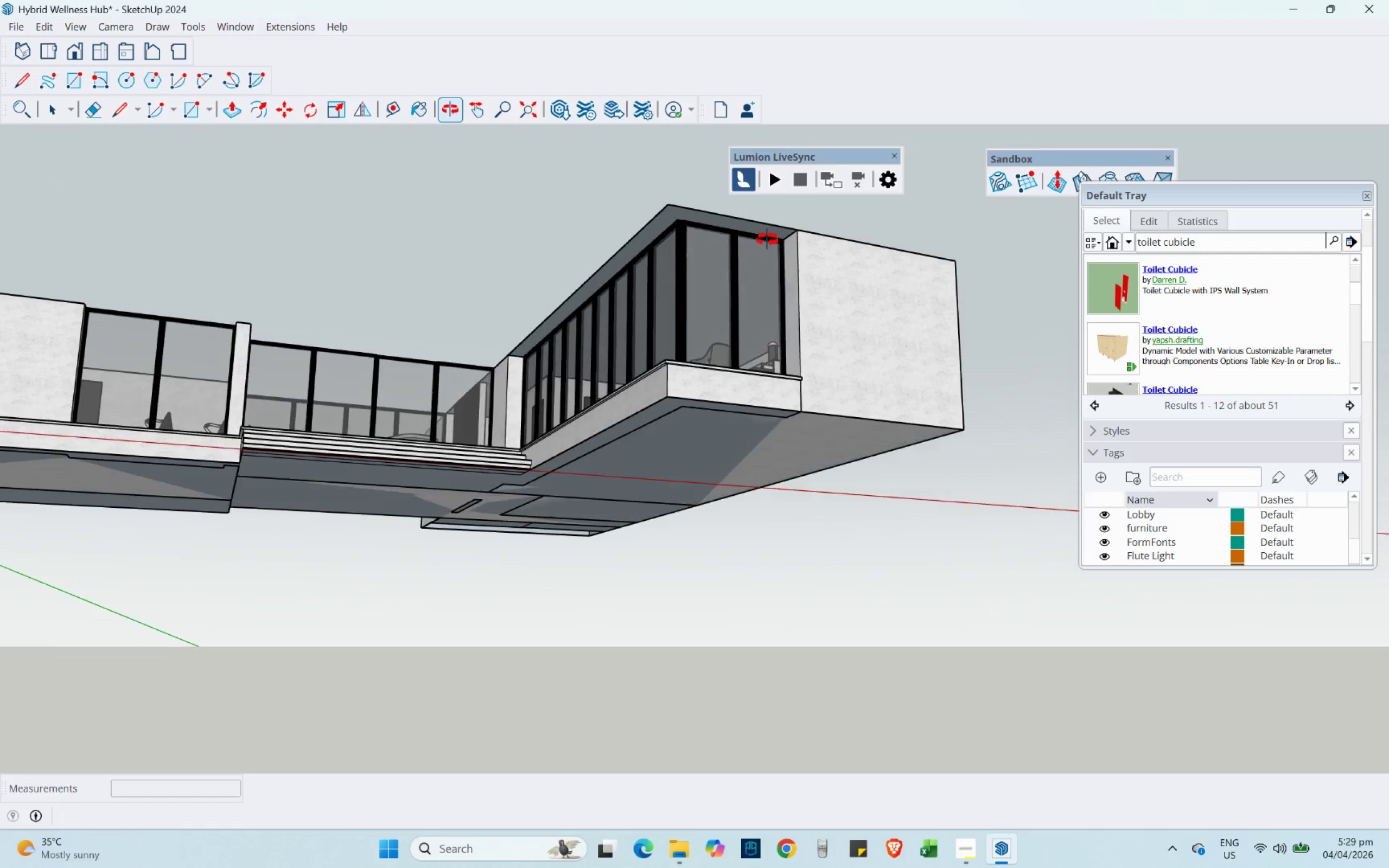 
wait(18.12)
 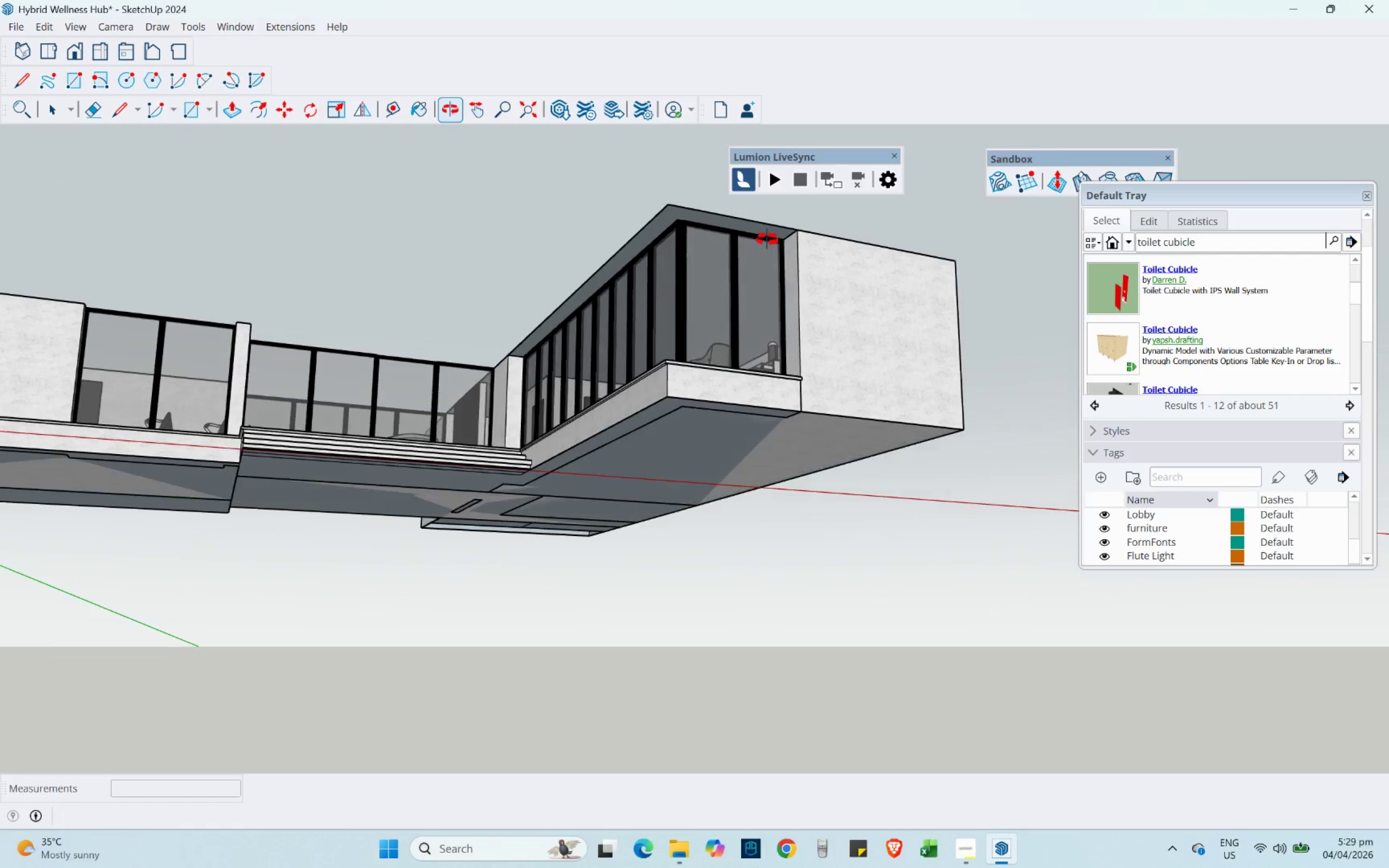 
scroll: coordinate [709, 586], scroll_direction: up, amount: 3.0
 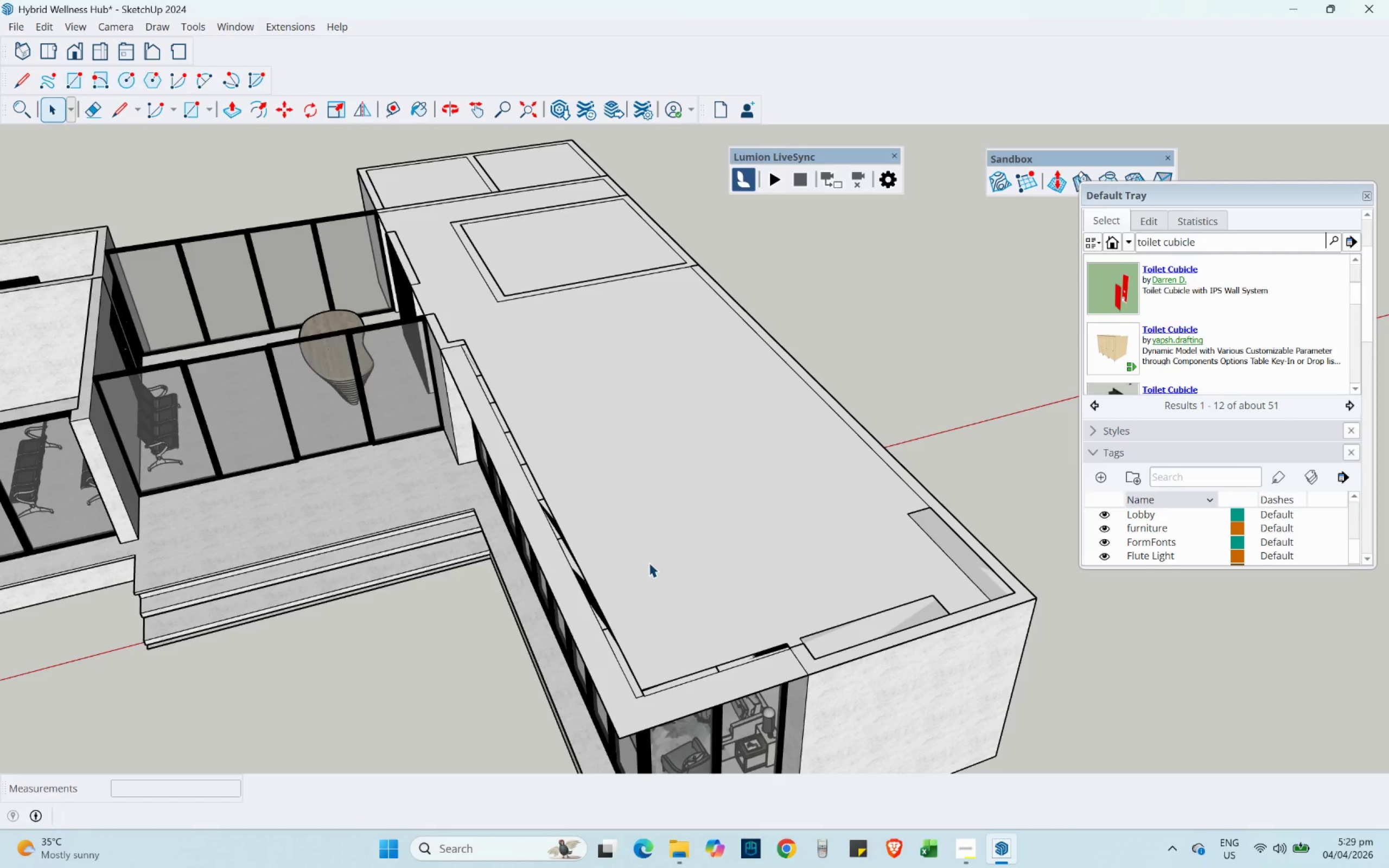 
wait(7.83)
 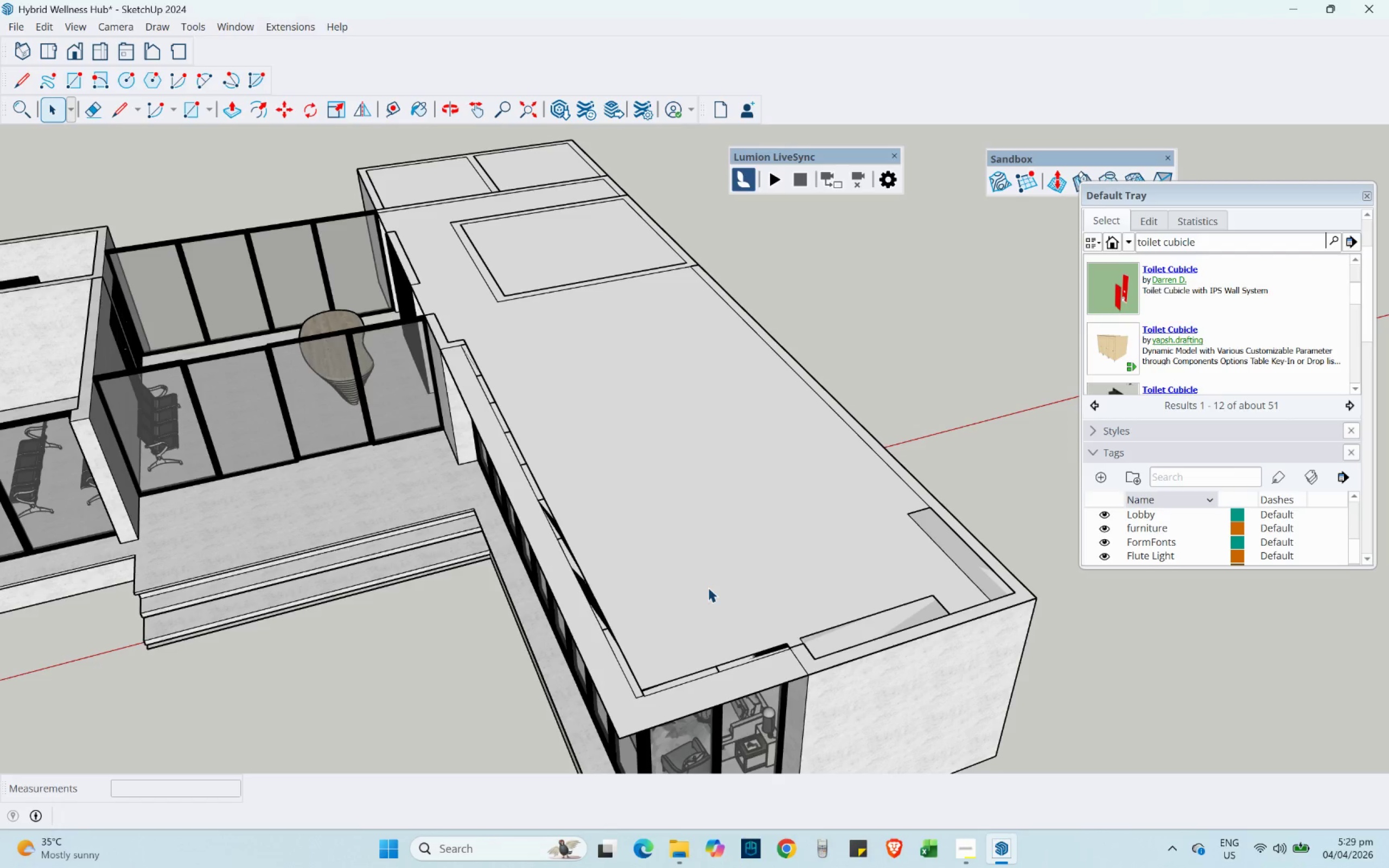 
key(Control+Z)
 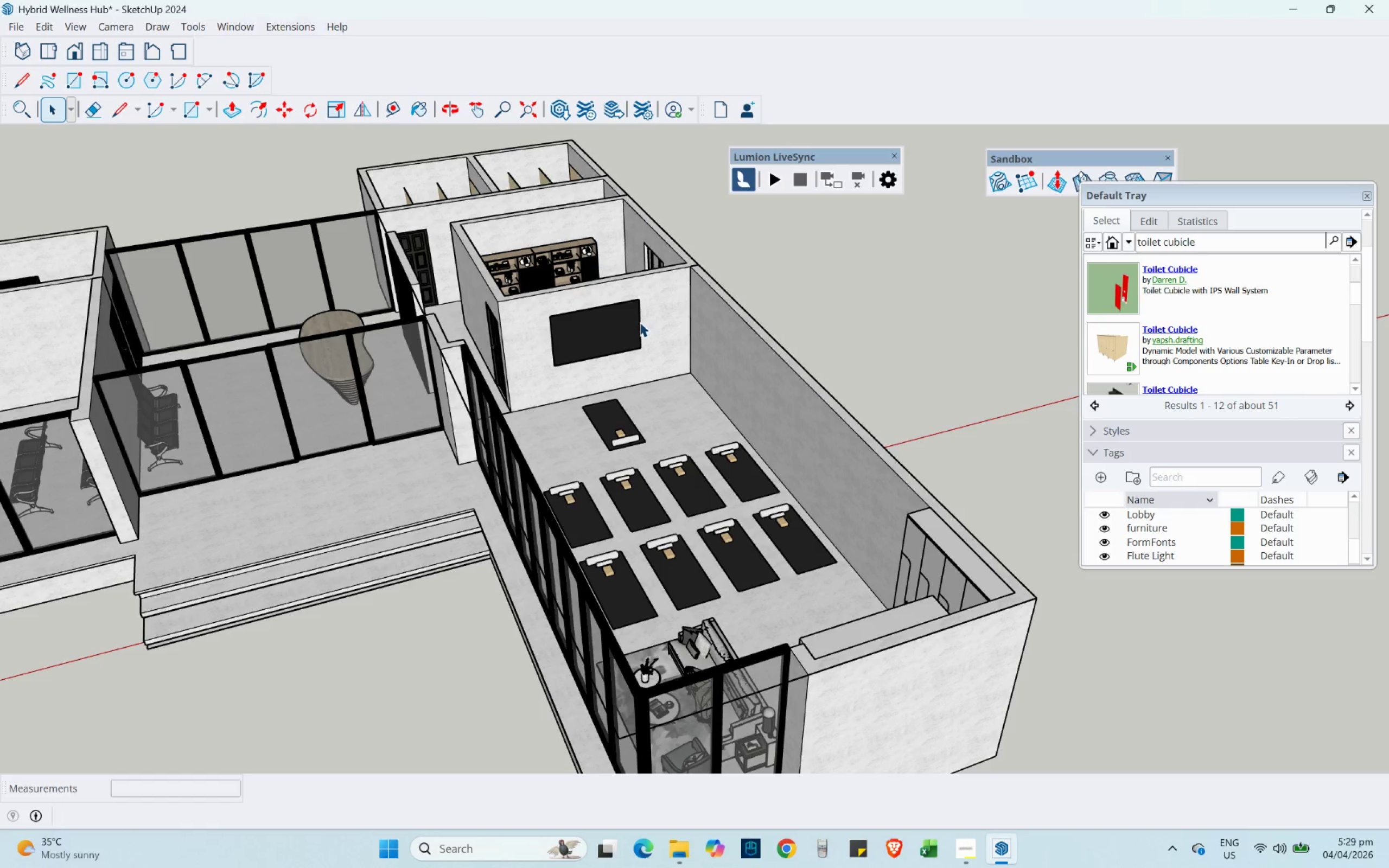 
key(Control+Y)
 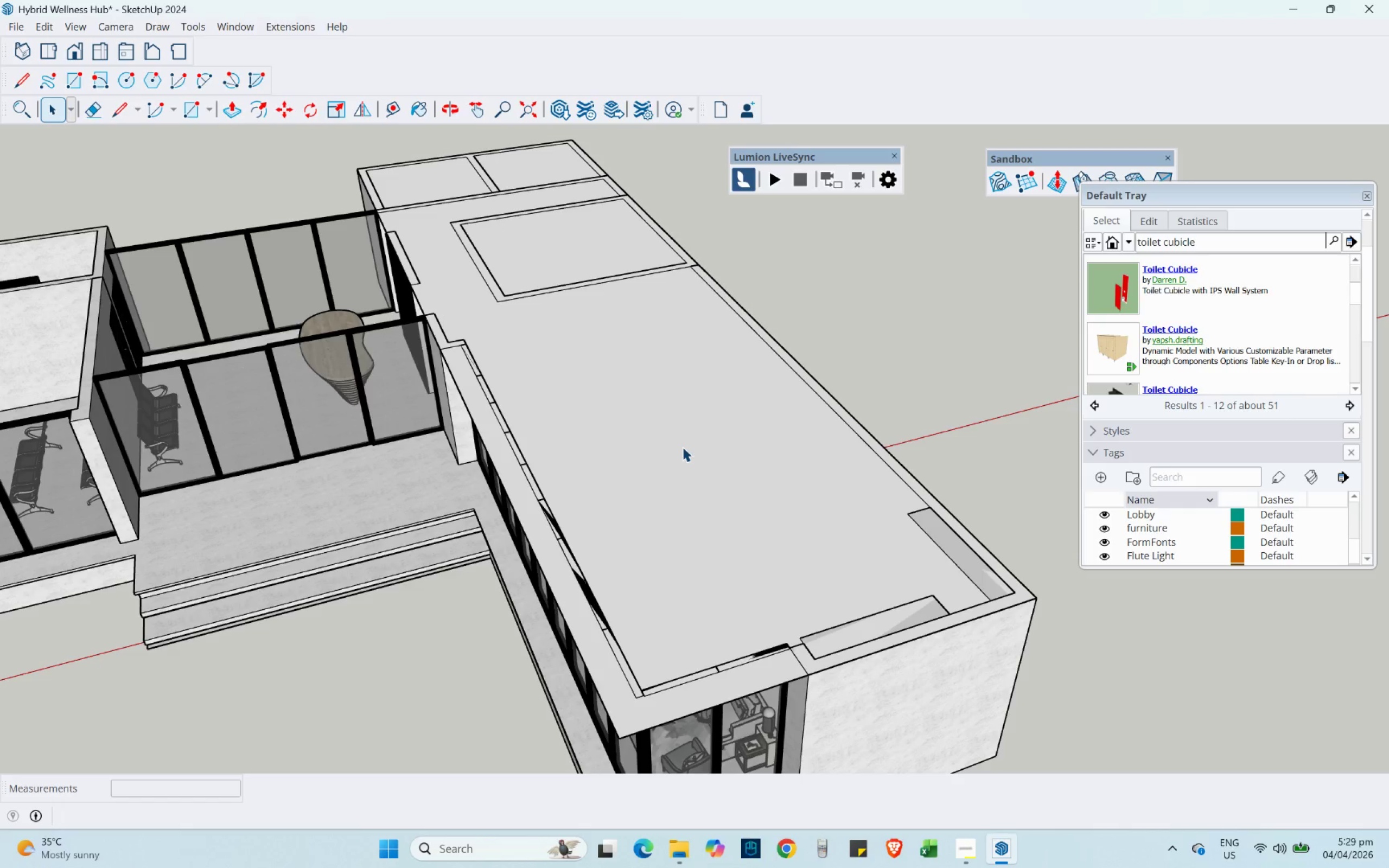 
double_click([683, 446])
 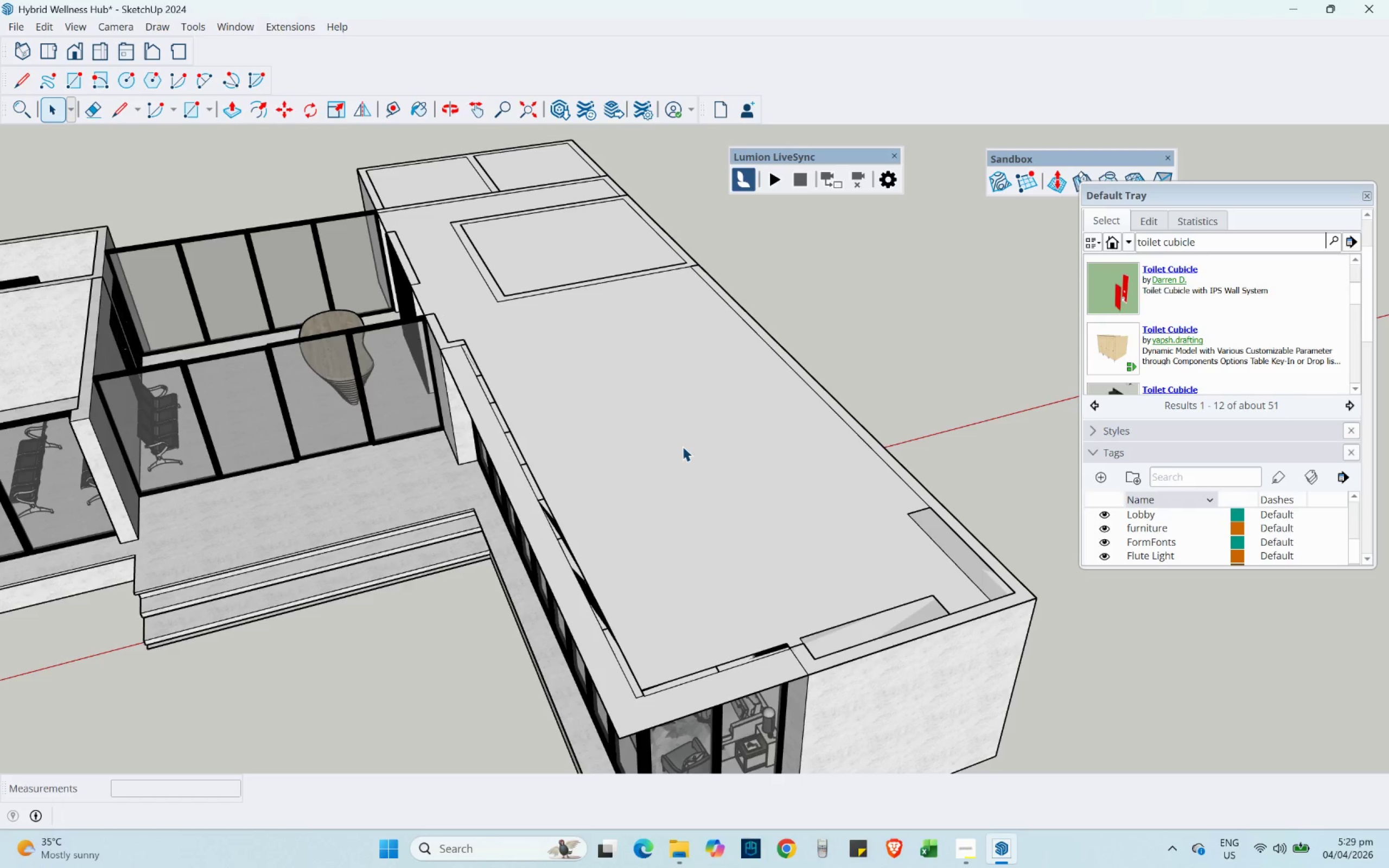 
triple_click([683, 446])
 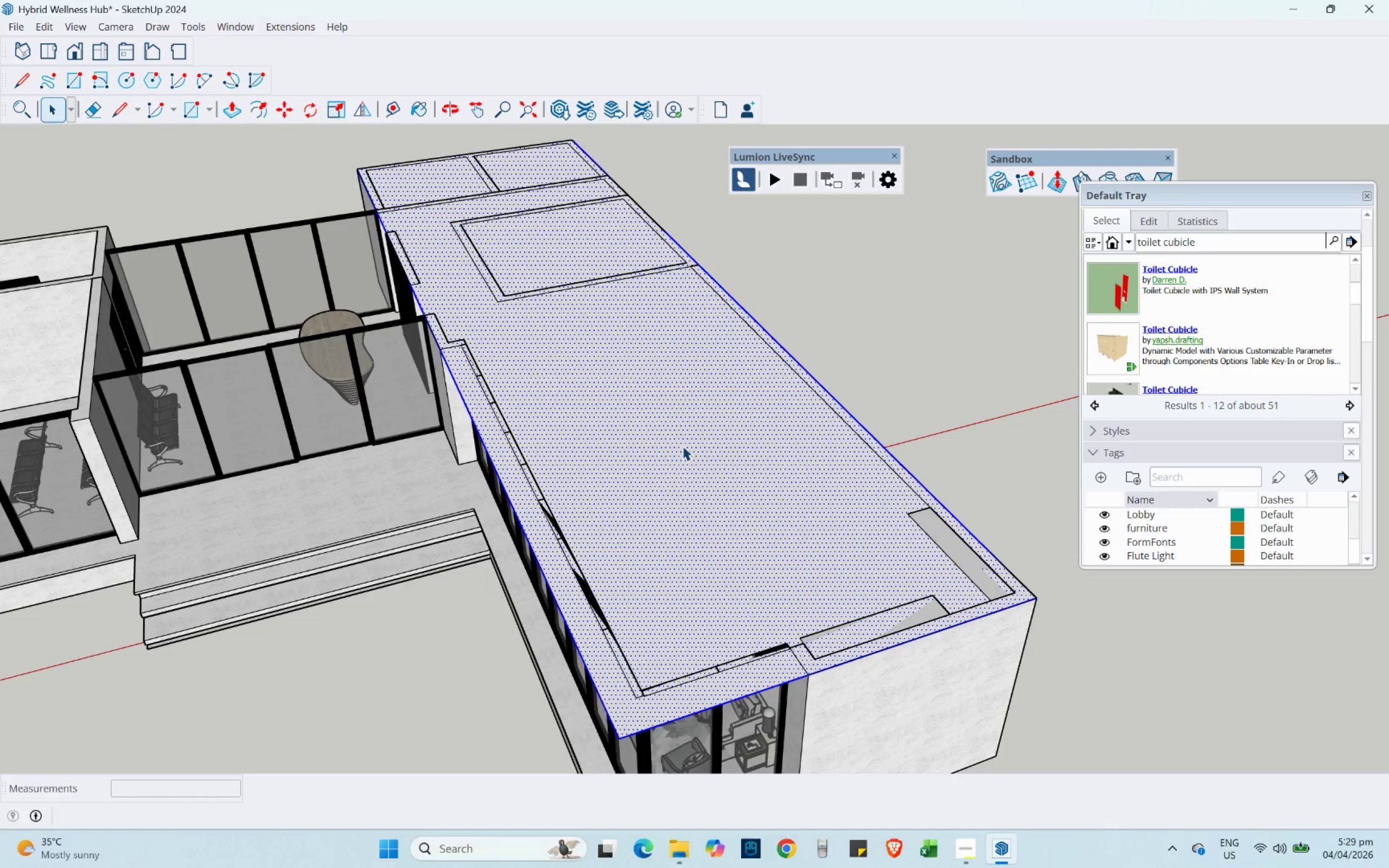 
key(Delete)
 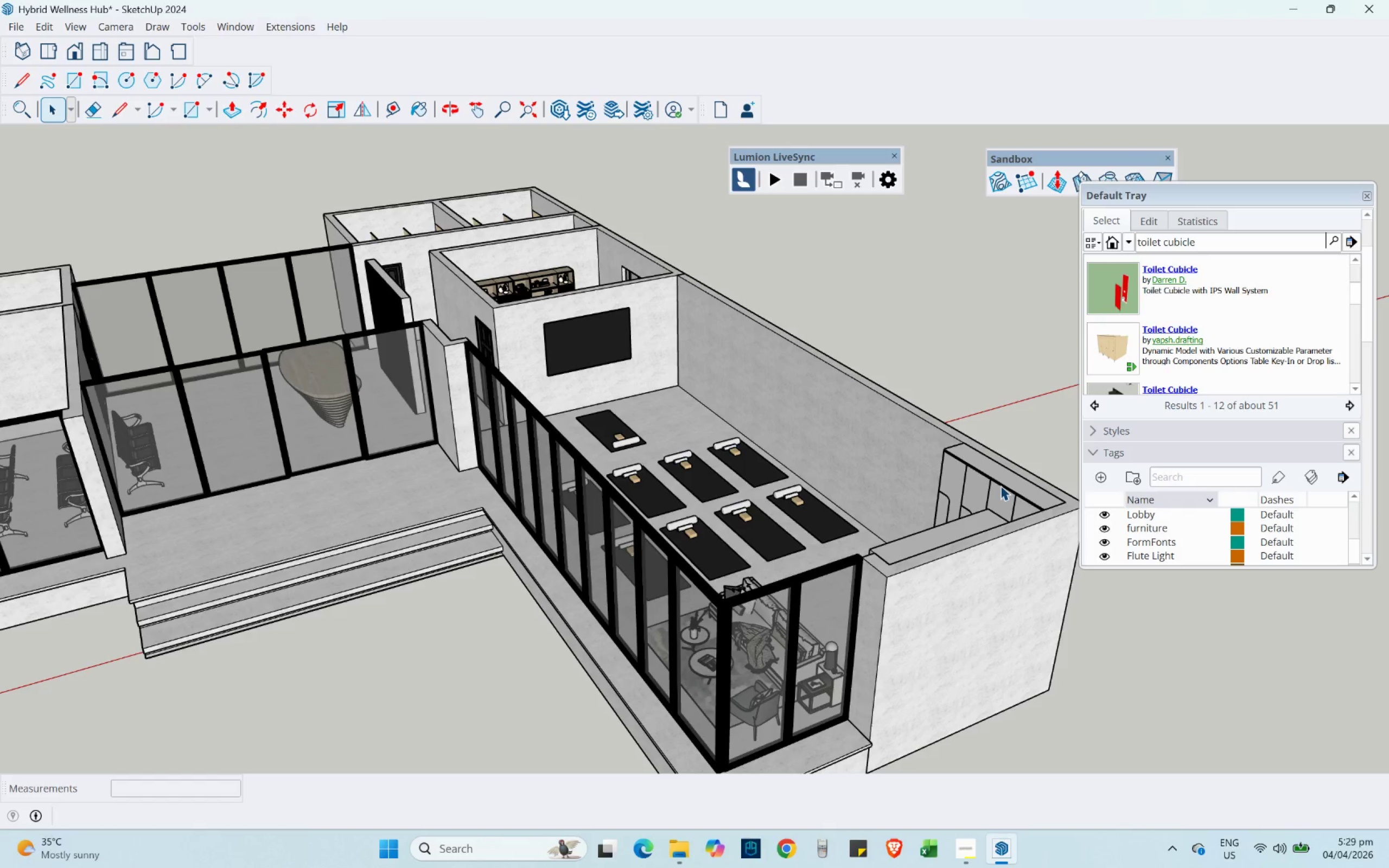 
wait(7.81)
 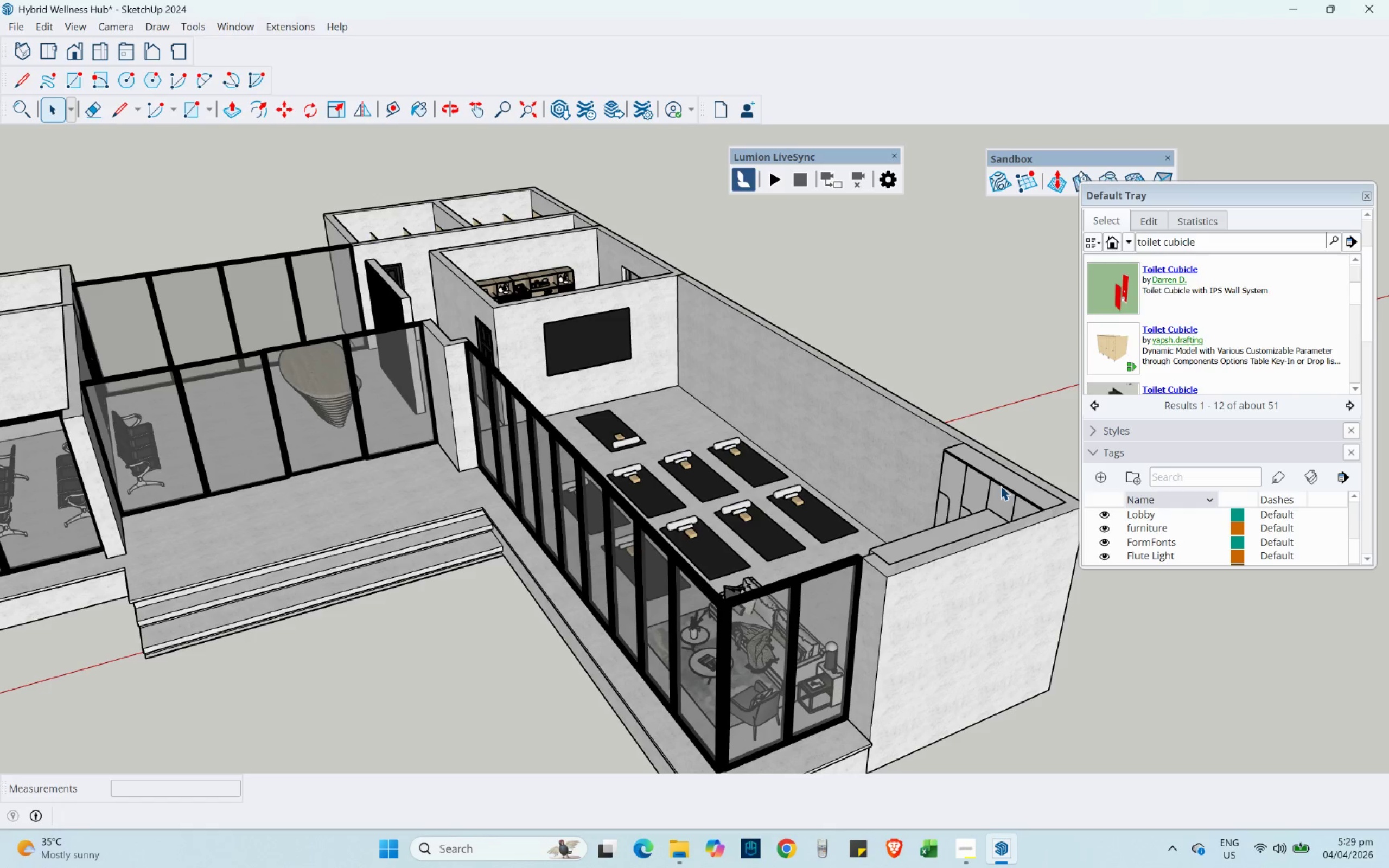 
key(Control+Y)
 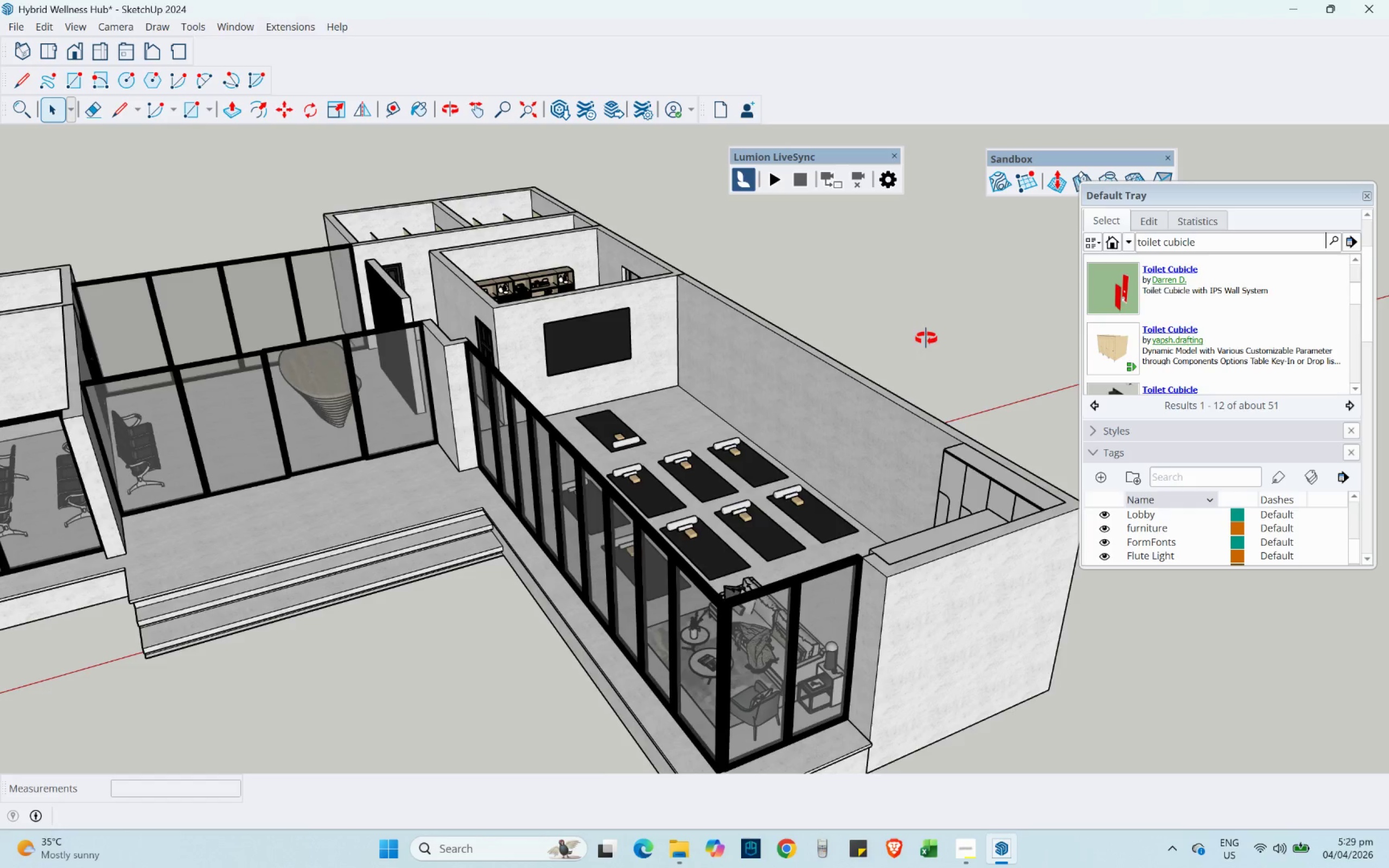 
key(Control+Y)
 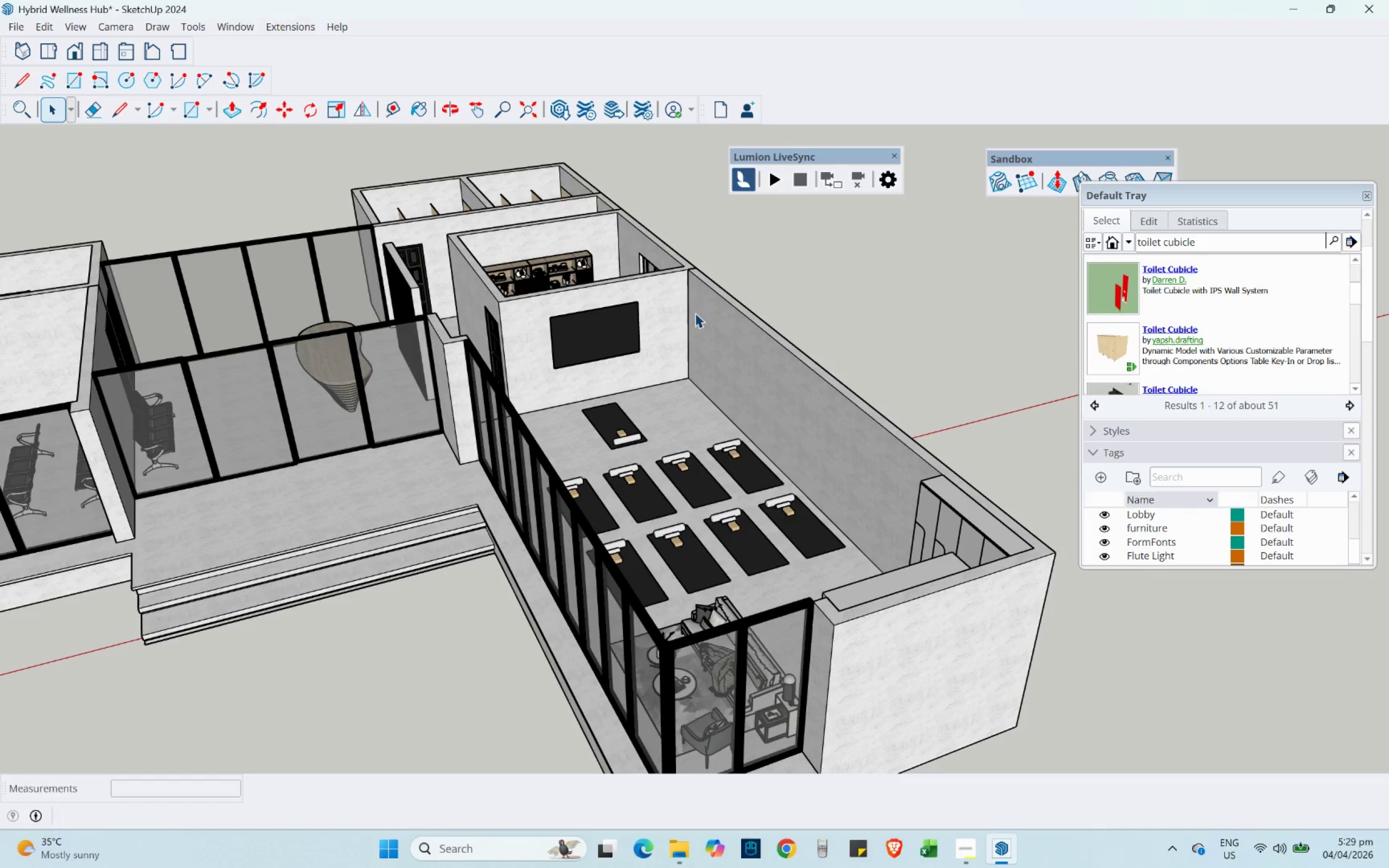 
scroll: coordinate [691, 306], scroll_direction: down, amount: 3.0
 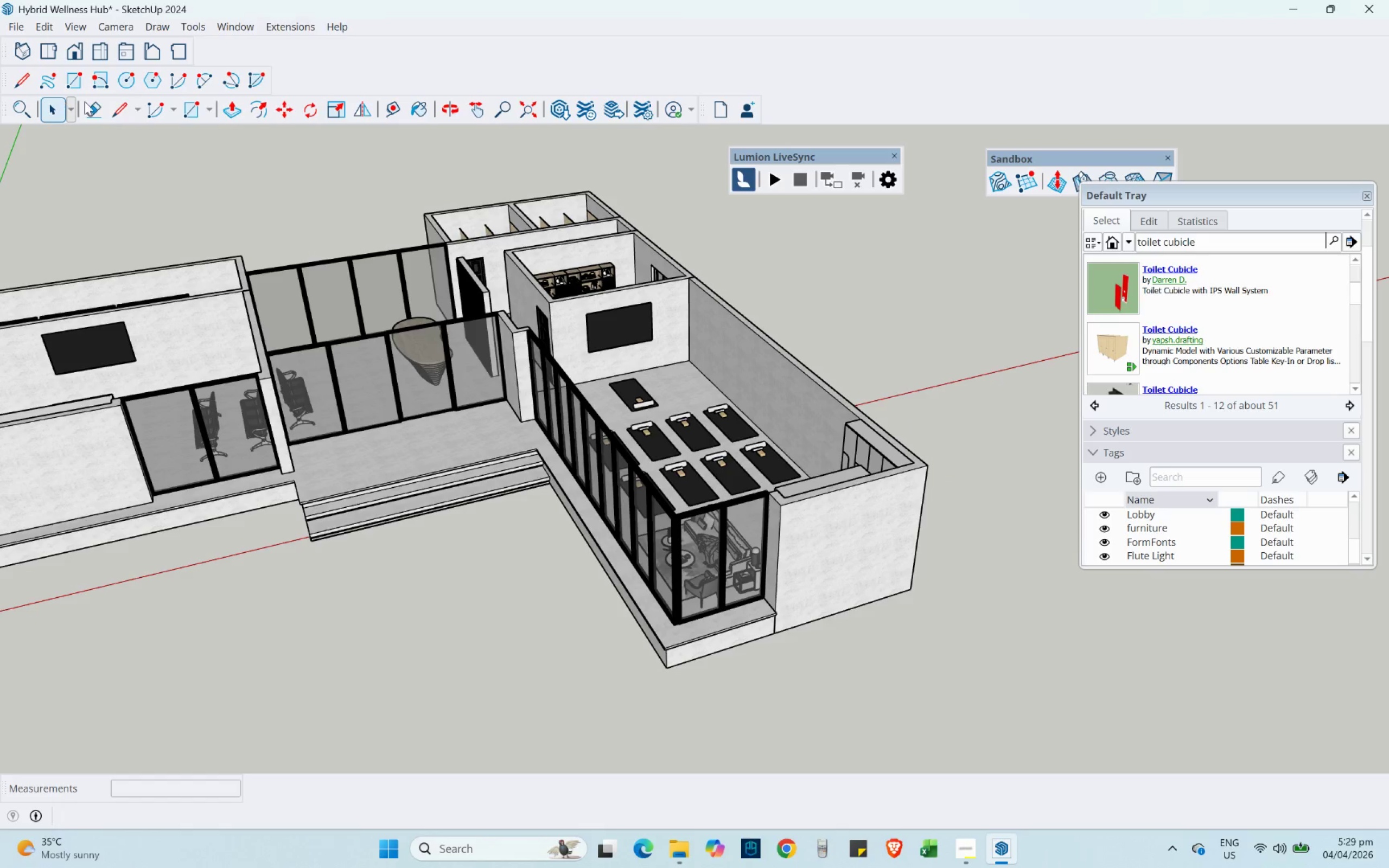 
left_click([125, 110])
 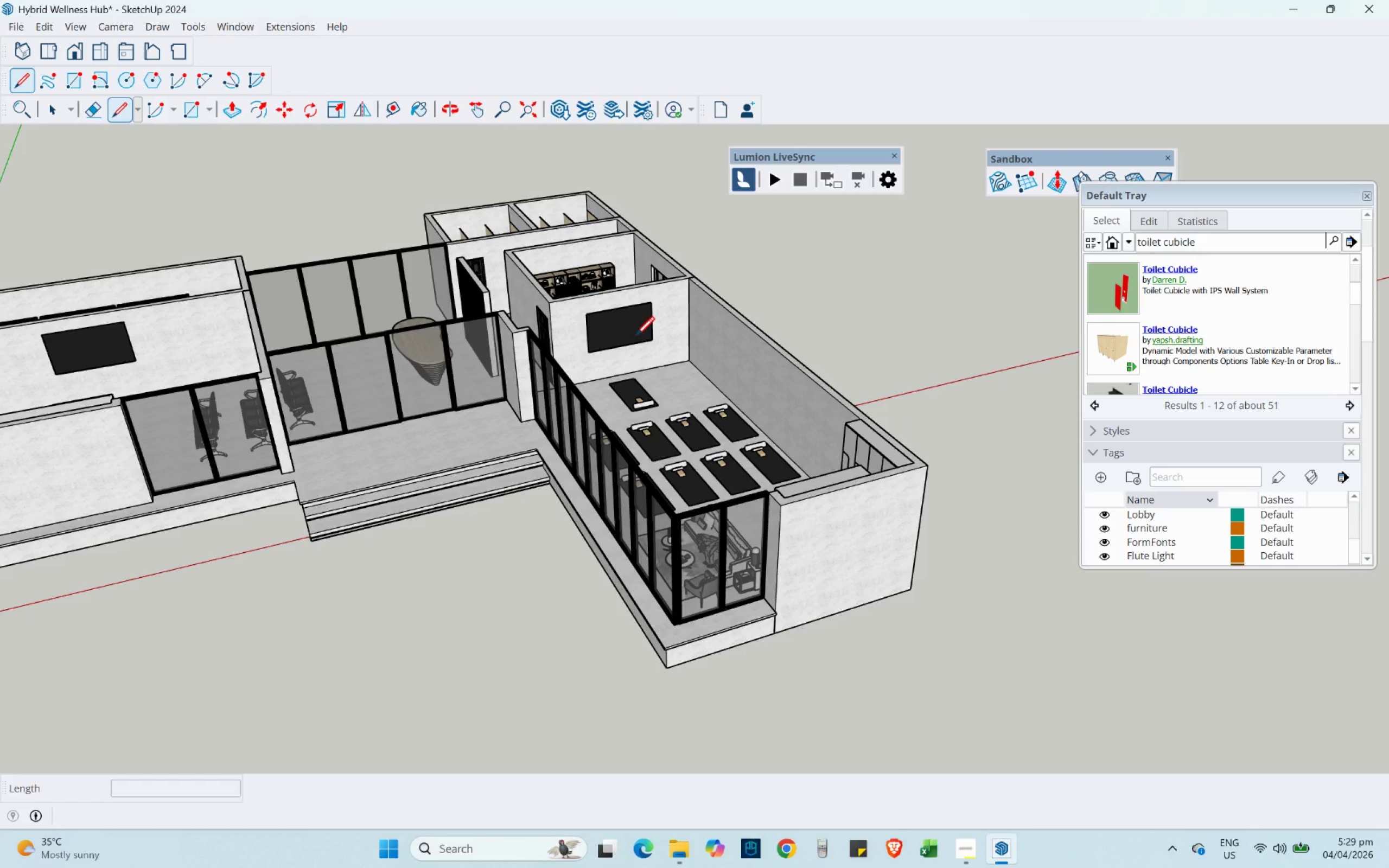 
scroll: coordinate [808, 399], scroll_direction: up, amount: 3.0
 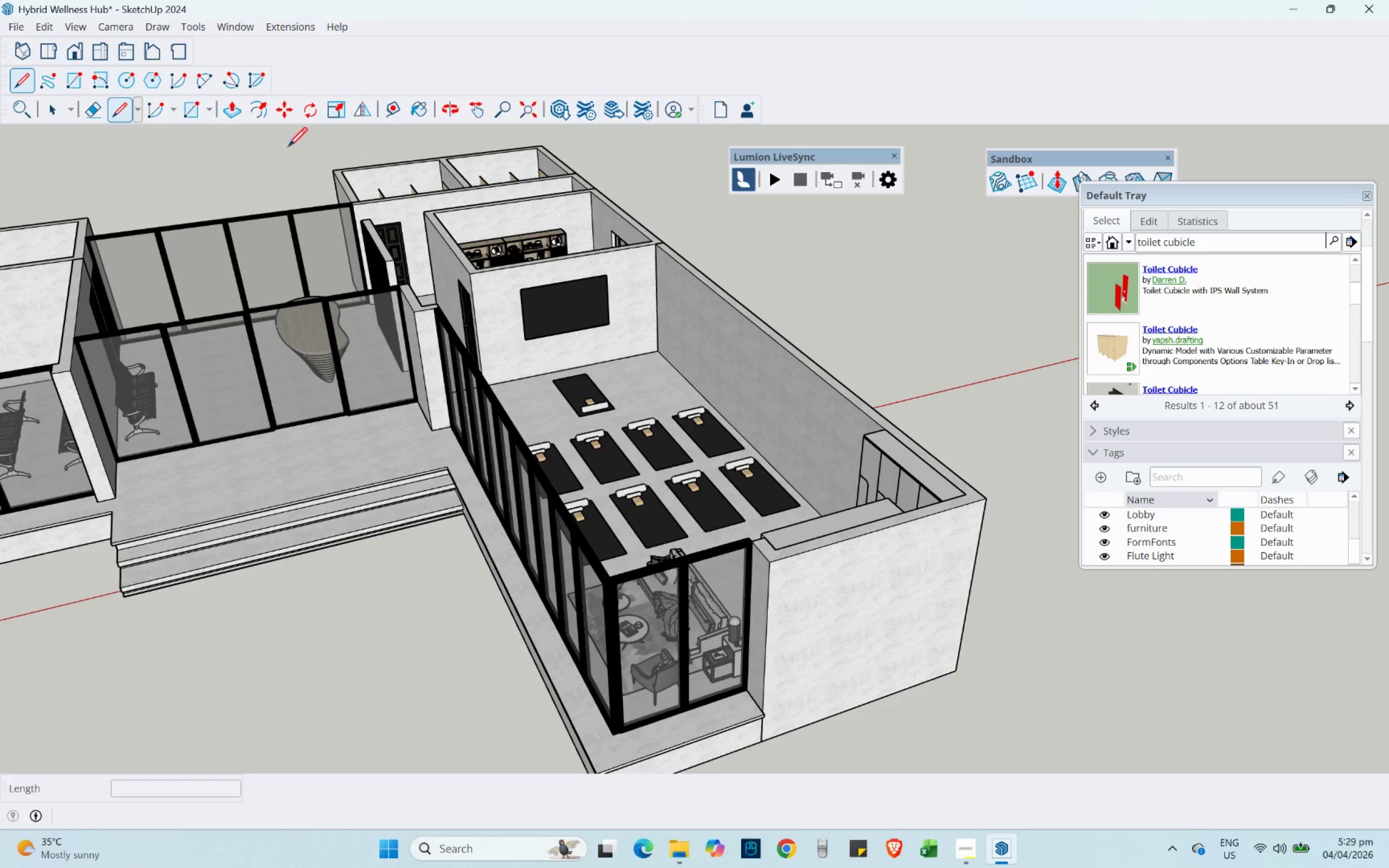 
left_click([194, 111])
 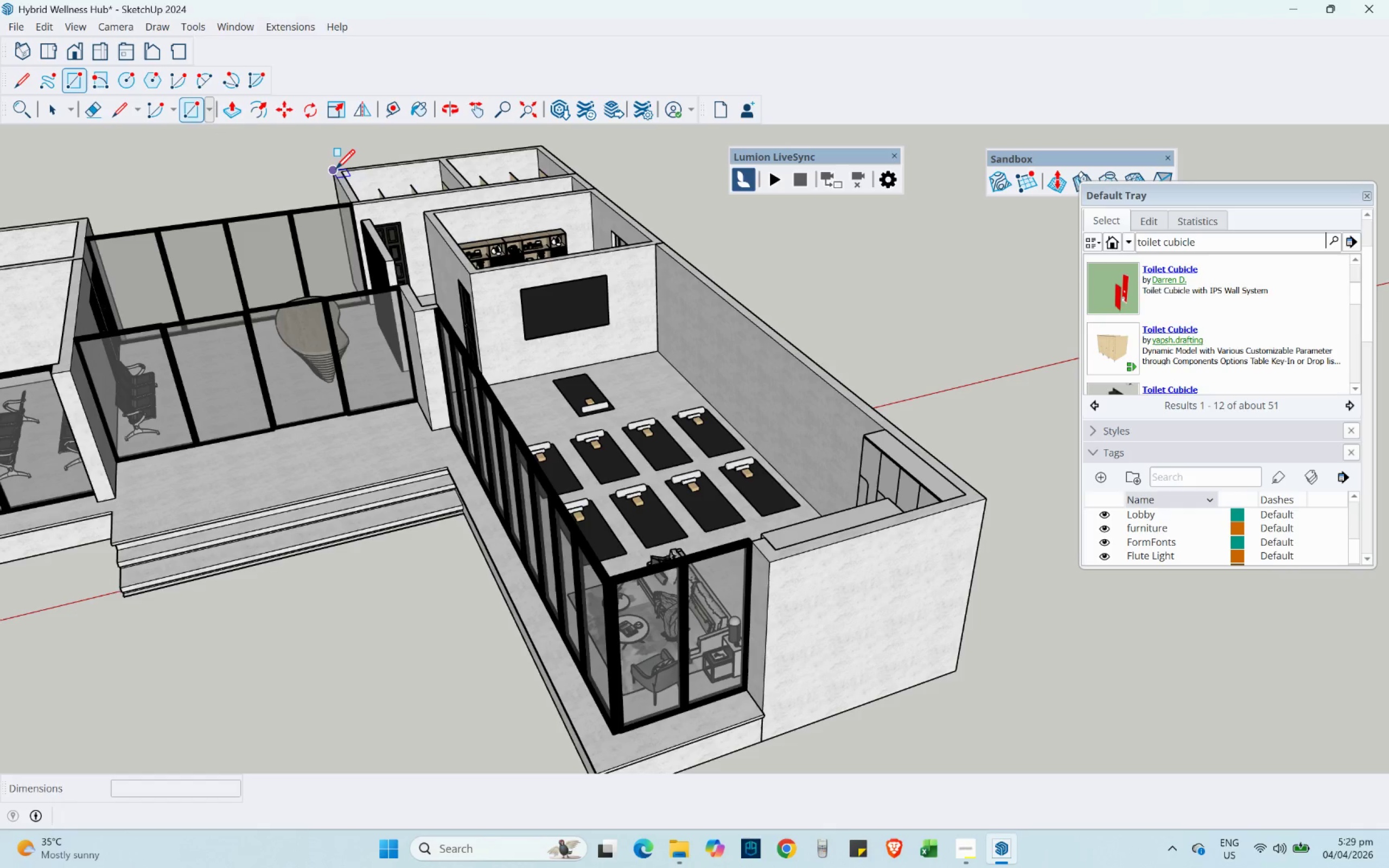 
scroll: coordinate [335, 168], scroll_direction: up, amount: 10.0
 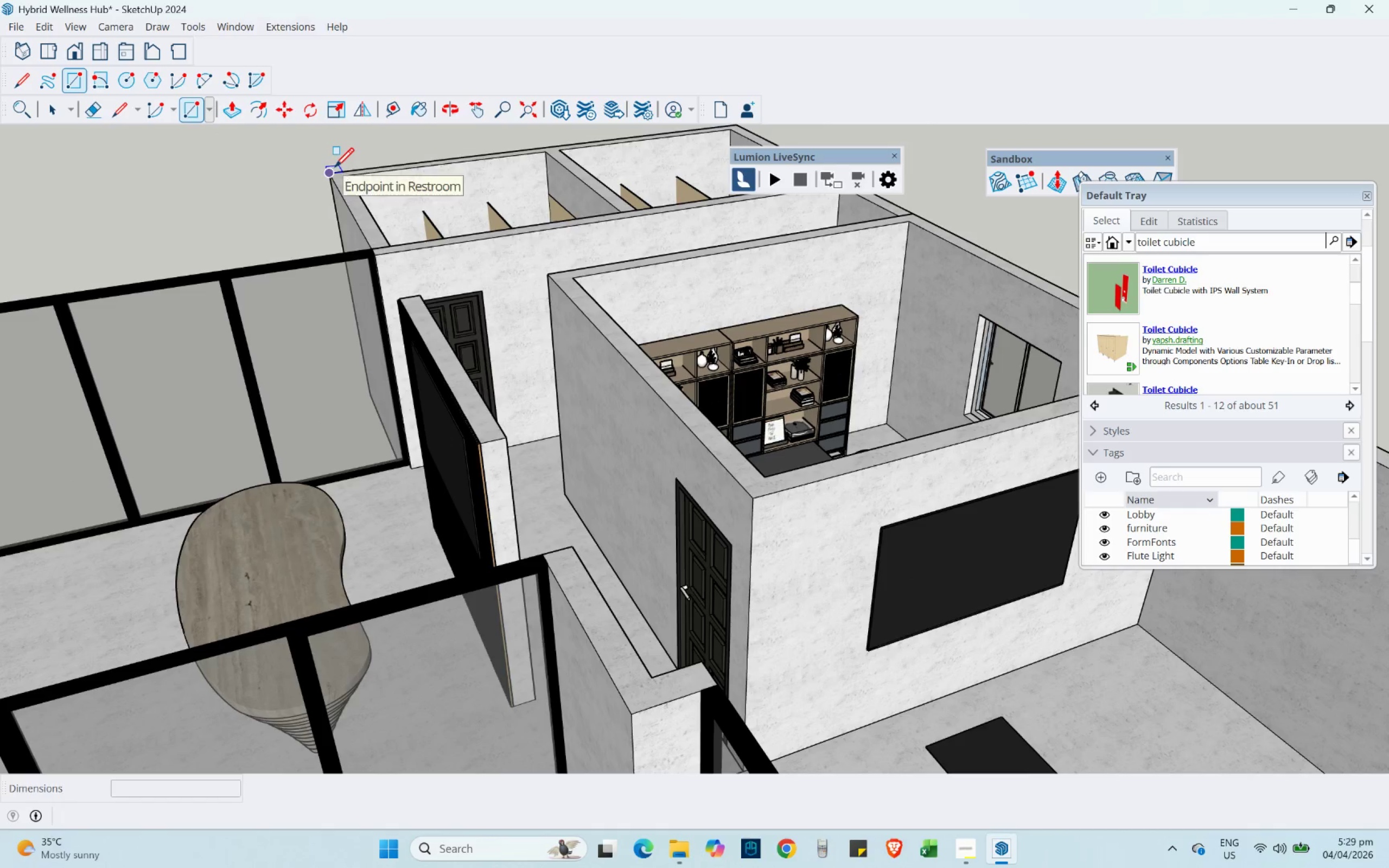 
left_click([335, 167])
 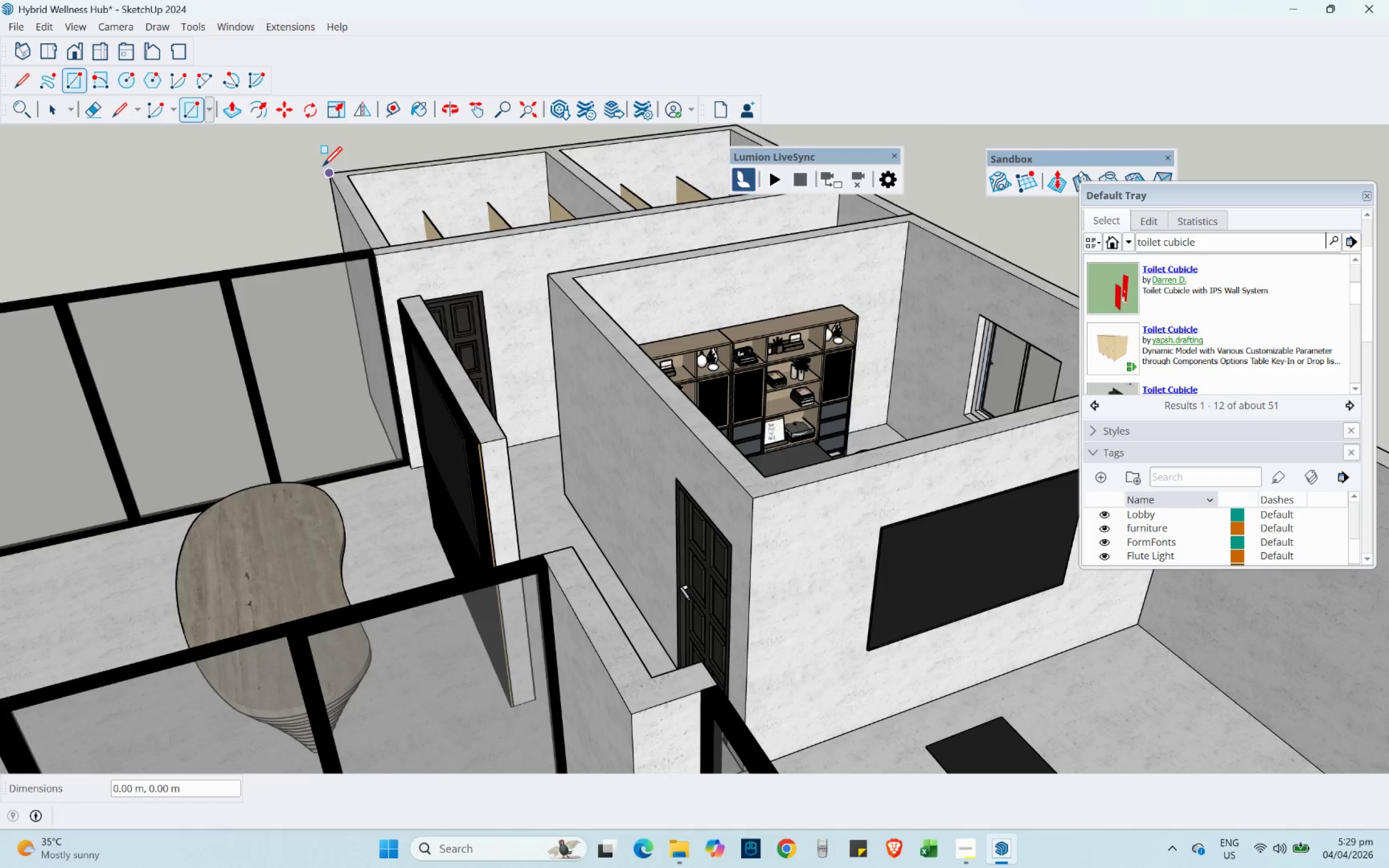 
scroll: coordinate [296, 157], scroll_direction: down, amount: 8.0
 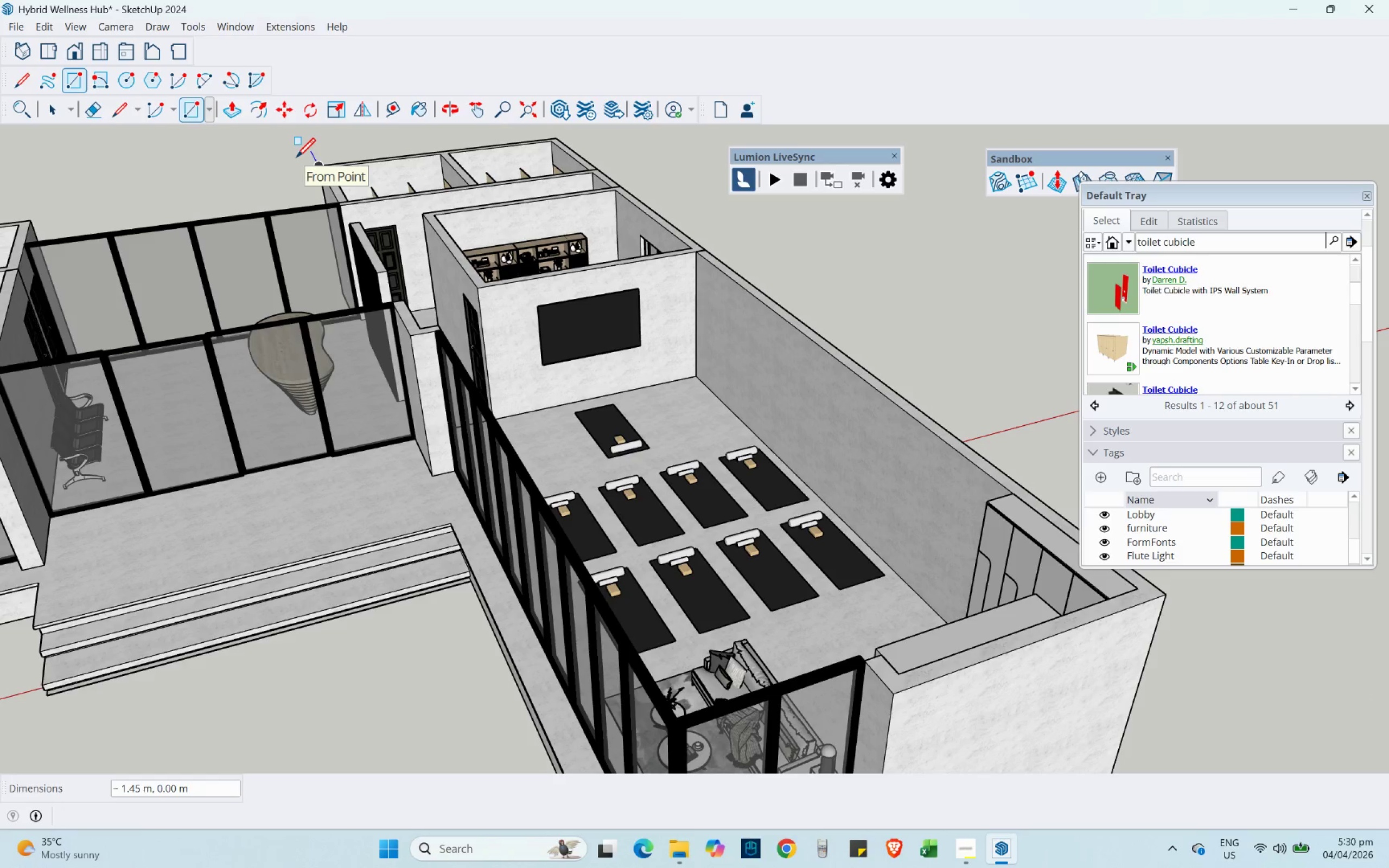 
key(Escape)
 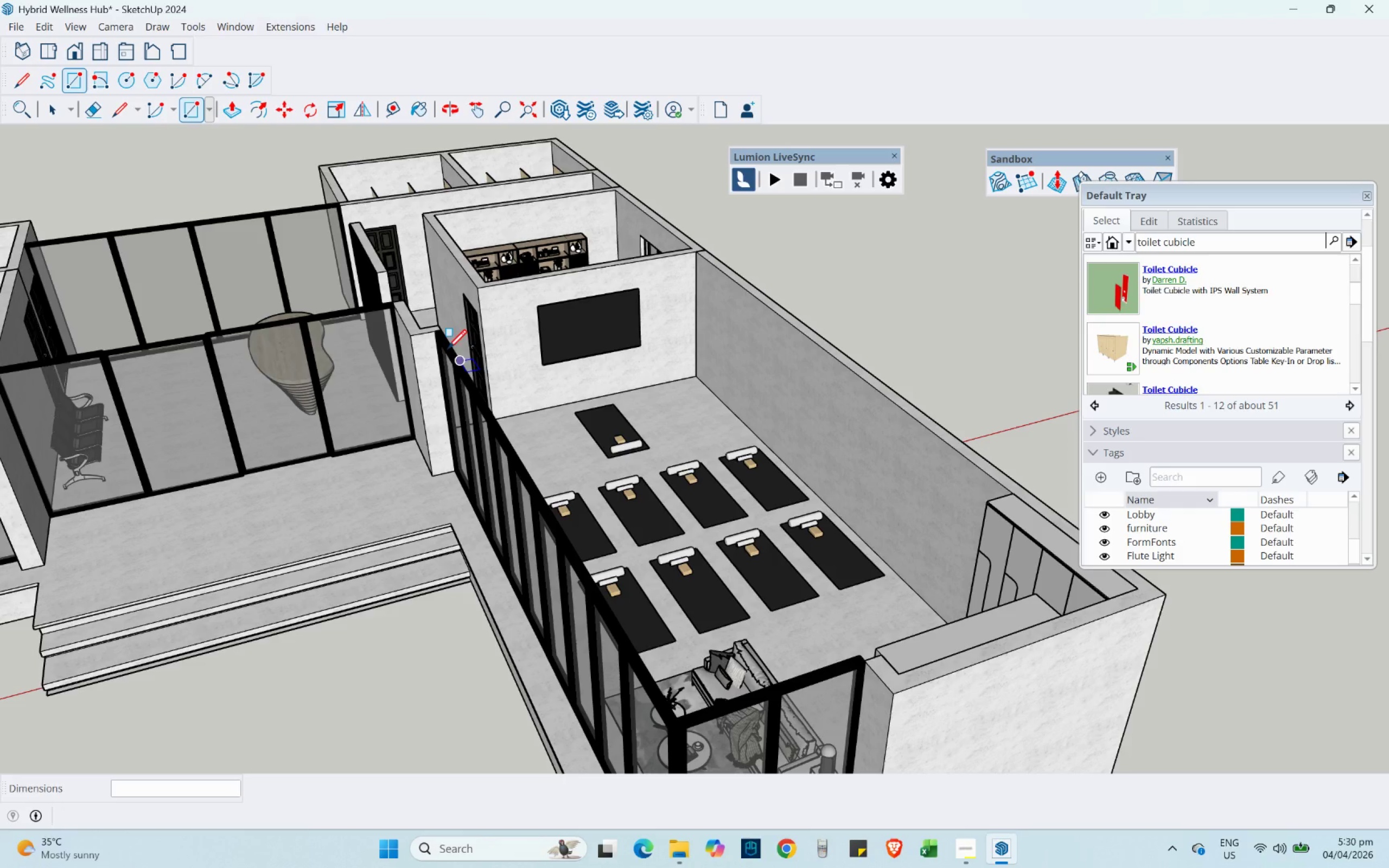 
left_click([53, 115])
 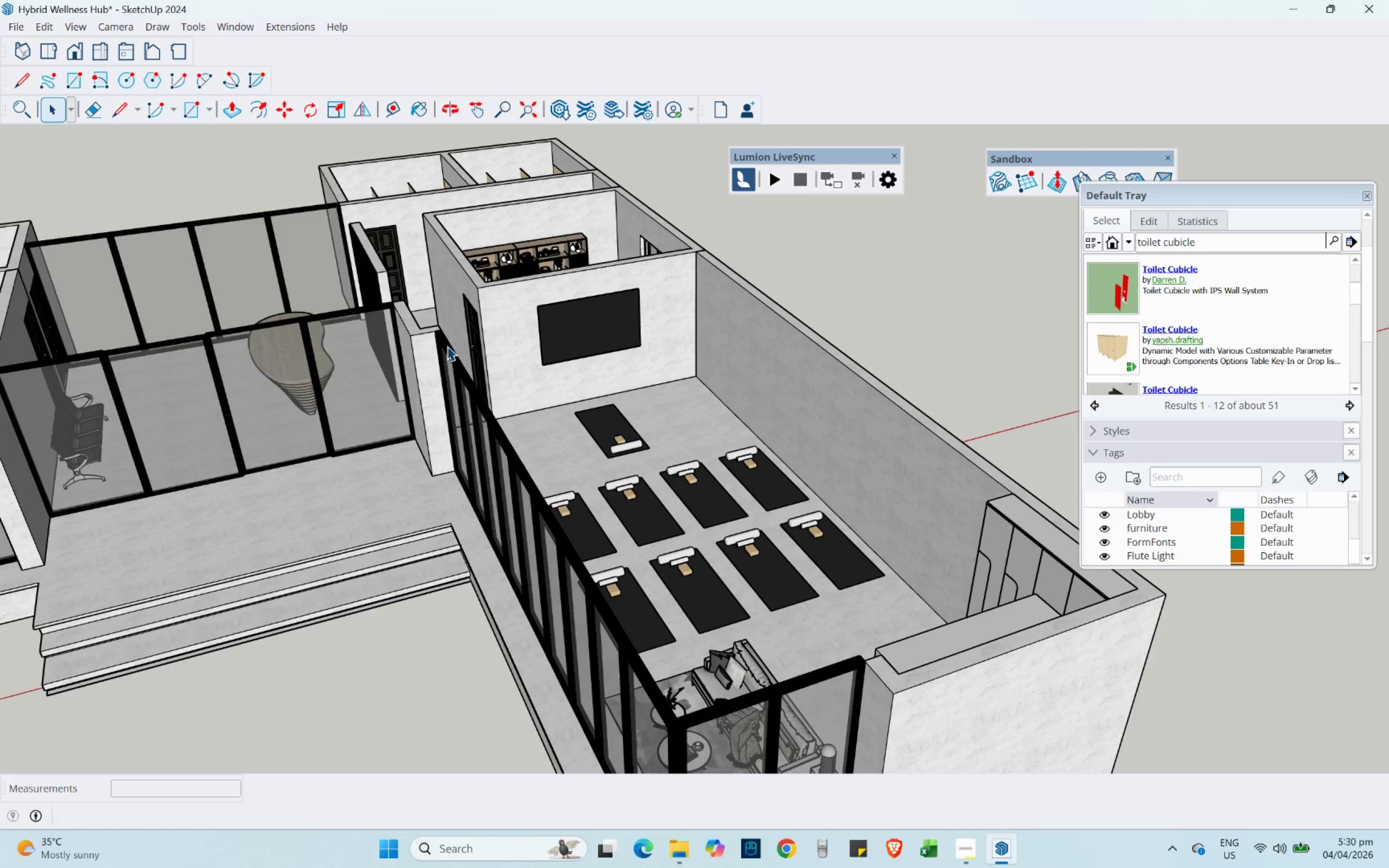 
left_click([422, 341])
 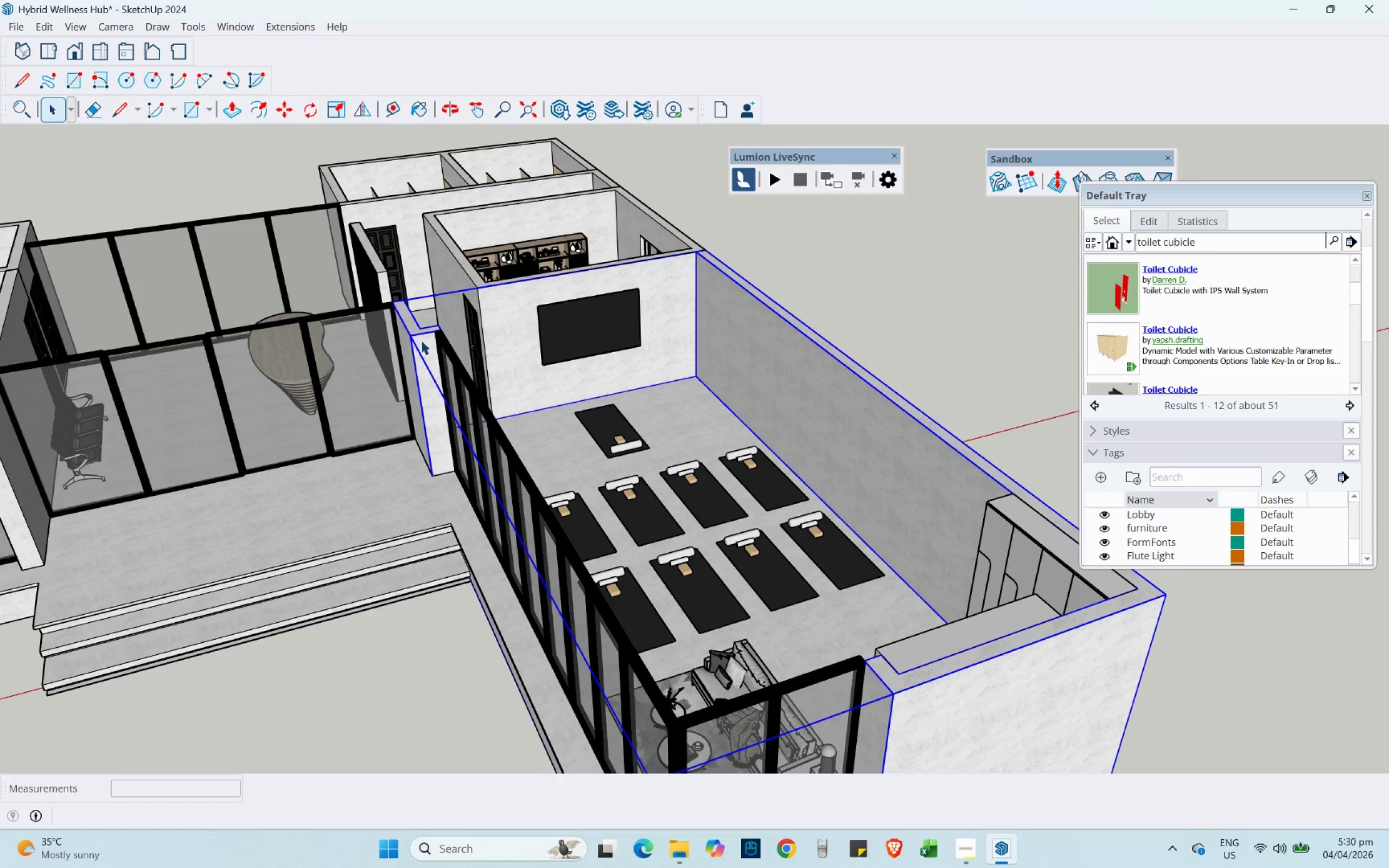 
scroll: coordinate [362, 270], scroll_direction: down, amount: 2.0
 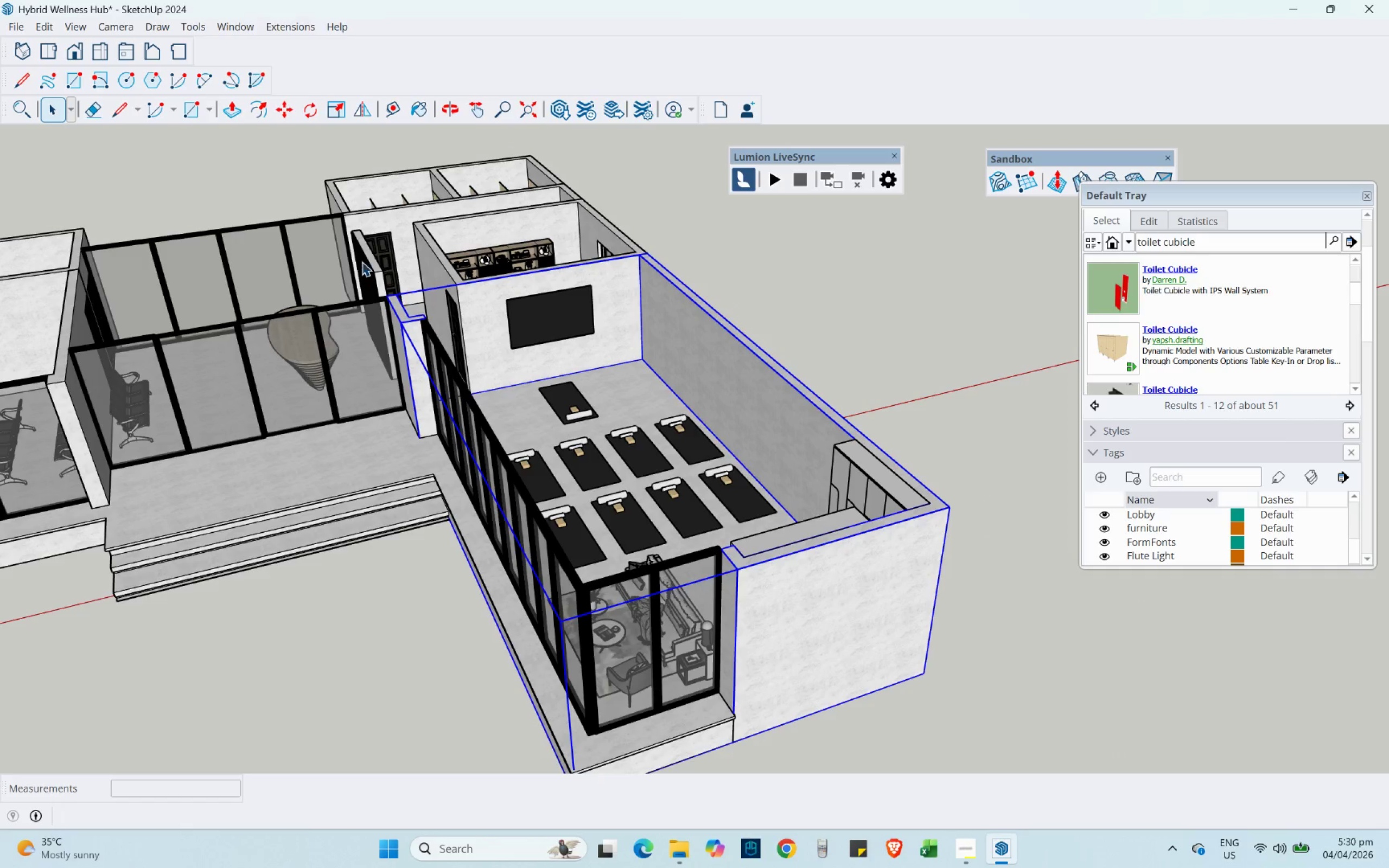 
scroll: coordinate [396, 314], scroll_direction: up, amount: 2.0
 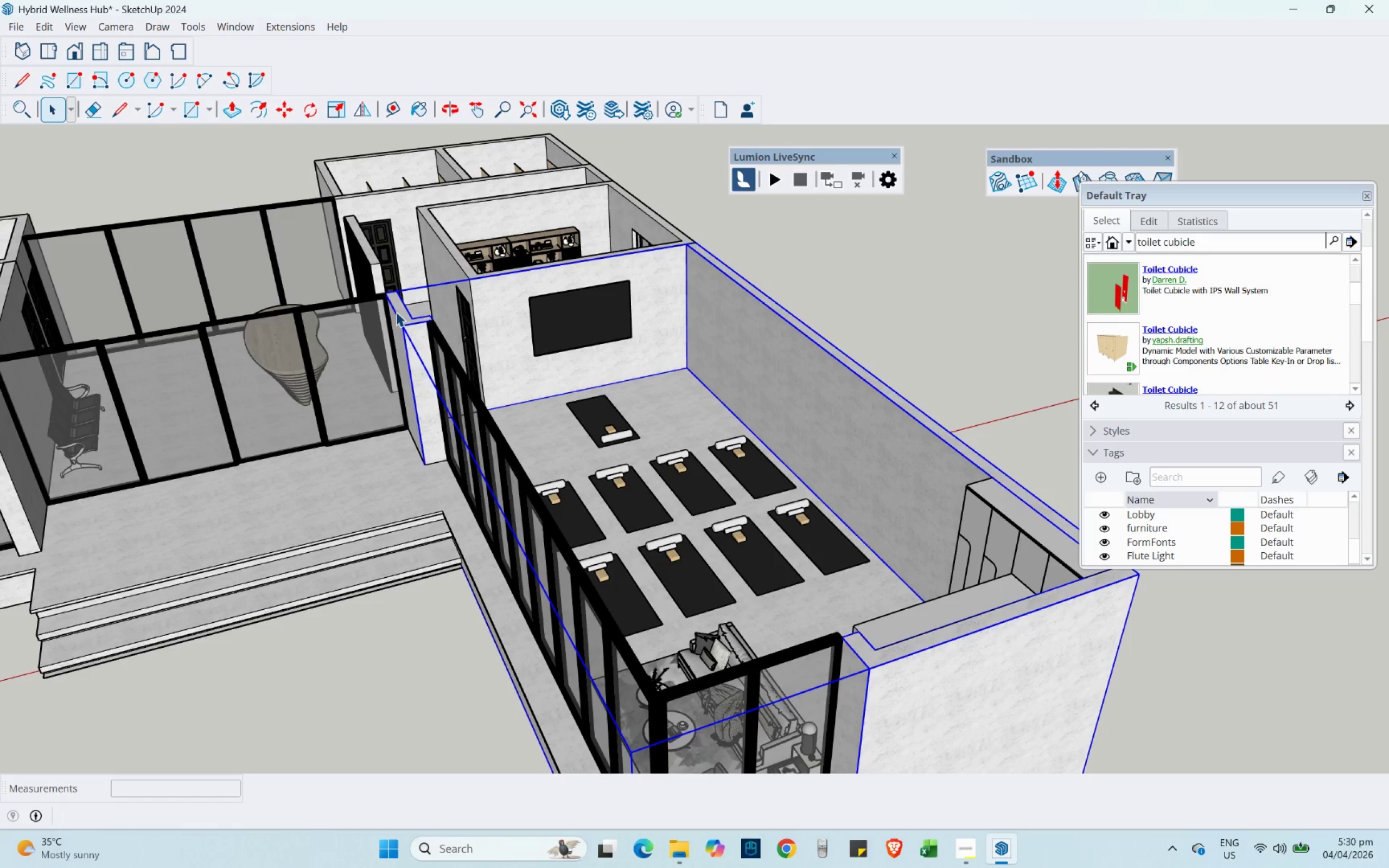 
wait(9.27)
 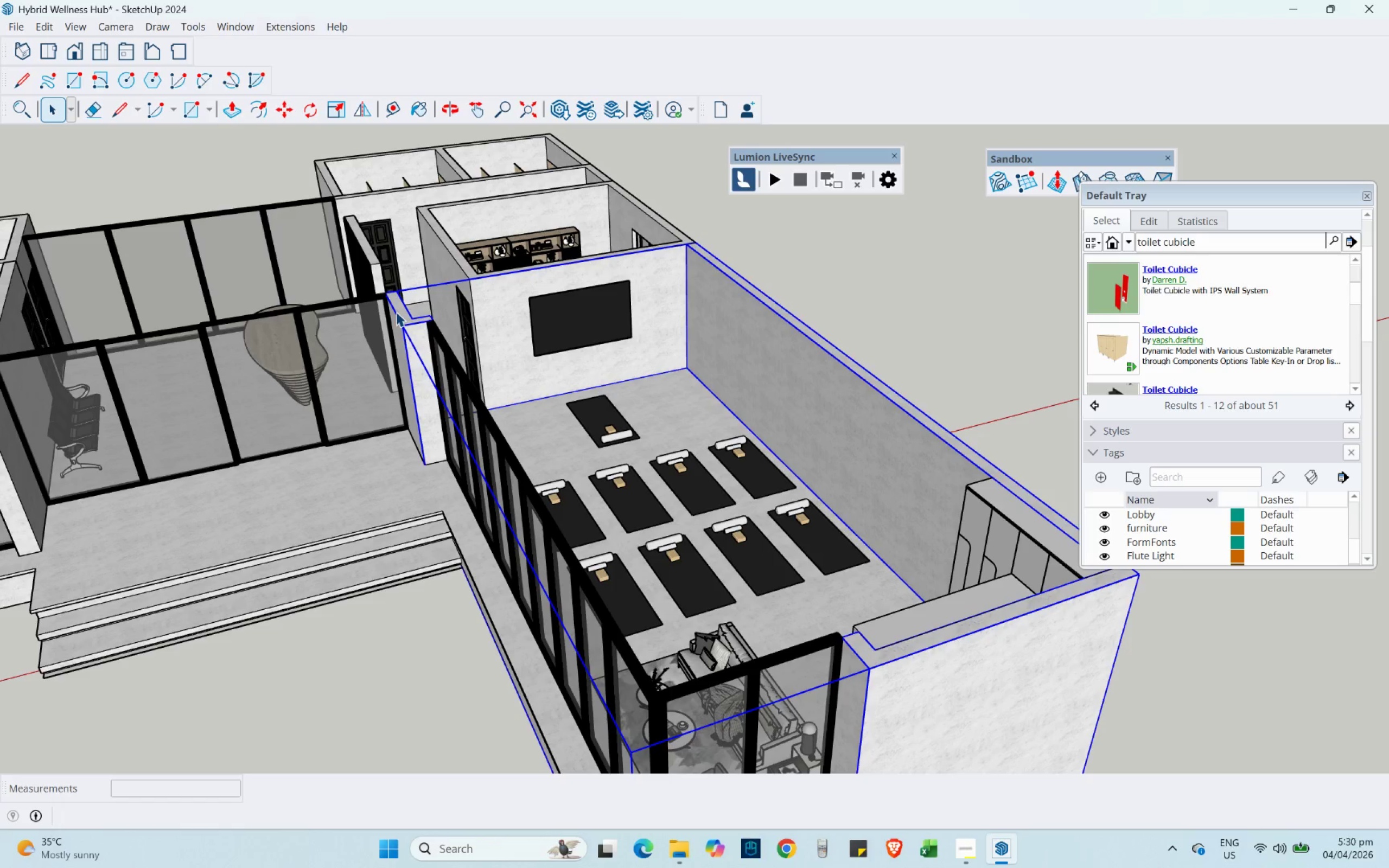 
mouse_move([120, 125])
 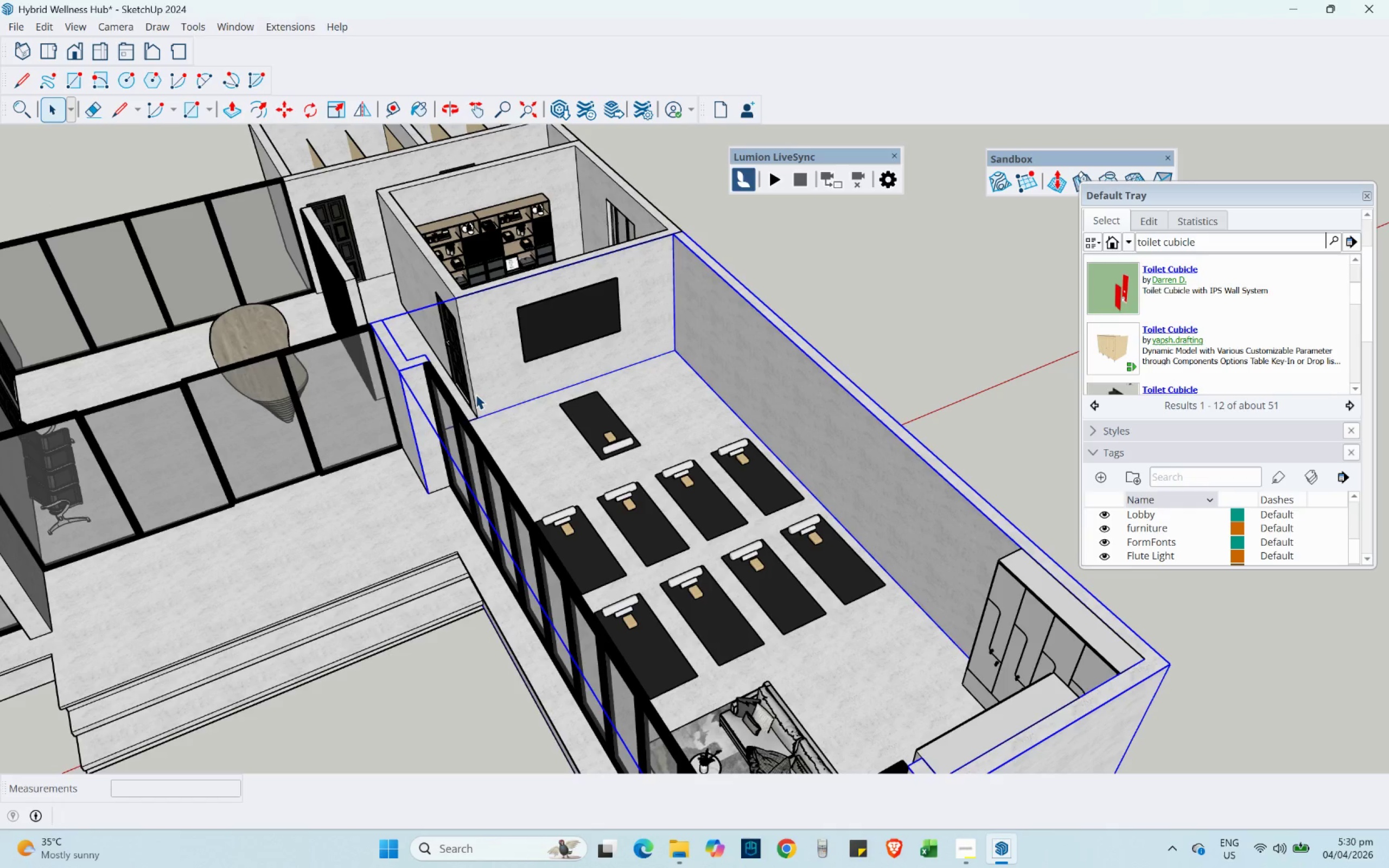 
wait(8.18)
 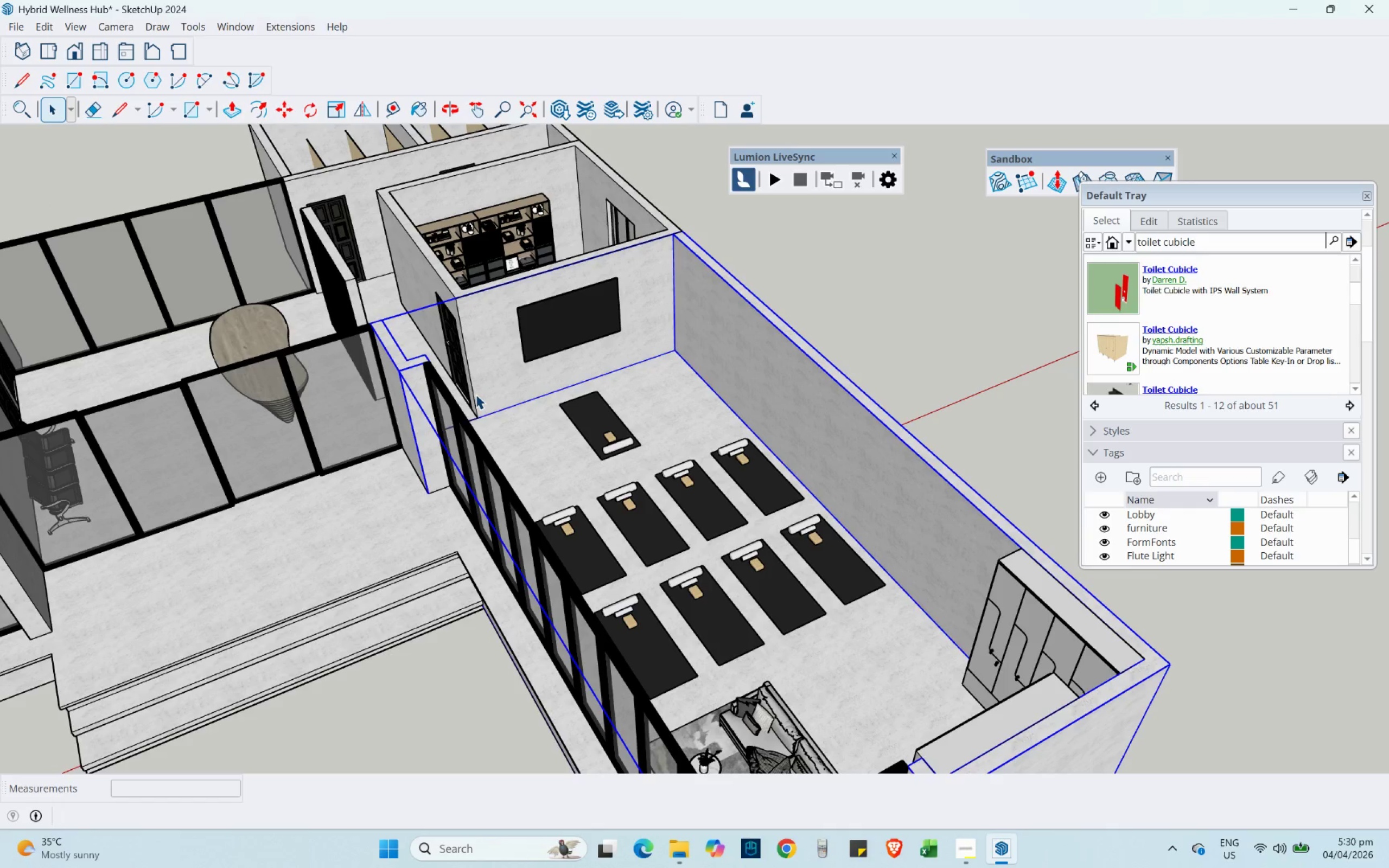 
left_click([193, 119])
 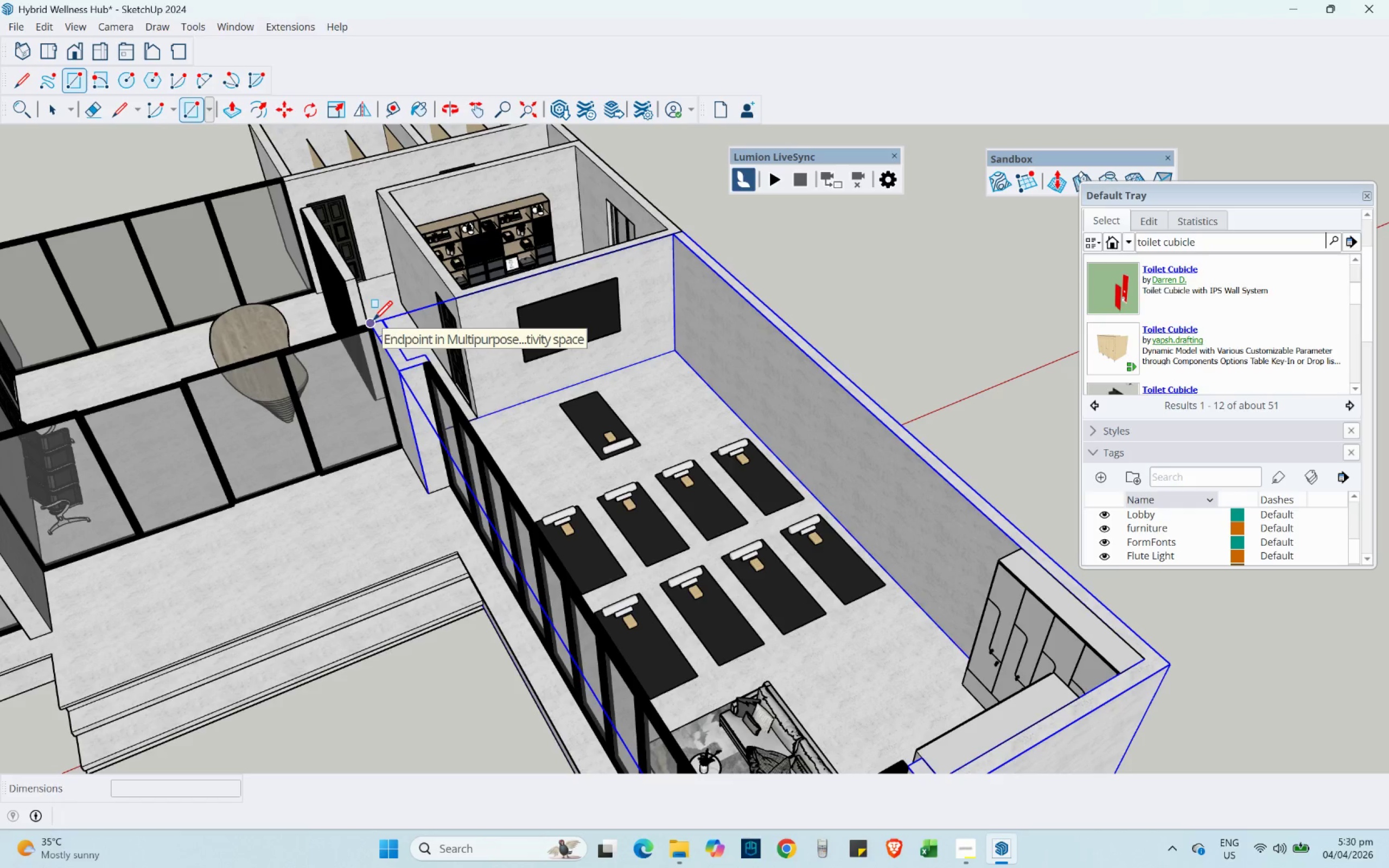 
left_click([373, 320])
 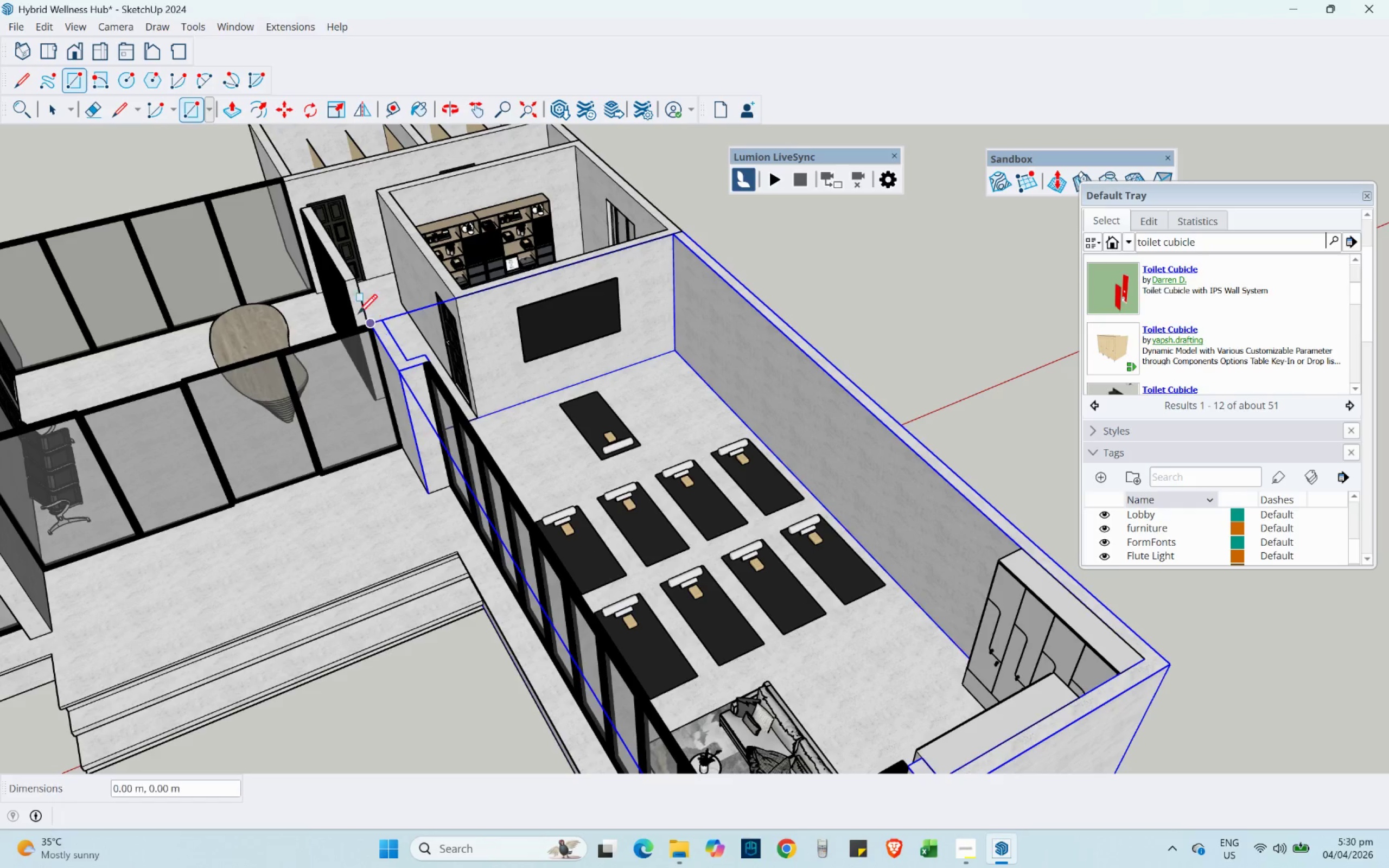 
scroll: coordinate [323, 272], scroll_direction: down, amount: 3.0
 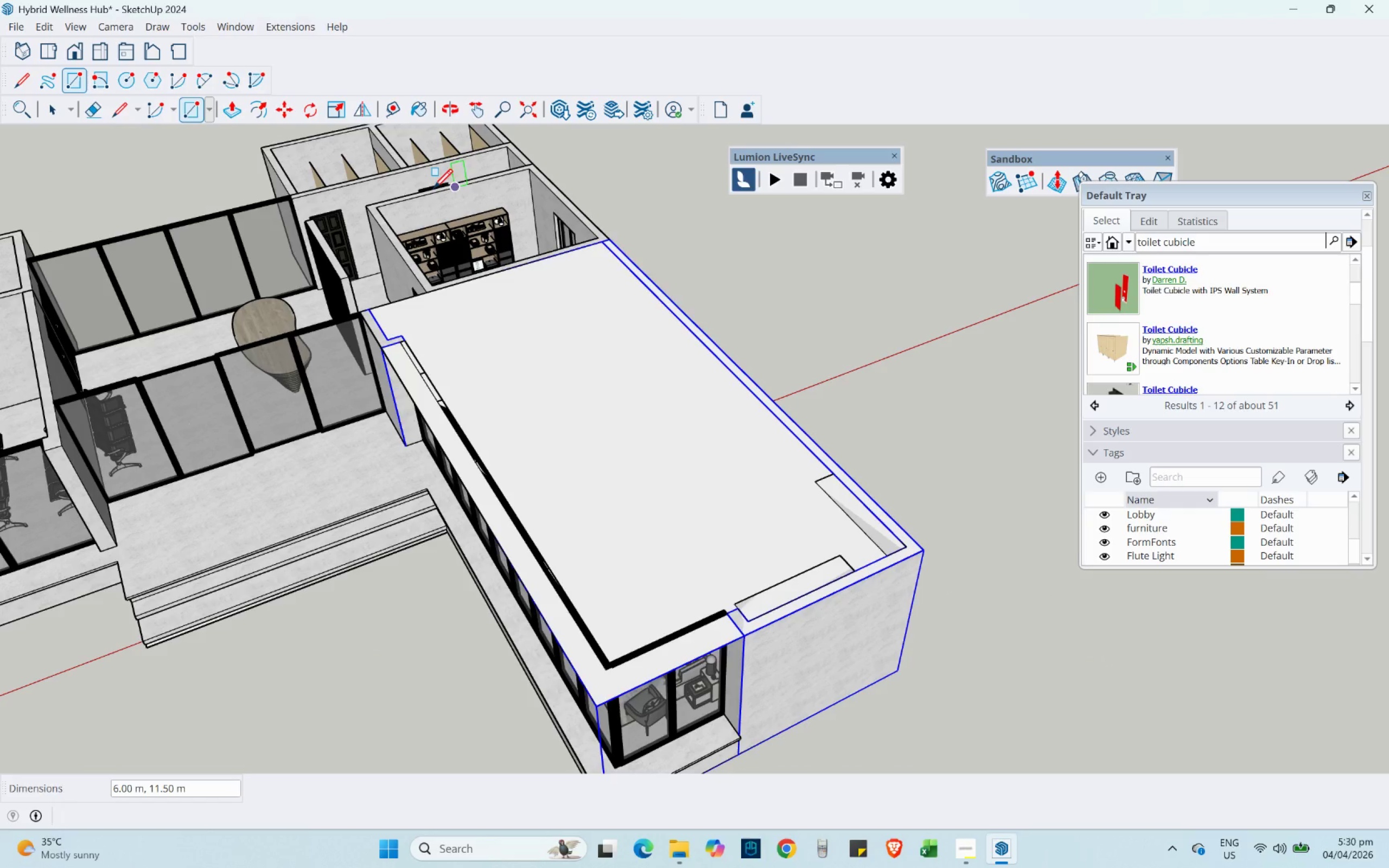 
left_click([55, 107])
 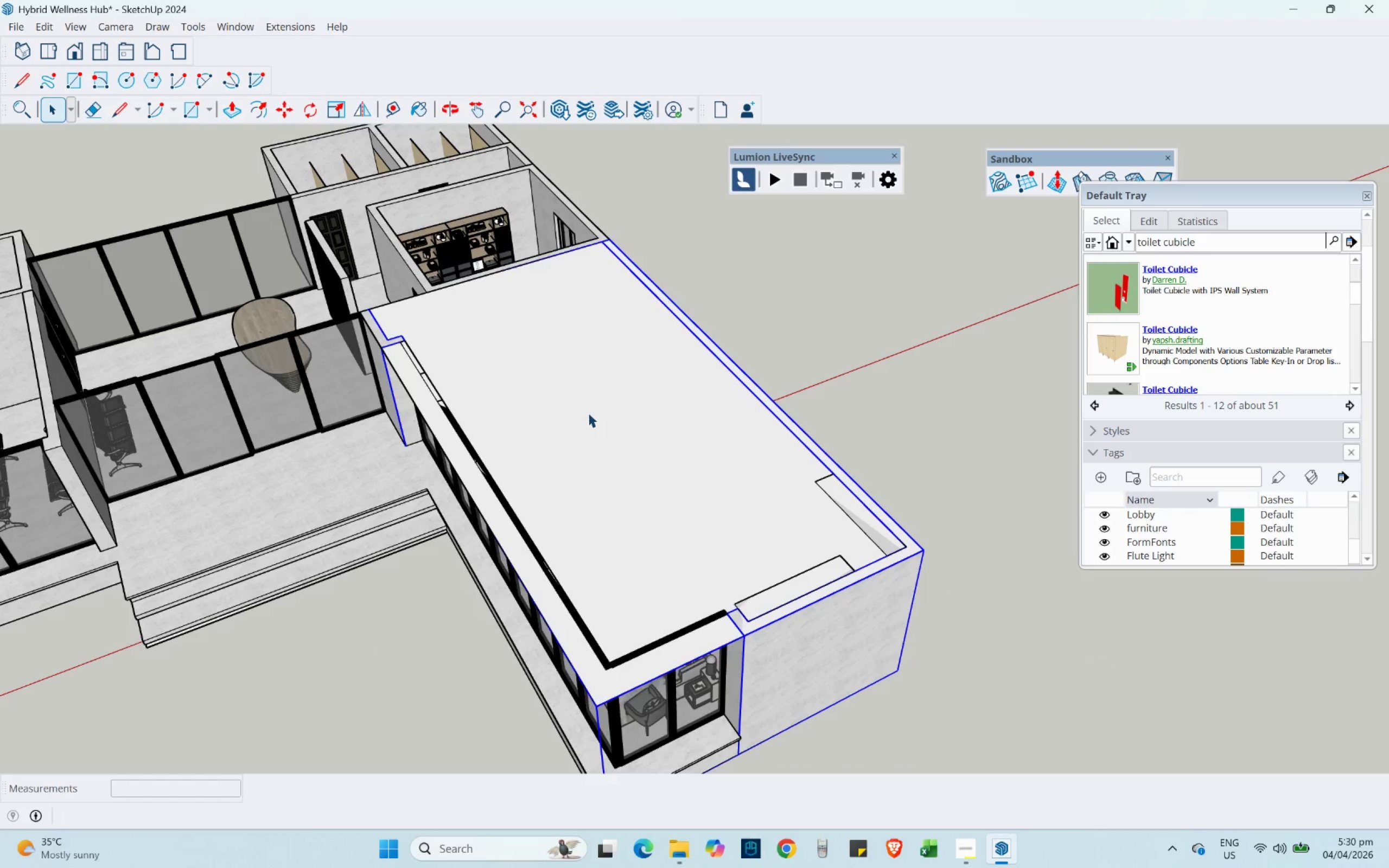 
double_click([588, 413])
 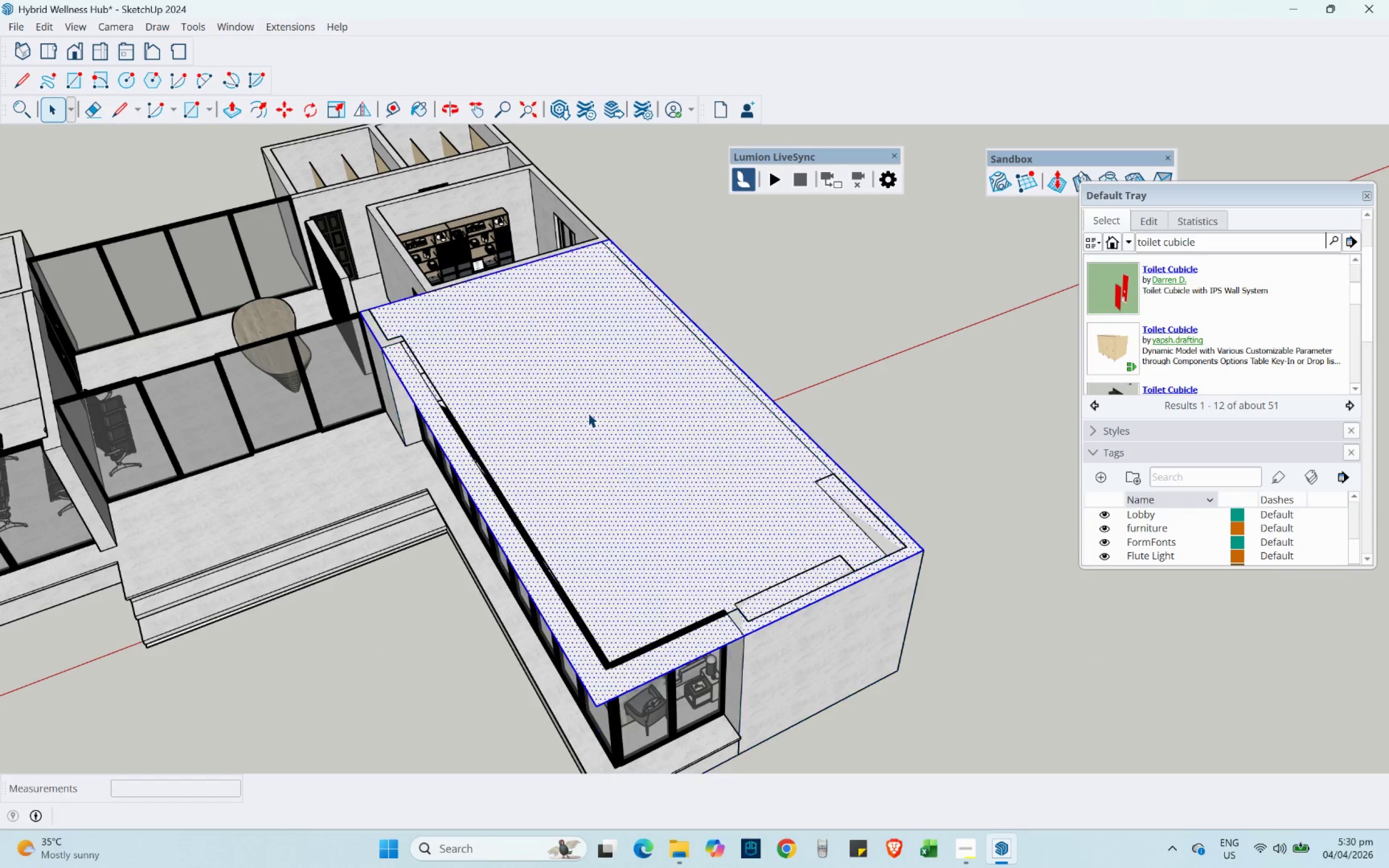 
triple_click([588, 413])
 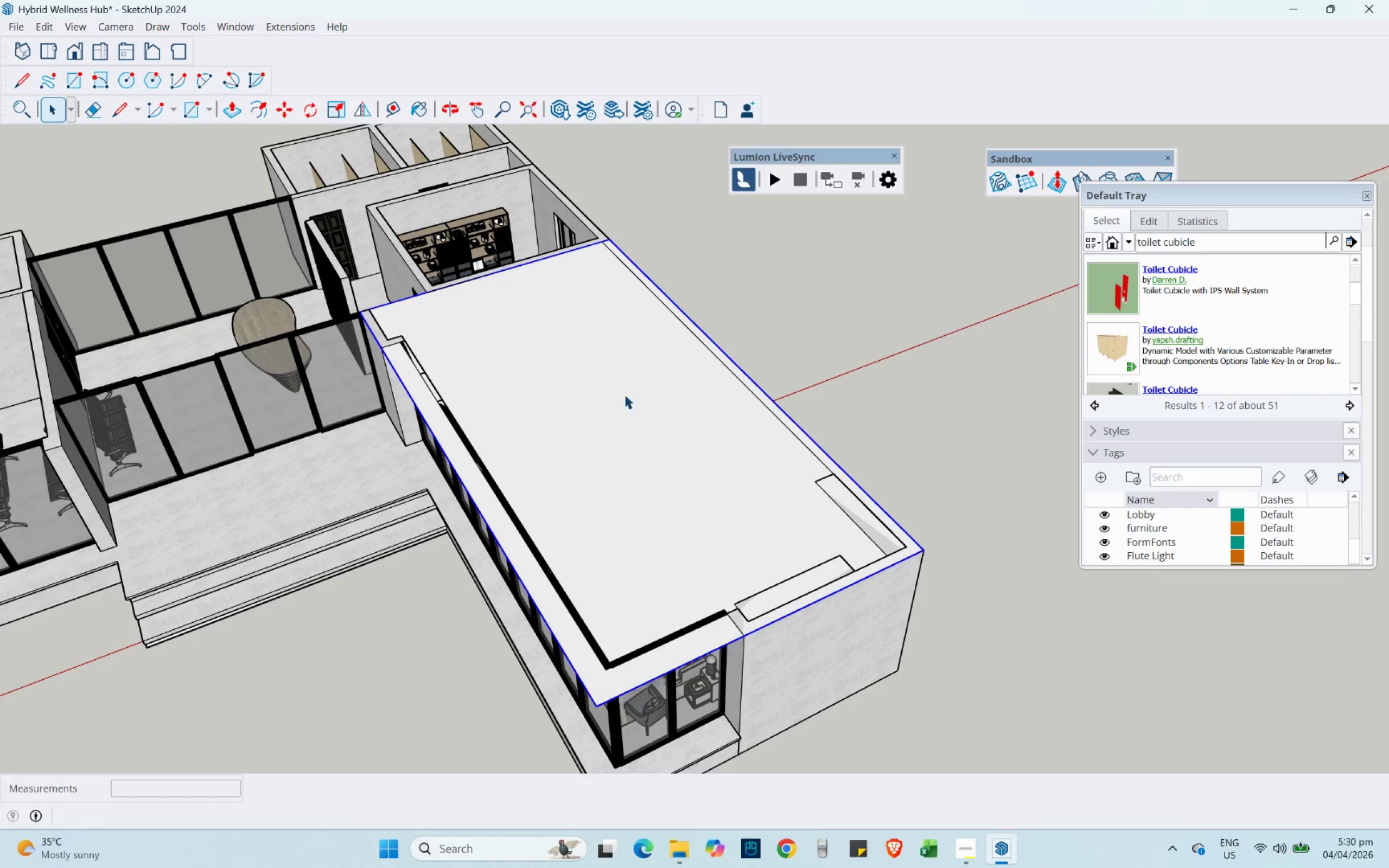 
wait(6.81)
 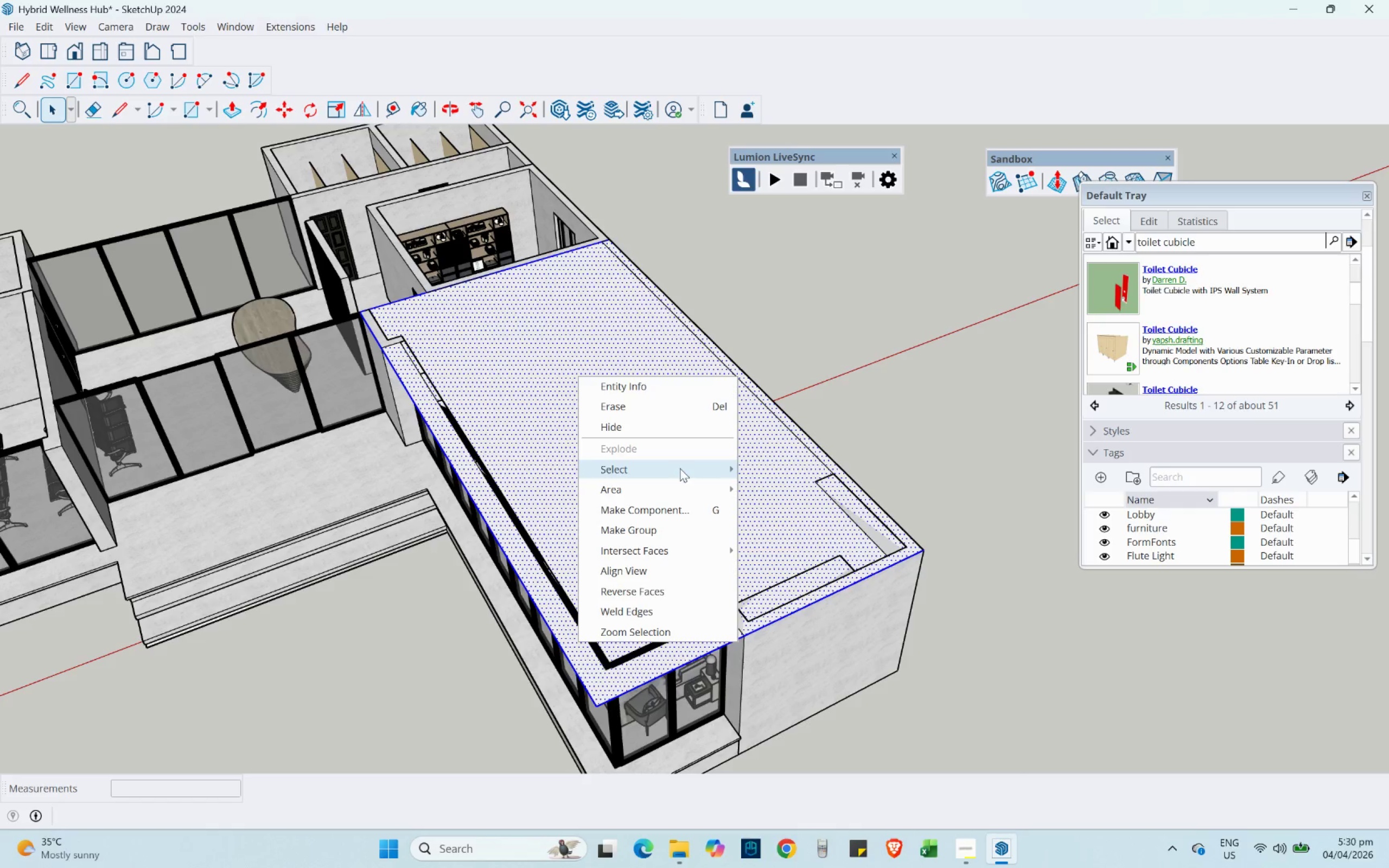 
left_click([423, 110])
 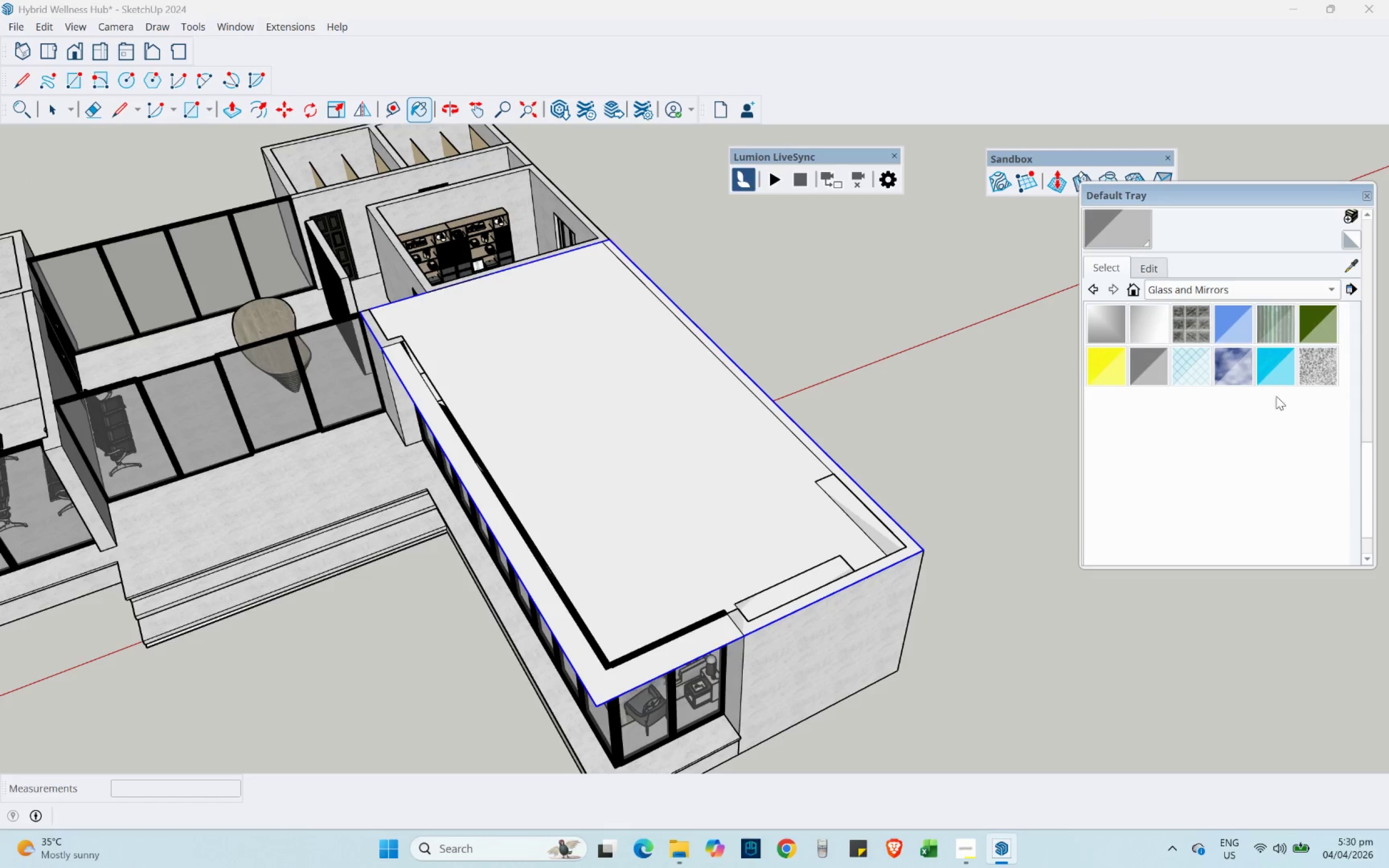 
mouse_move([1277, 327])
 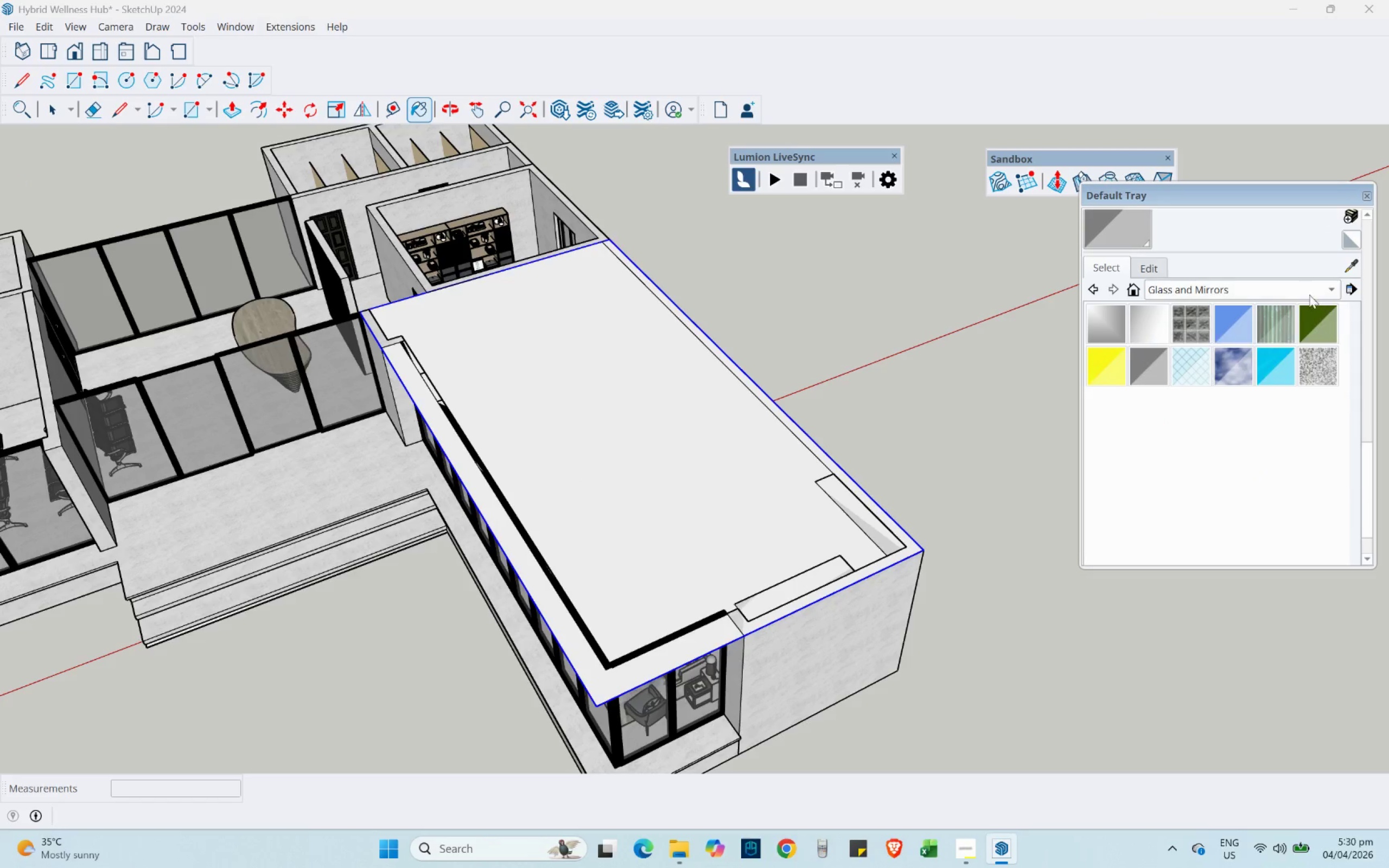 
left_click([1302, 286])
 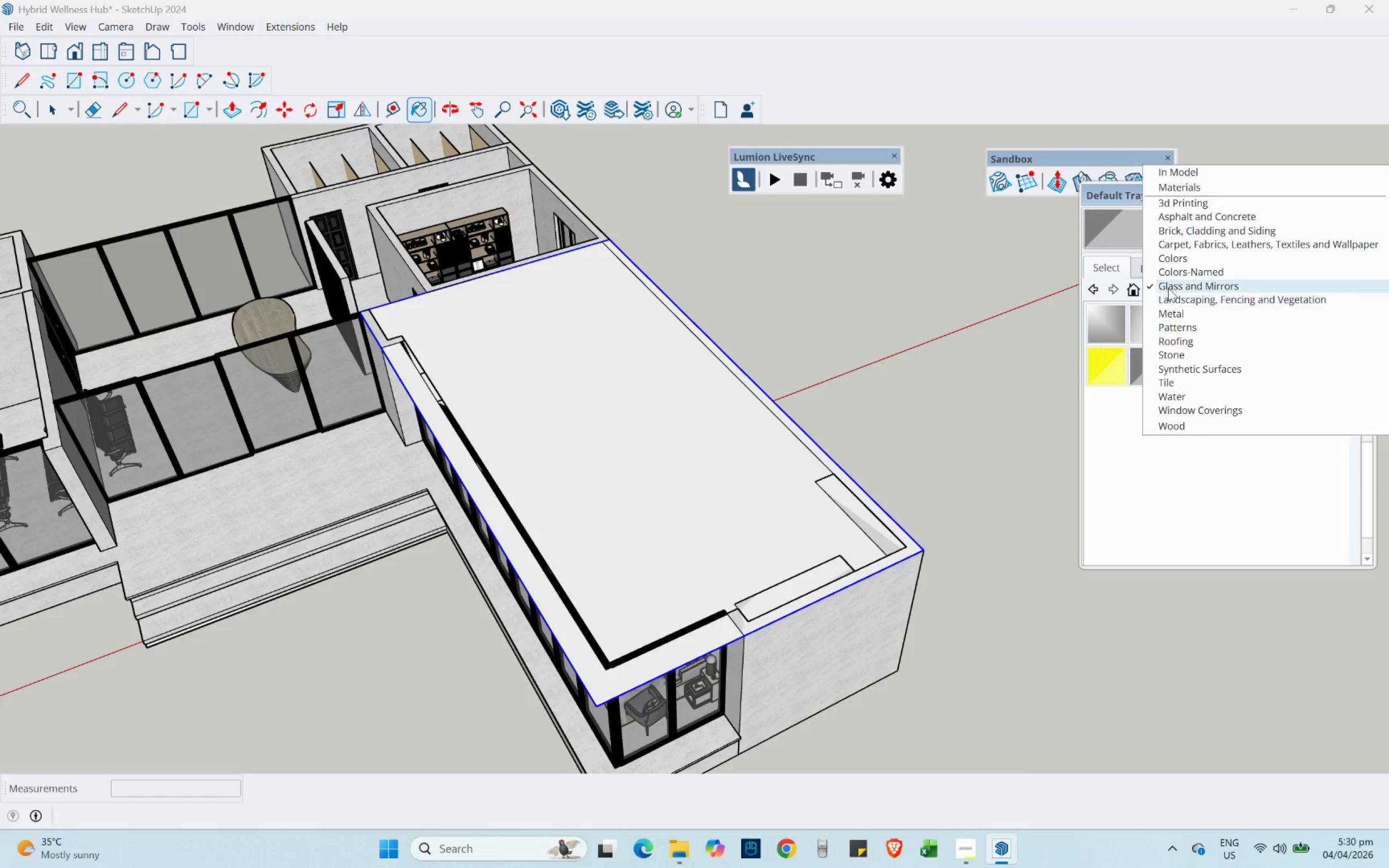 
left_click([1163, 260])
 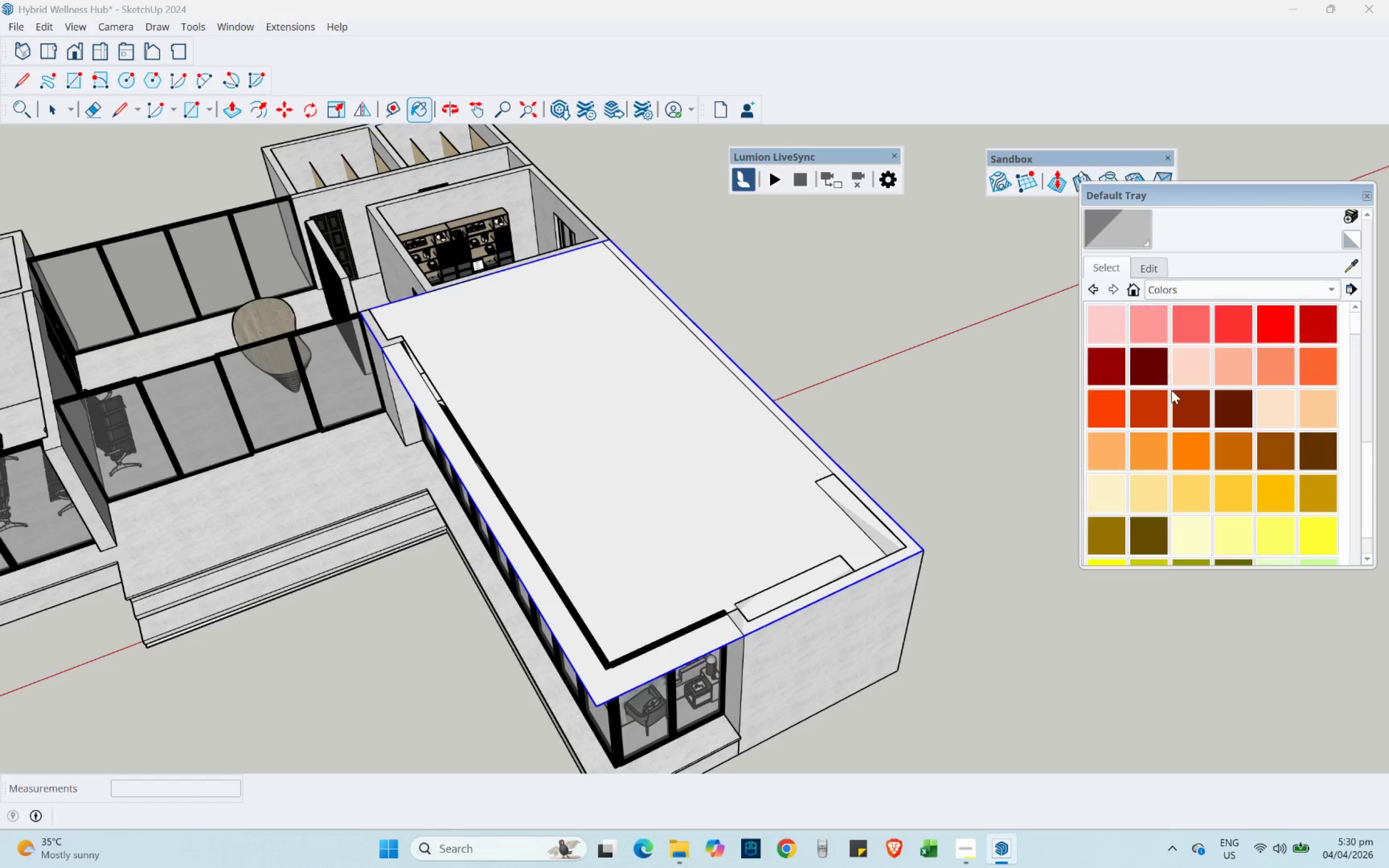 
scroll: coordinate [1130, 491], scroll_direction: down, amount: 14.0
 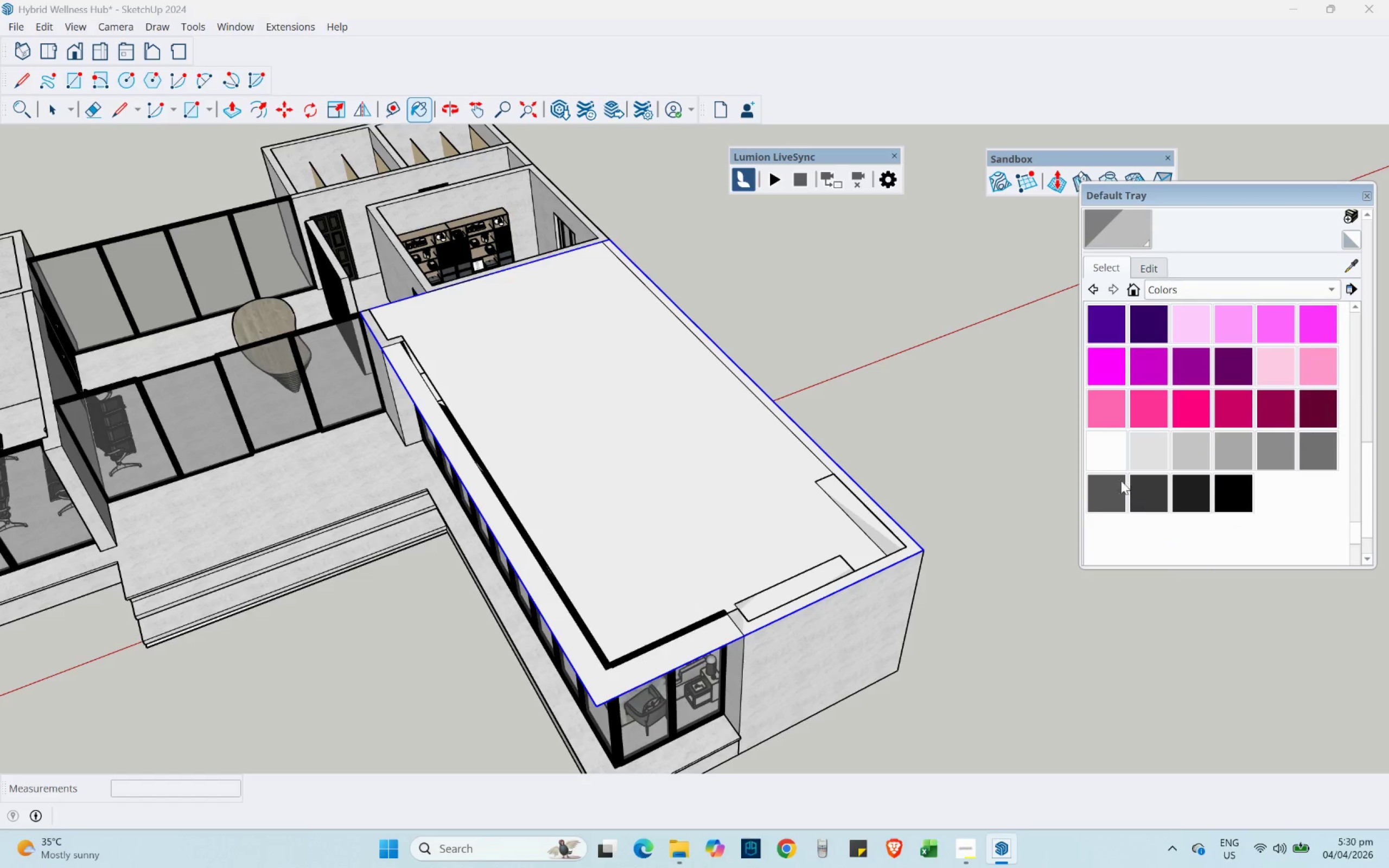 
left_click([1097, 447])
 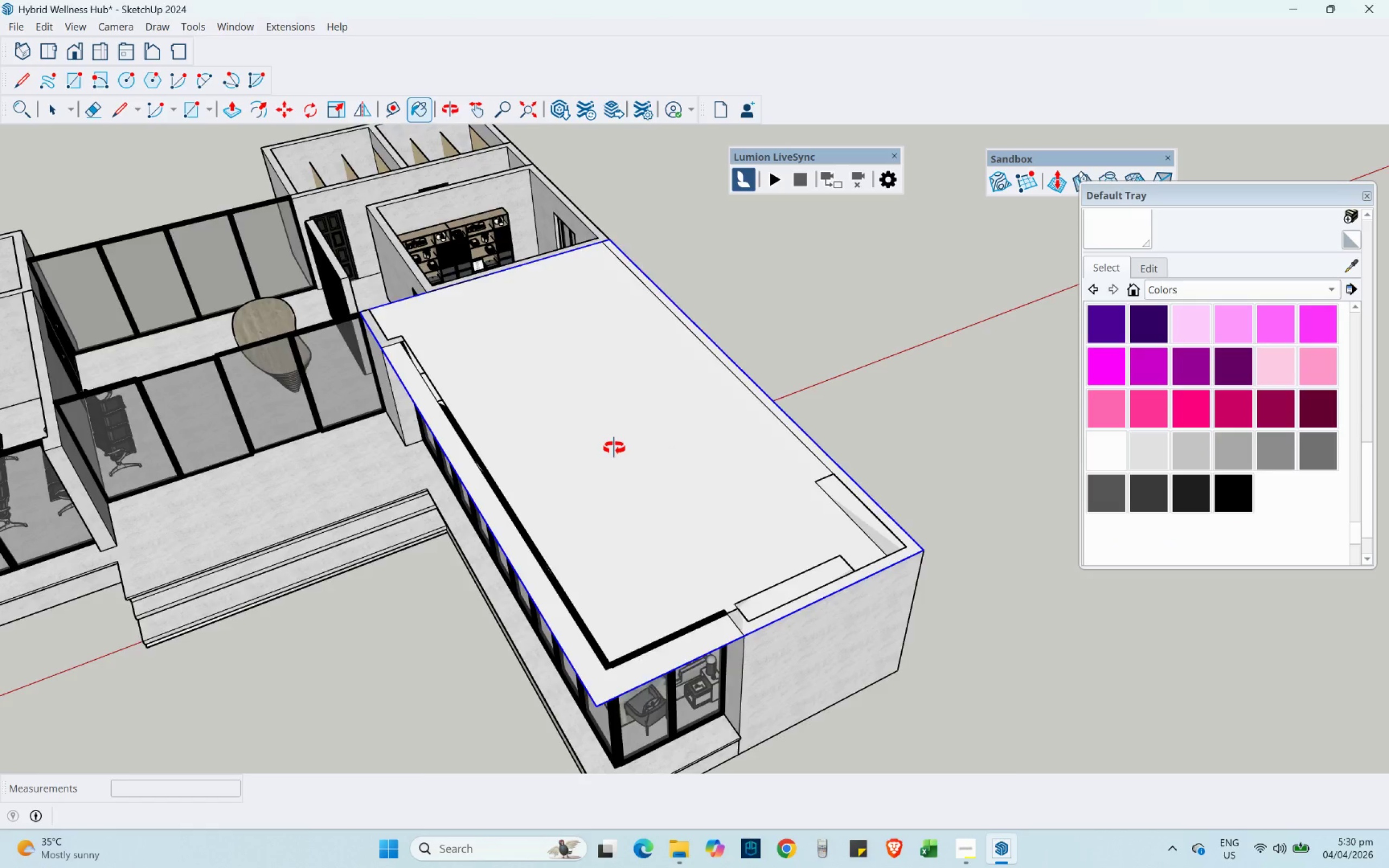 
scroll: coordinate [805, 551], scroll_direction: up, amount: 20.0
 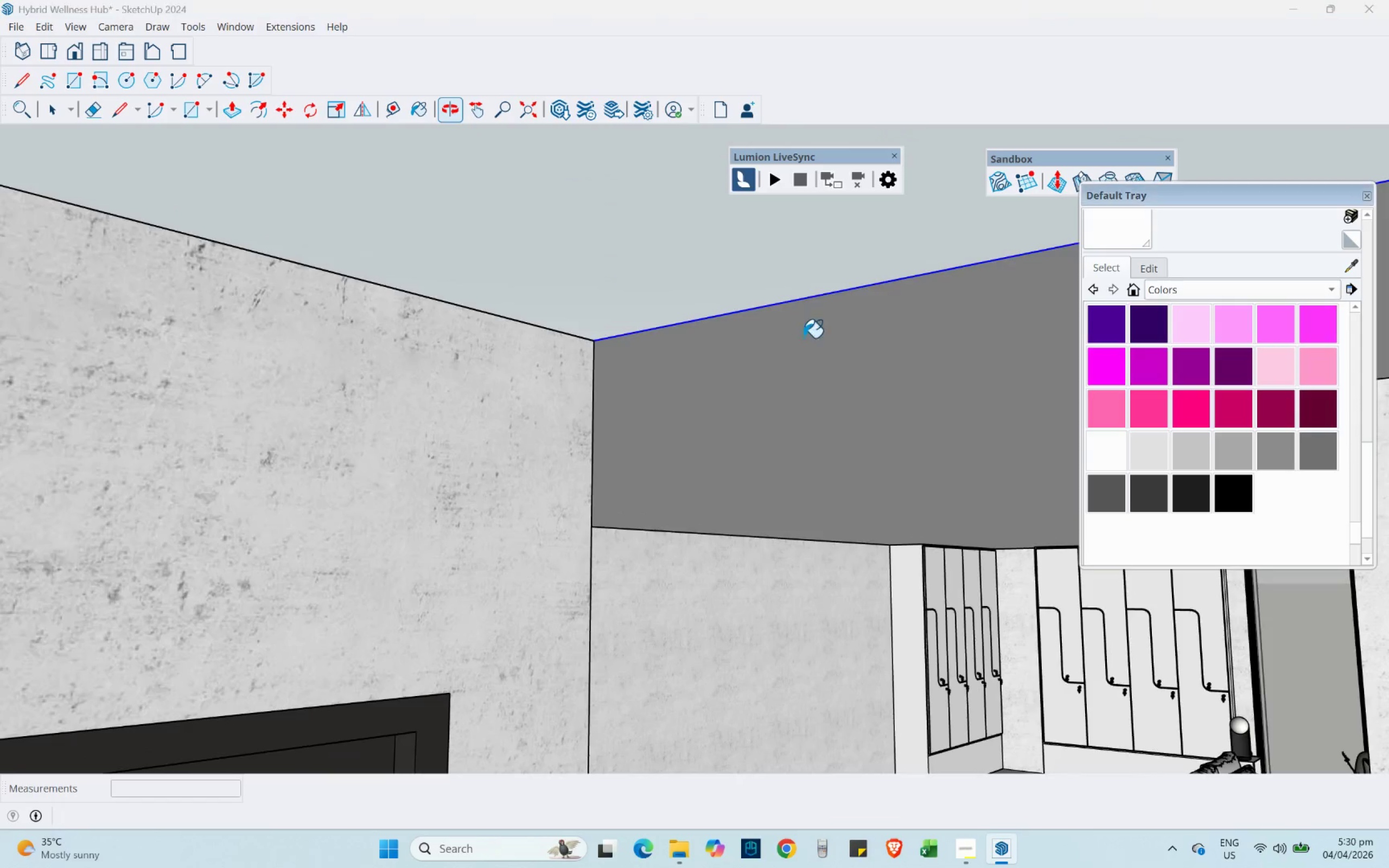 
left_click([842, 400])
 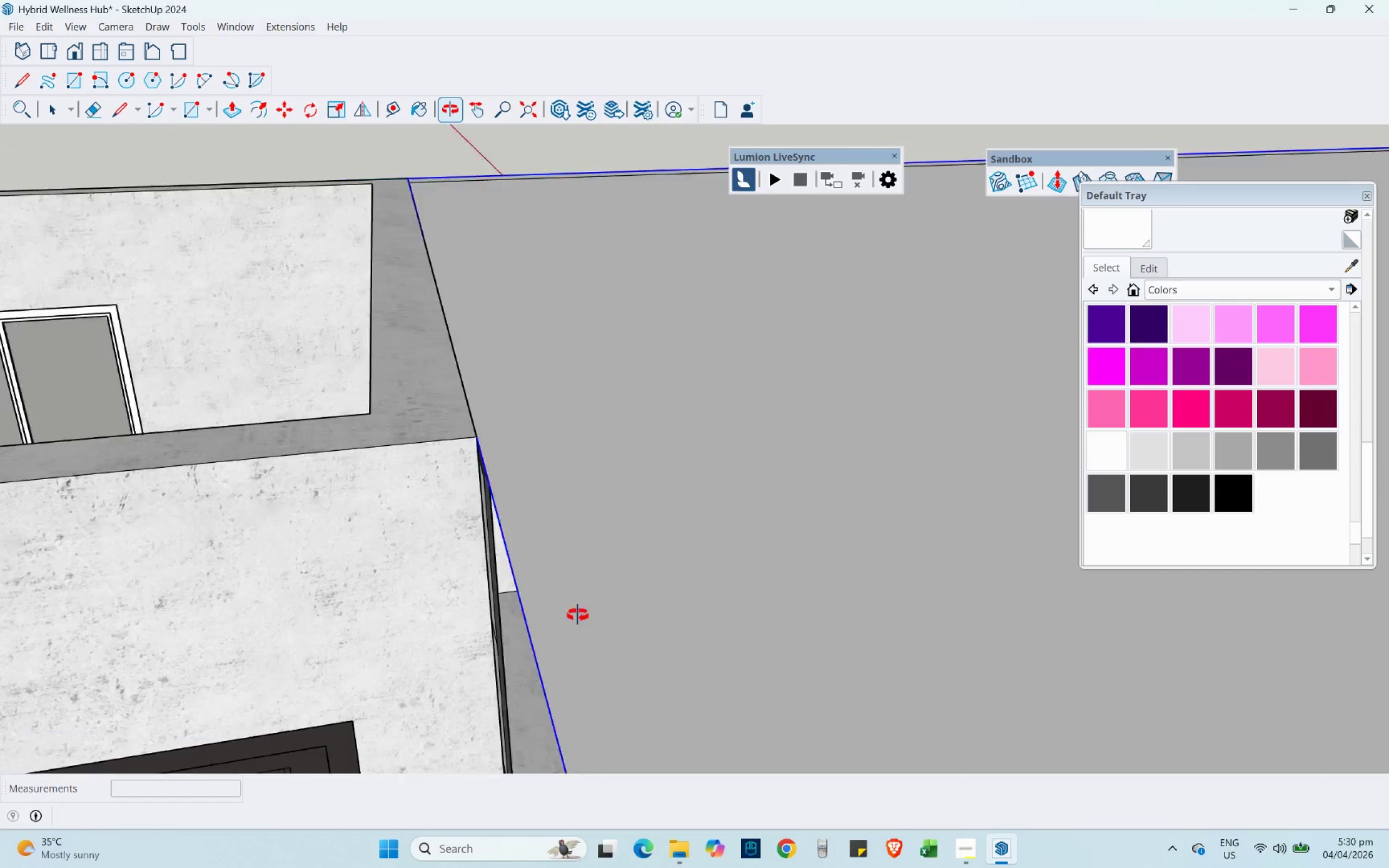 
scroll: coordinate [309, 497], scroll_direction: down, amount: 25.0
 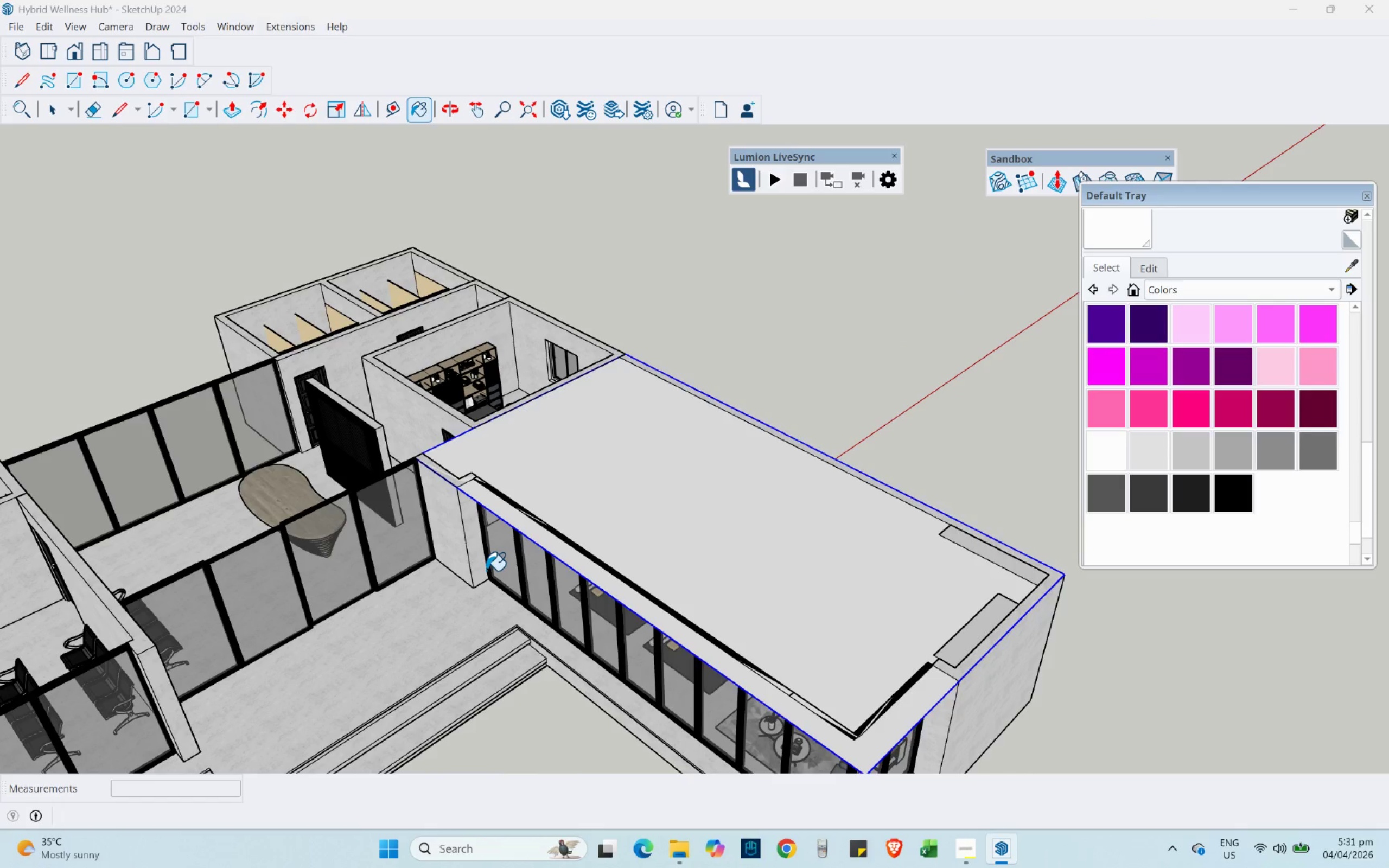 
wait(11.72)
 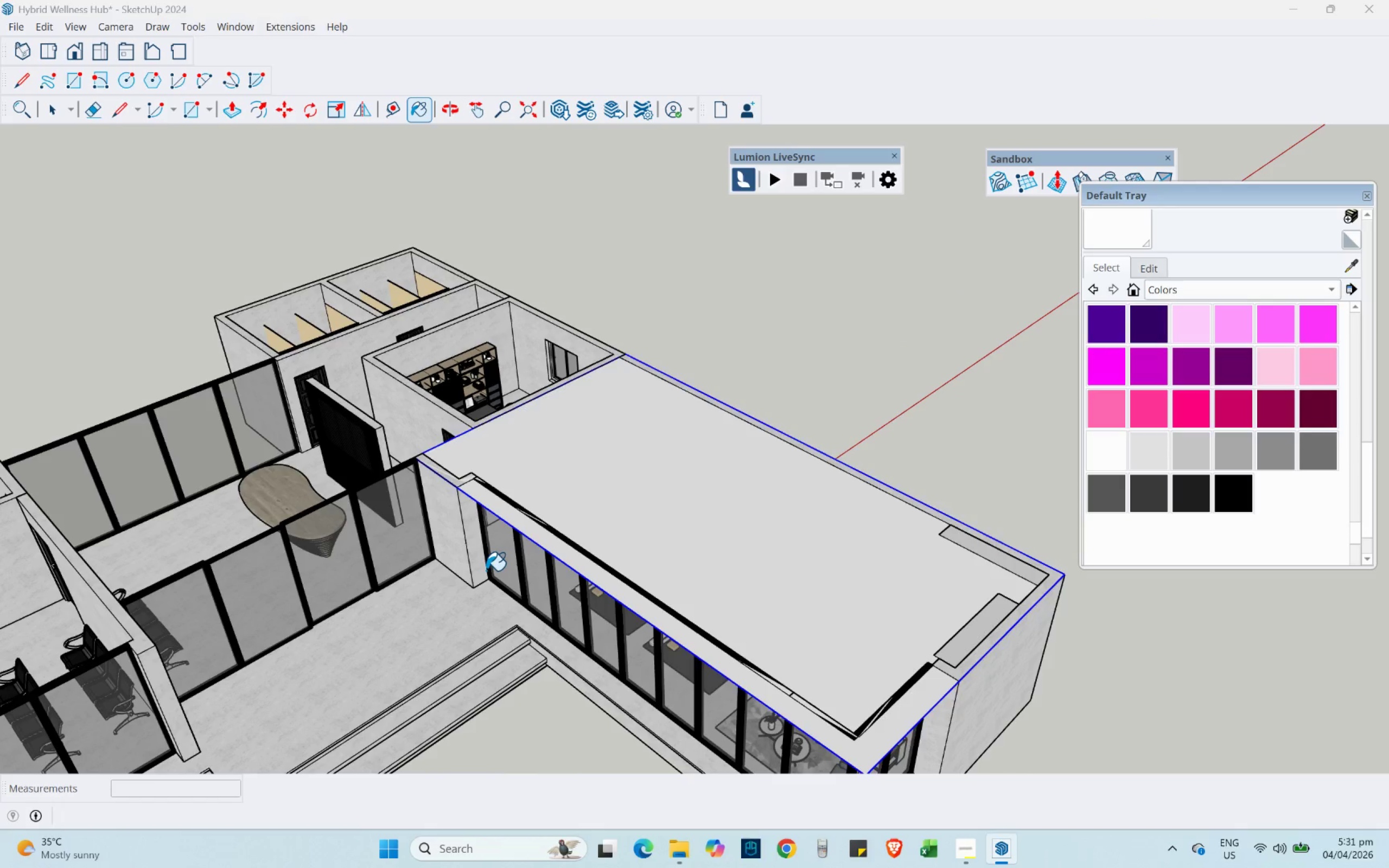 
scroll: coordinate [463, 407], scroll_direction: up, amount: 2.0
 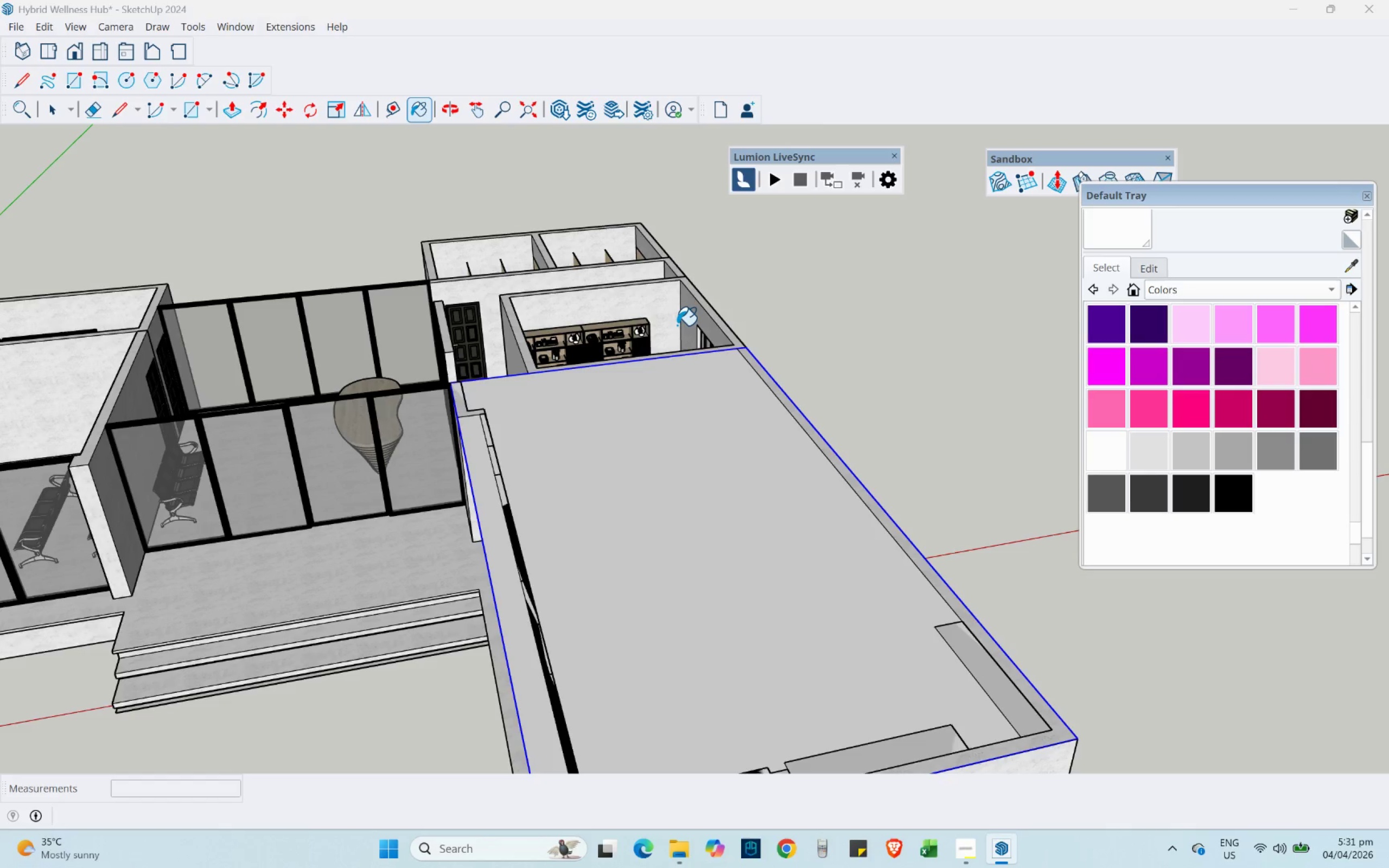 
wait(25.9)
 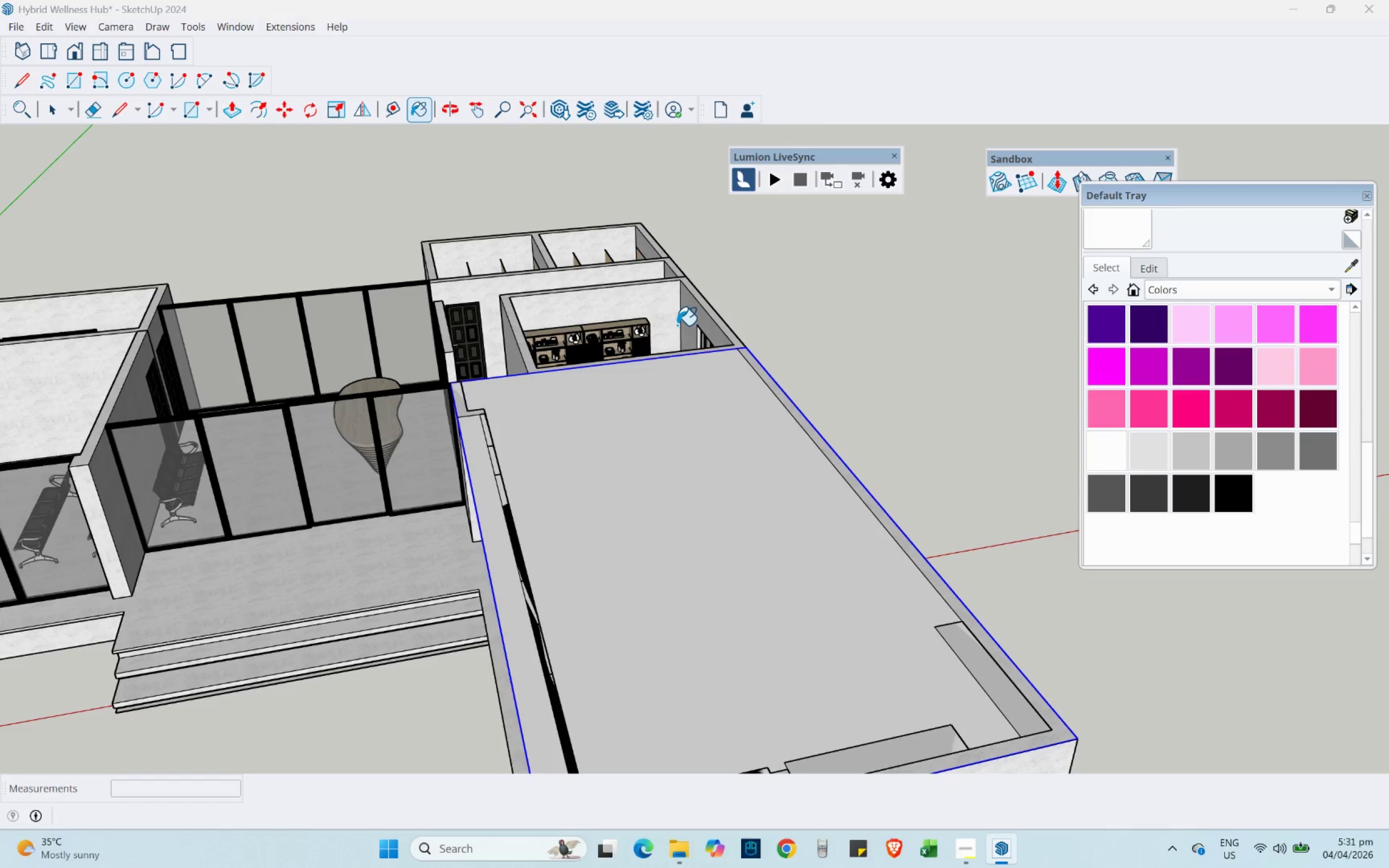 
scroll: coordinate [677, 344], scroll_direction: down, amount: 5.0
 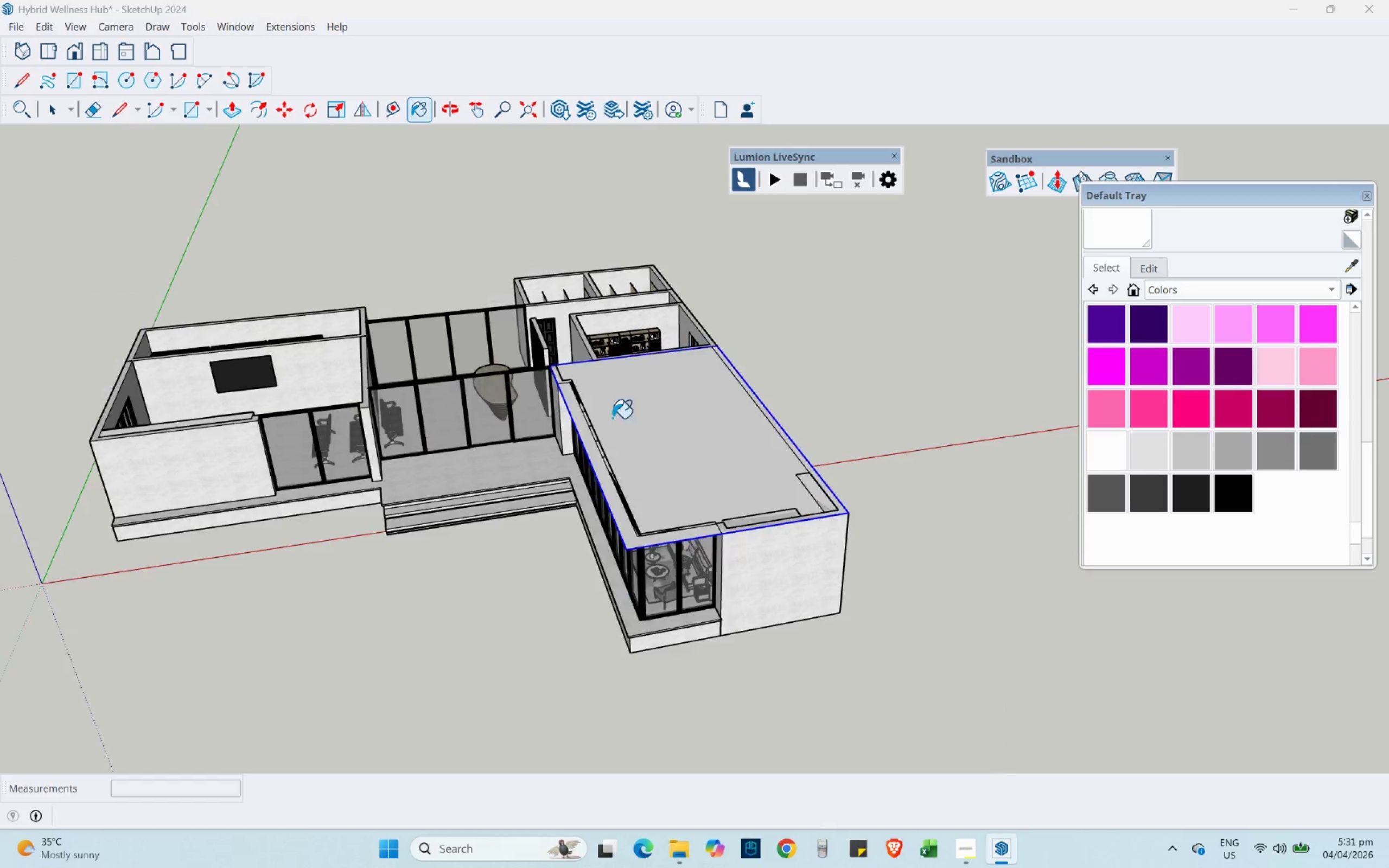 
scroll: coordinate [596, 430], scroll_direction: up, amount: 5.0
 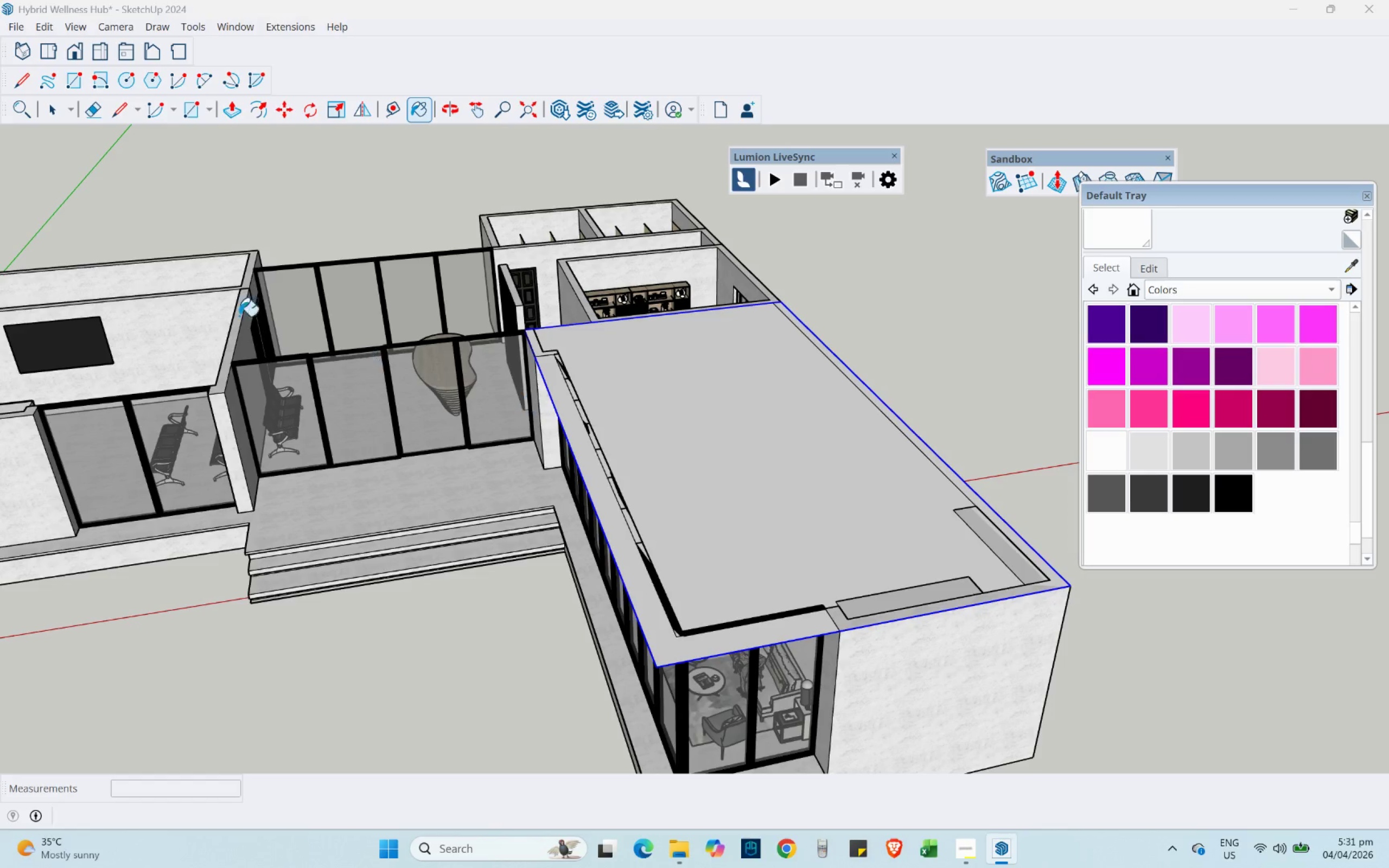 
left_click([43, 115])
 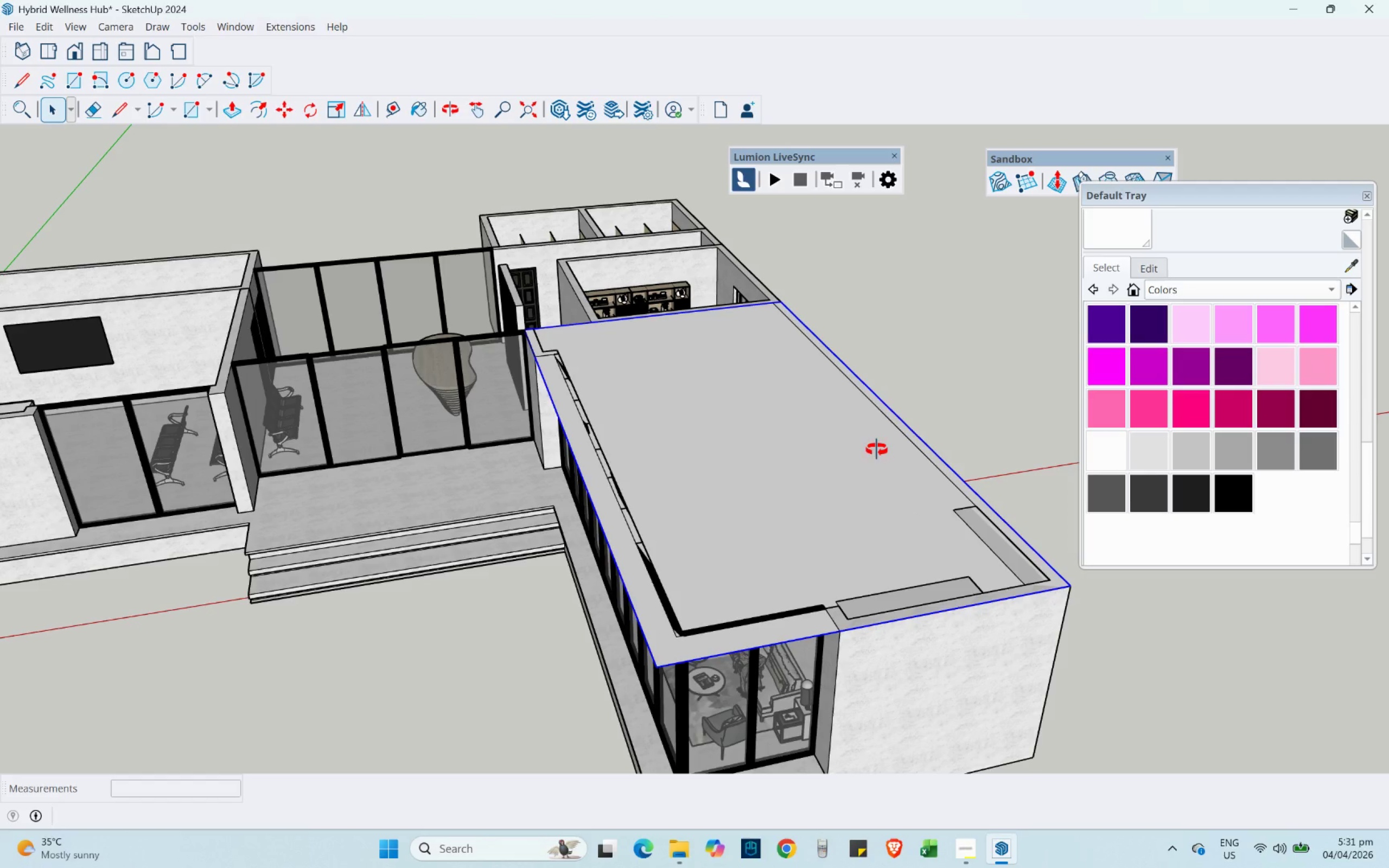 
scroll: coordinate [664, 483], scroll_direction: down, amount: 1.0
 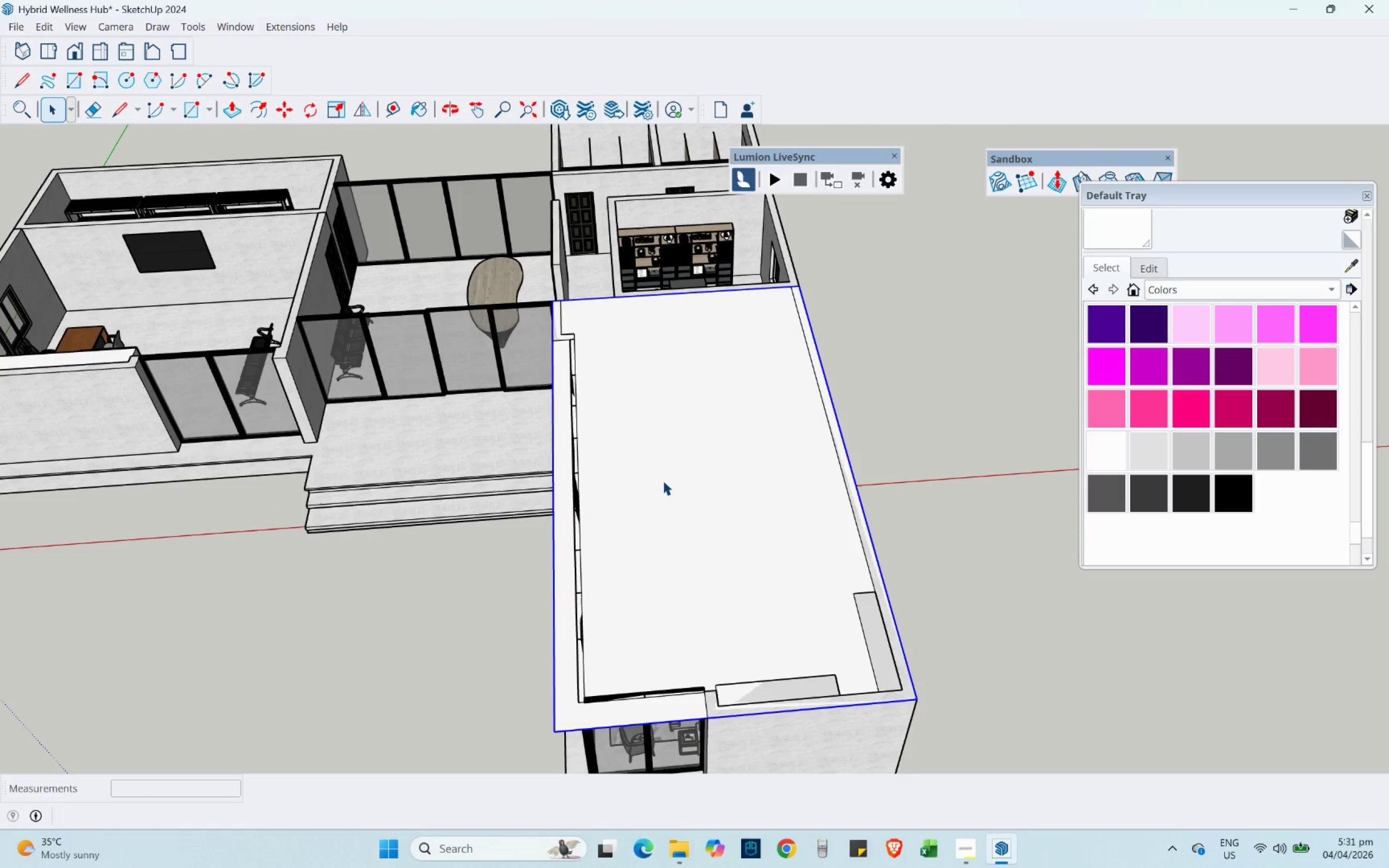 
double_click([663, 481])
 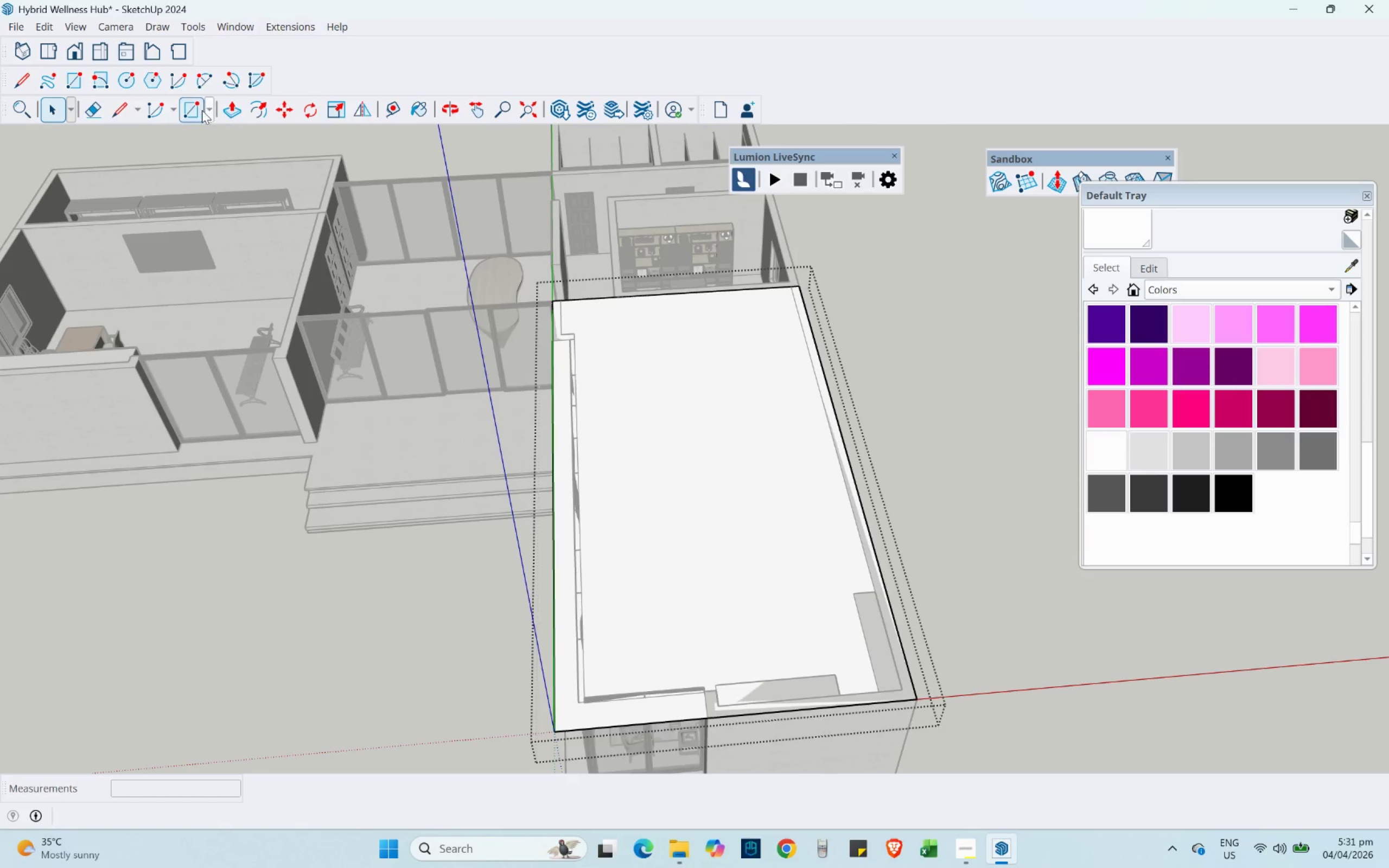 
left_click([118, 111])
 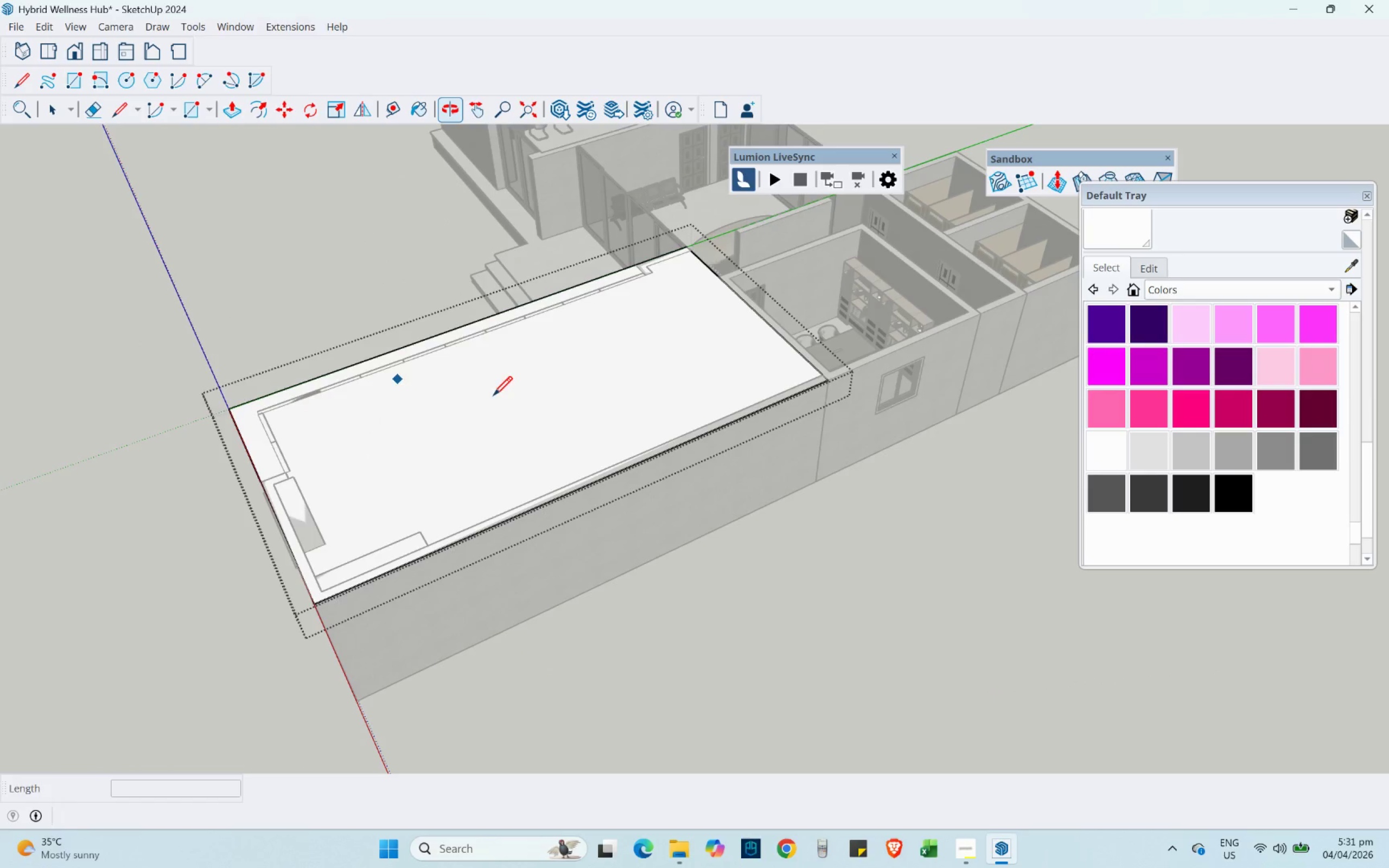 
scroll: coordinate [798, 361], scroll_direction: up, amount: 8.0
 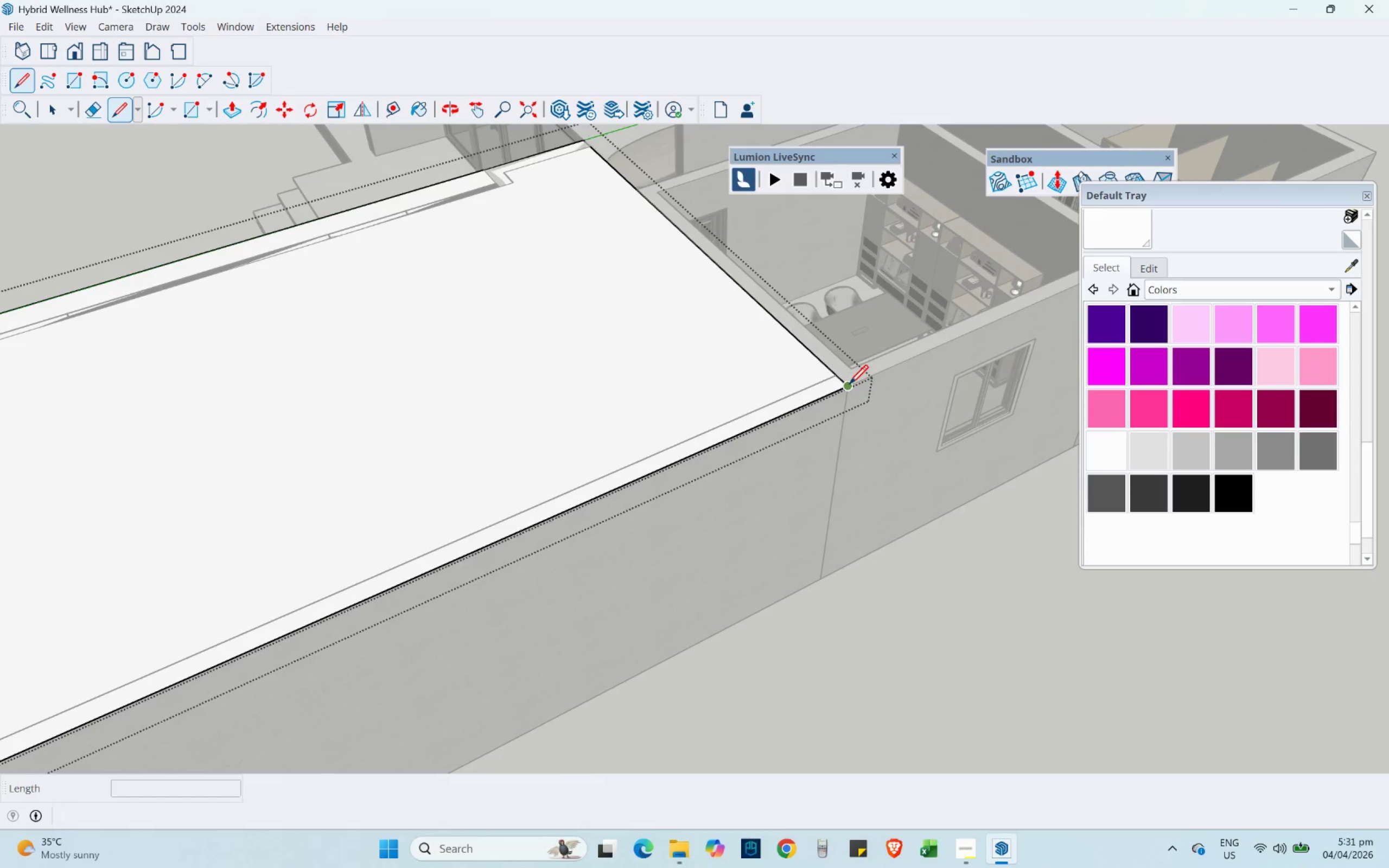 
left_click([849, 384])
 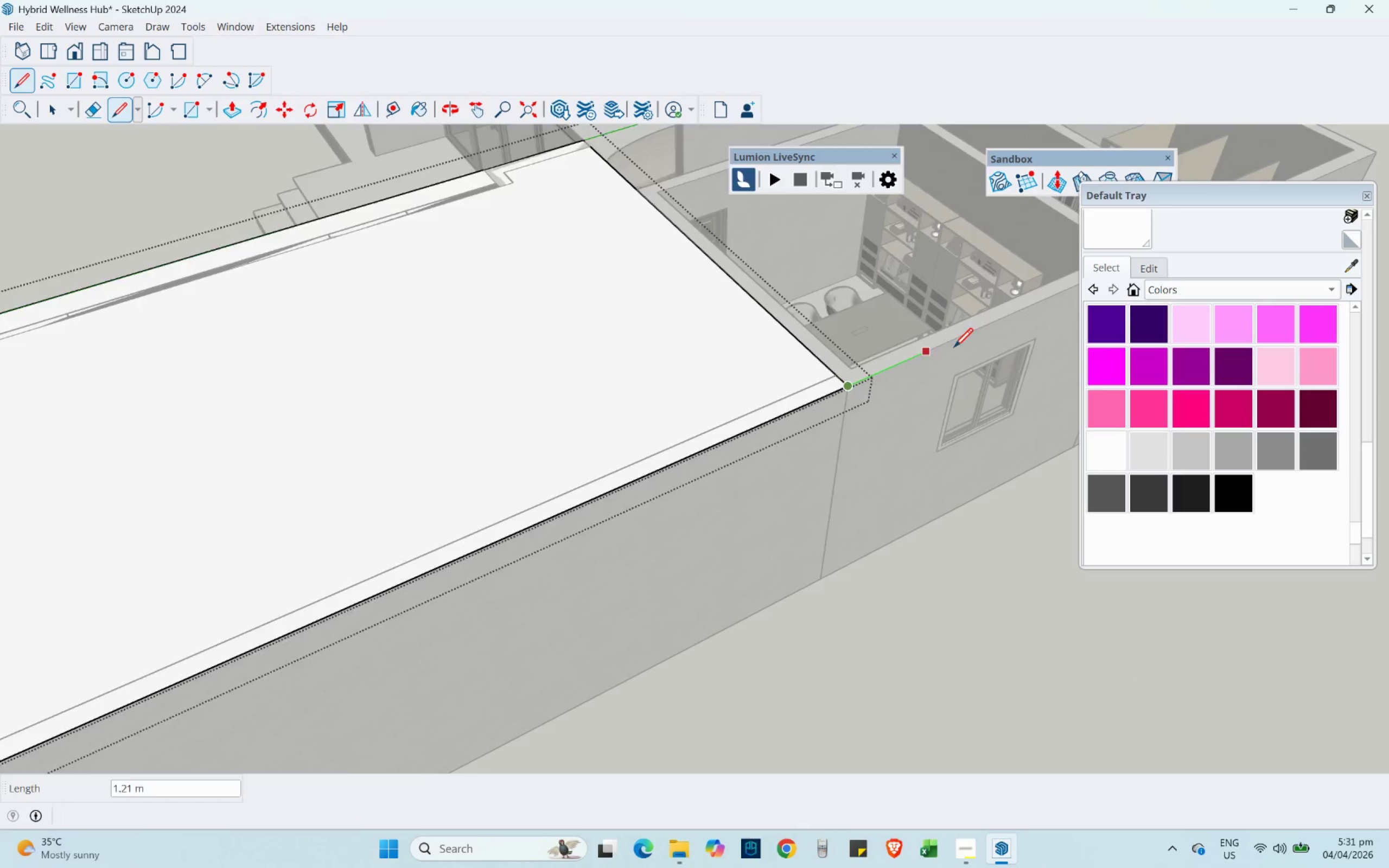 
scroll: coordinate [984, 340], scroll_direction: down, amount: 4.0
 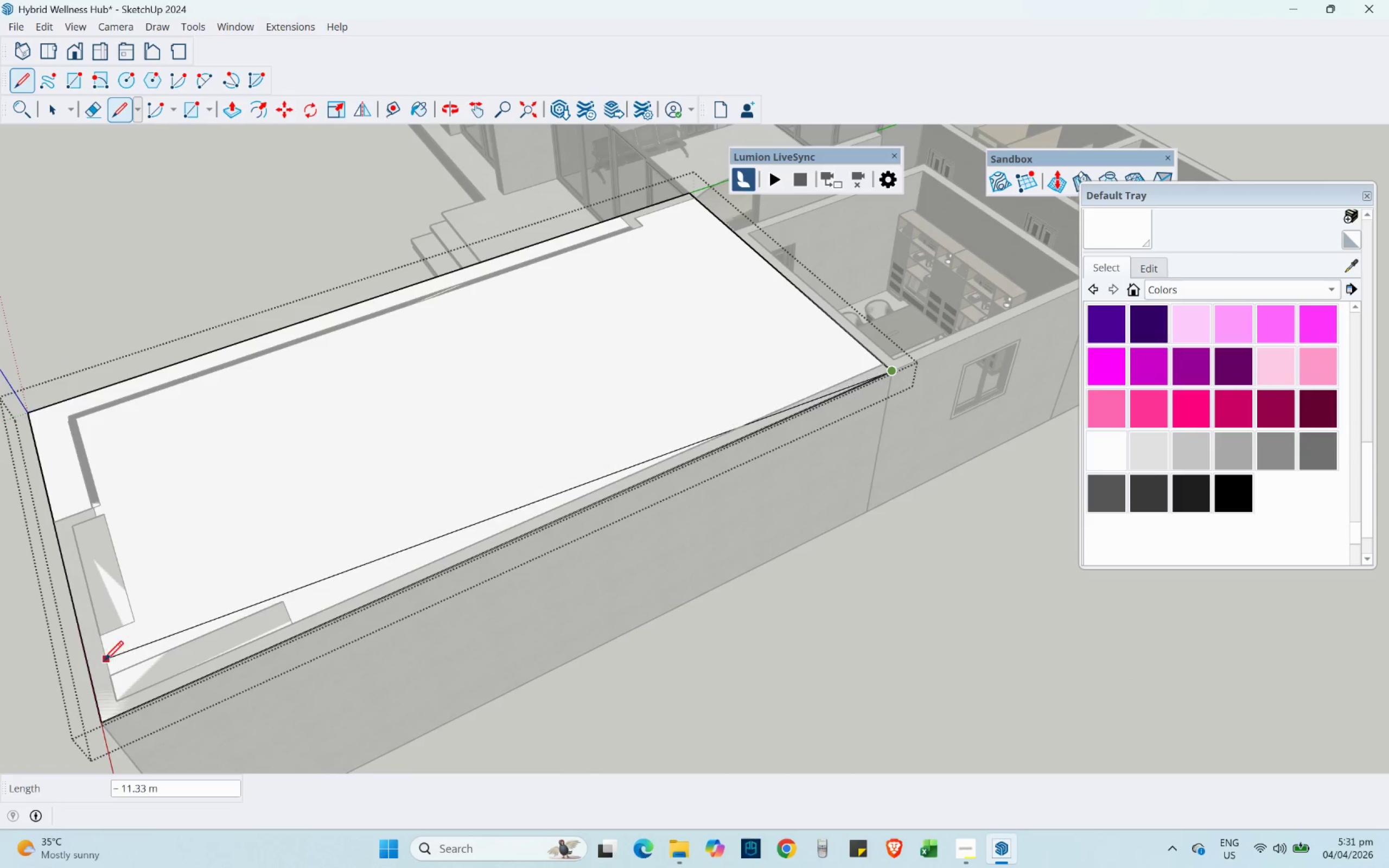 
key(Shift+ShiftLeft)
 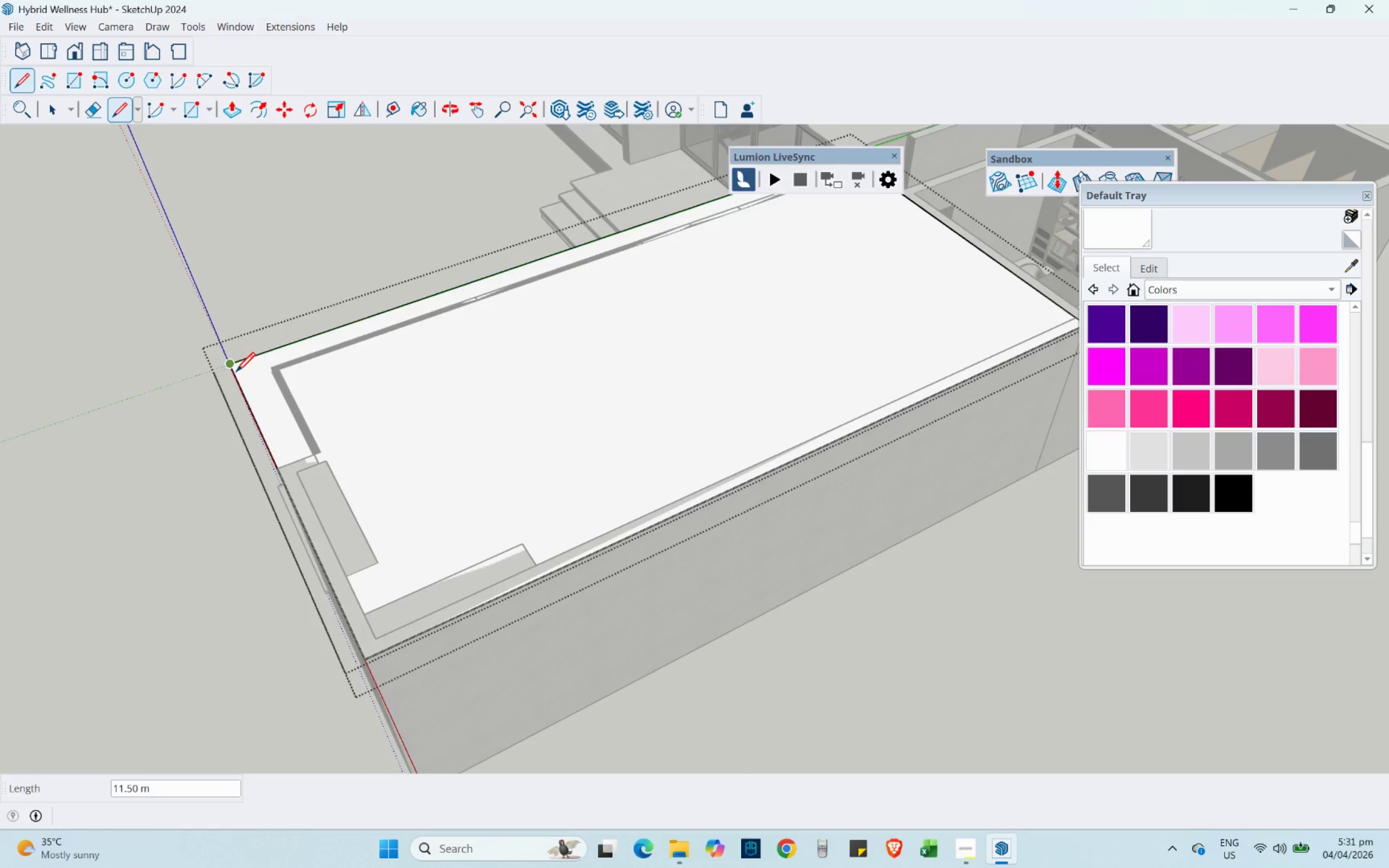 
key(Escape)
 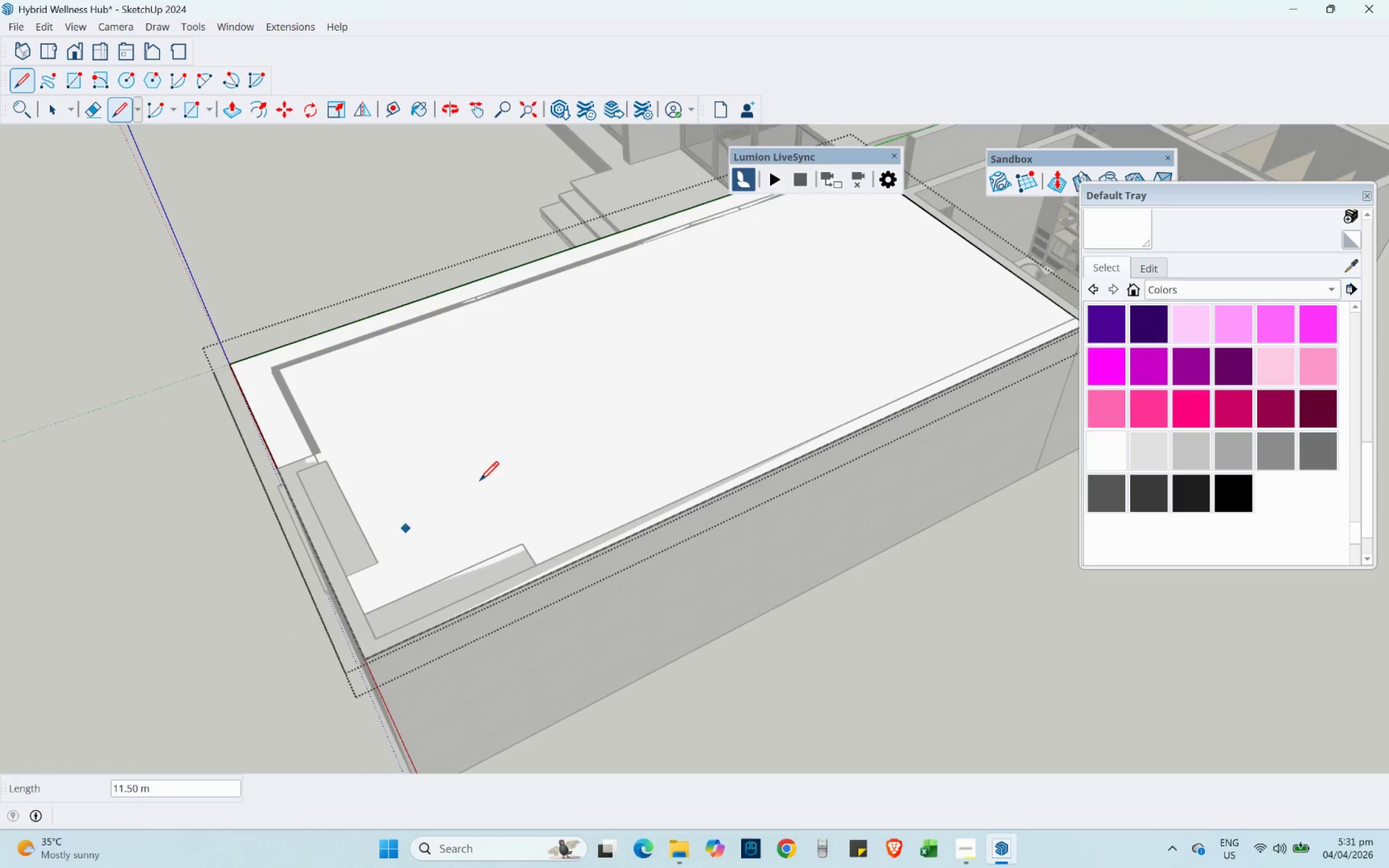 
key(Shift+ShiftLeft)
 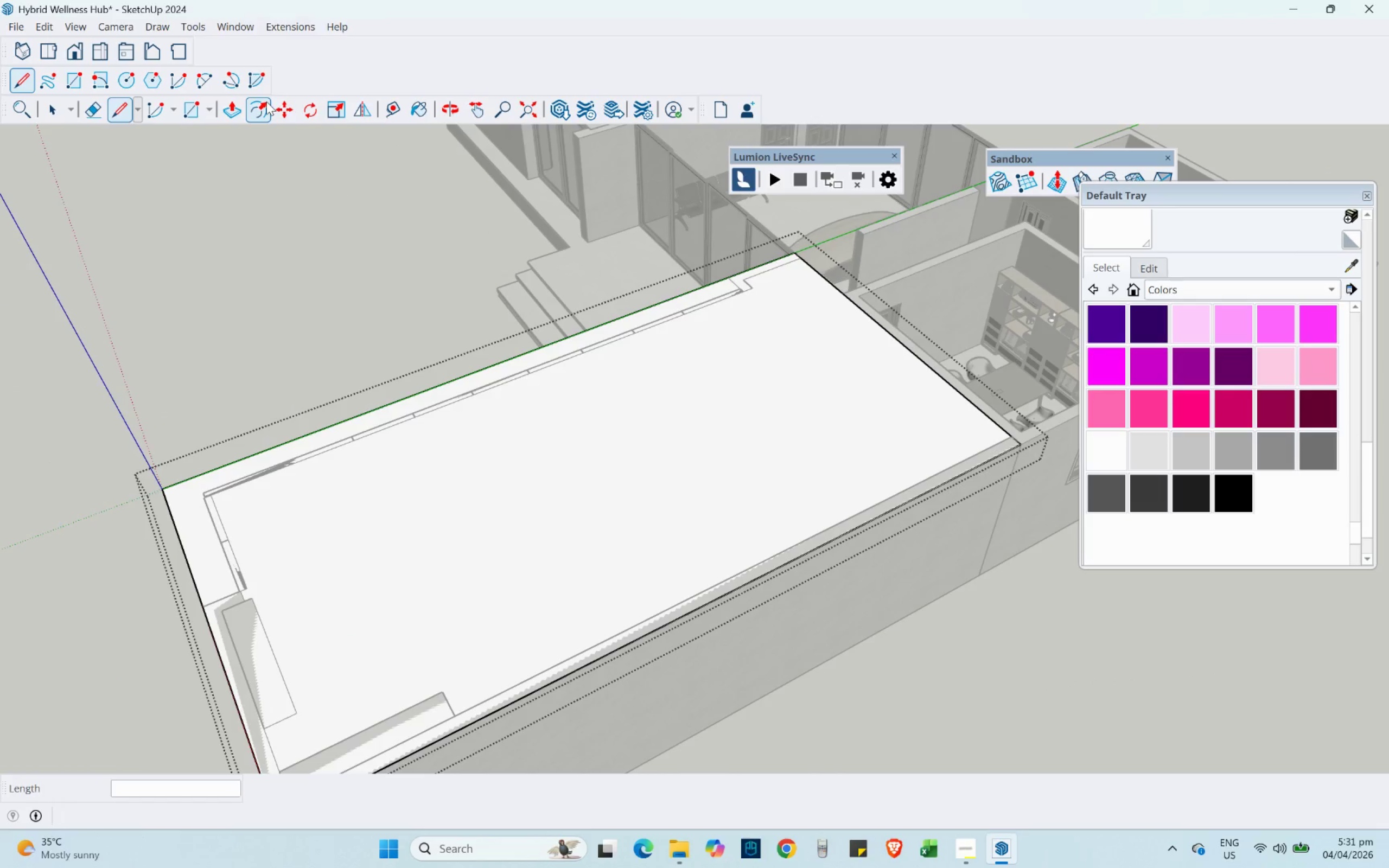 
left_click([264, 104])
 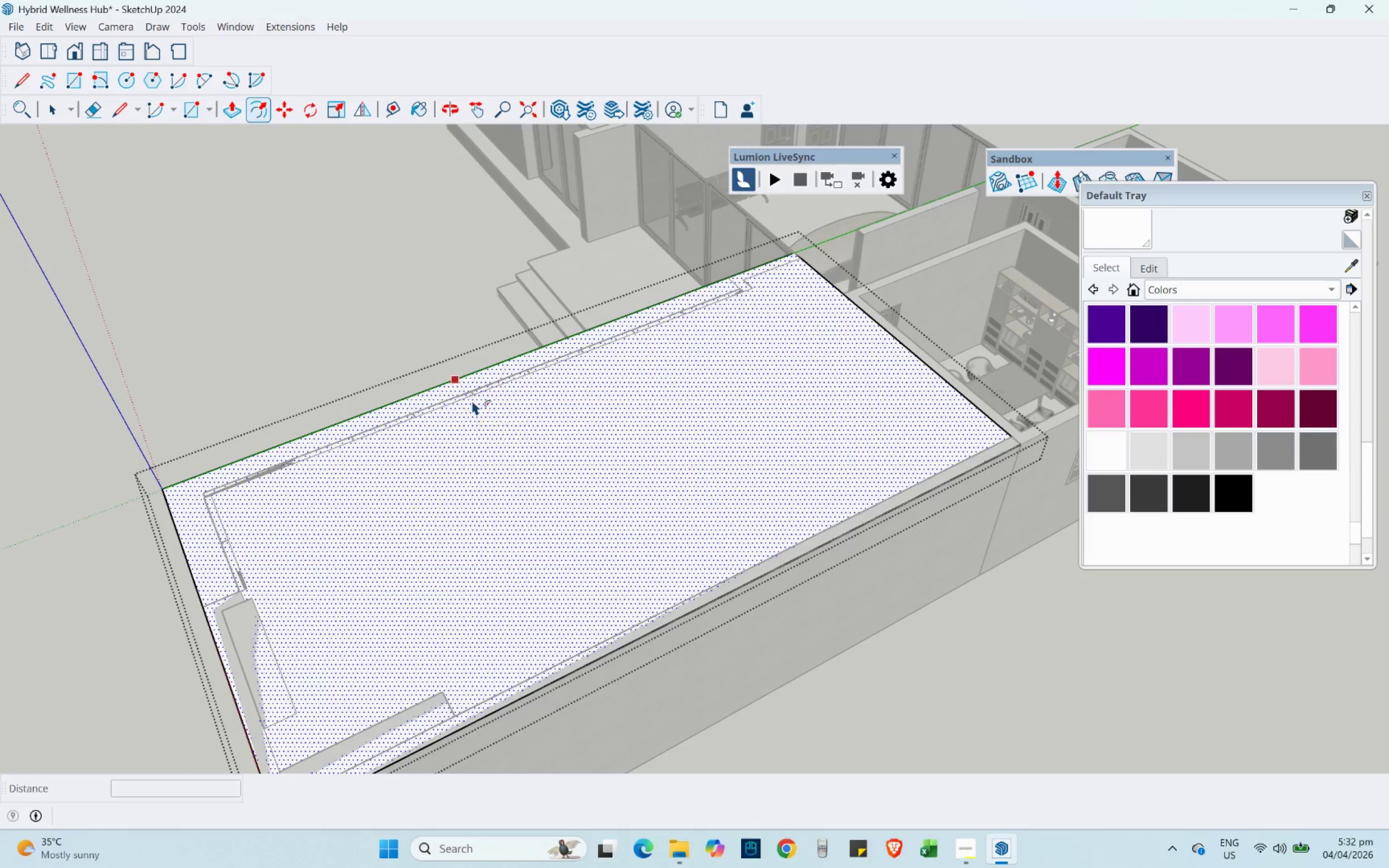 
left_click_drag(start_coordinate=[474, 384], to_coordinate=[481, 393])
 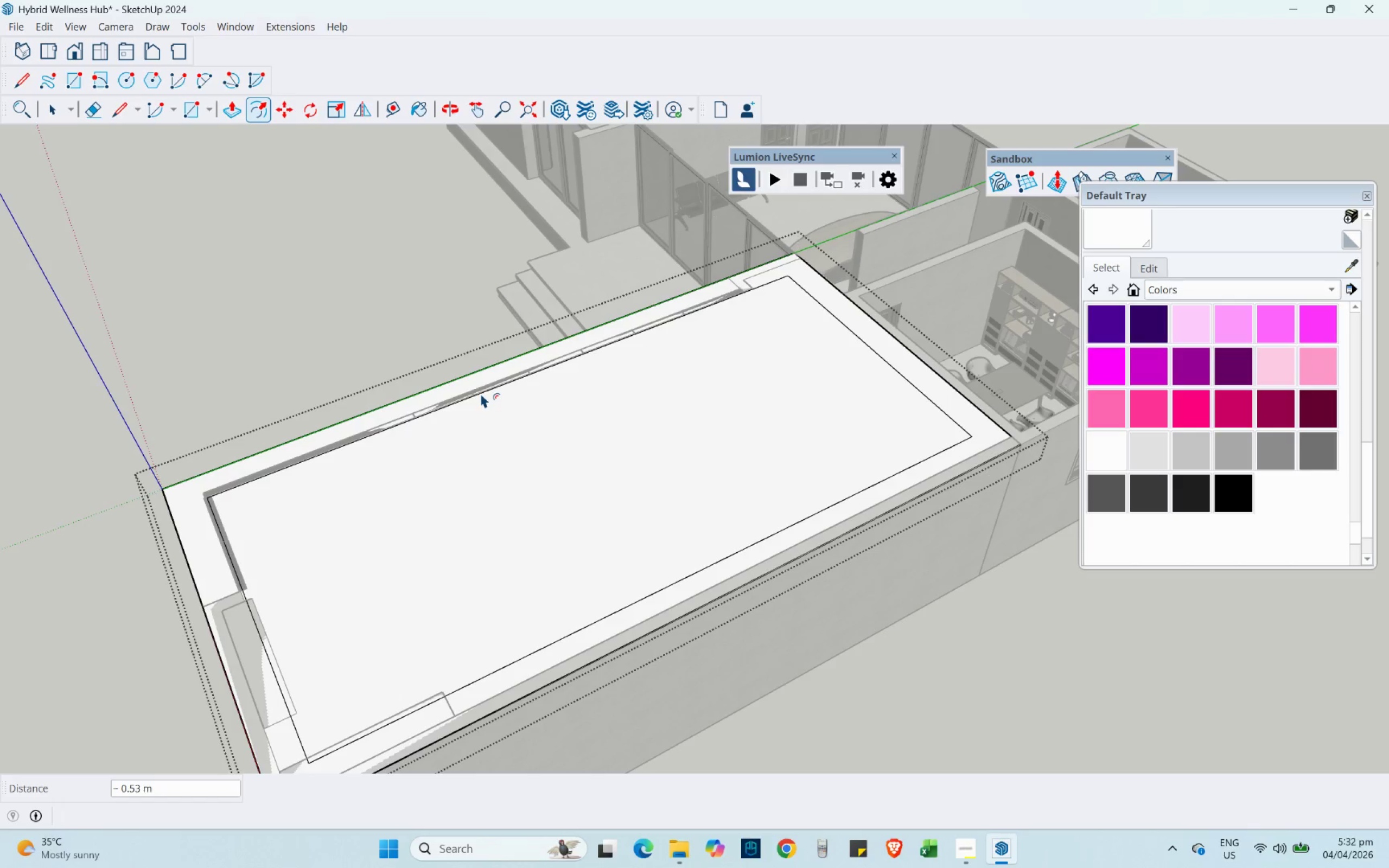 
key(NumpadDecimal)
 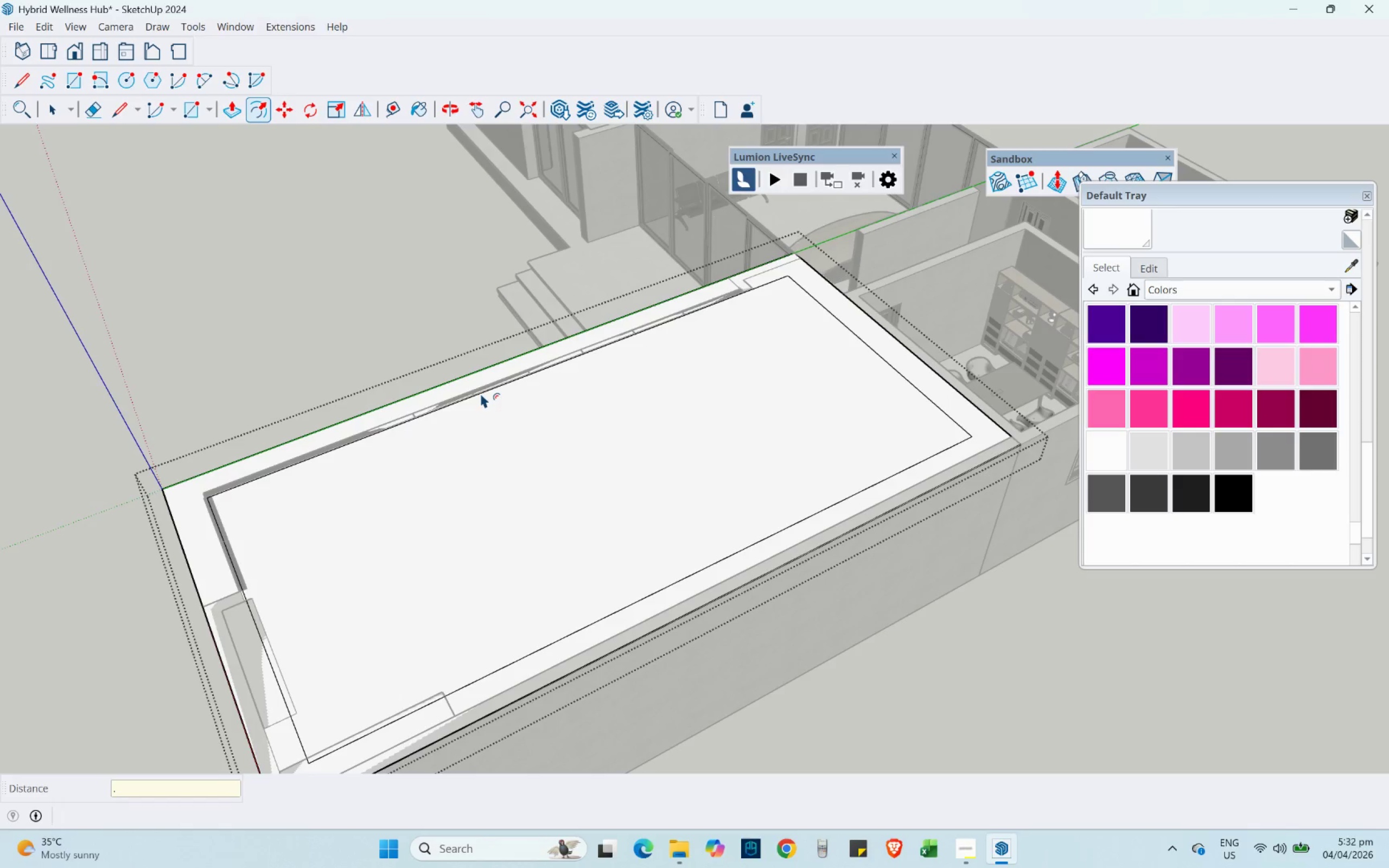 
key(Numpad2)
 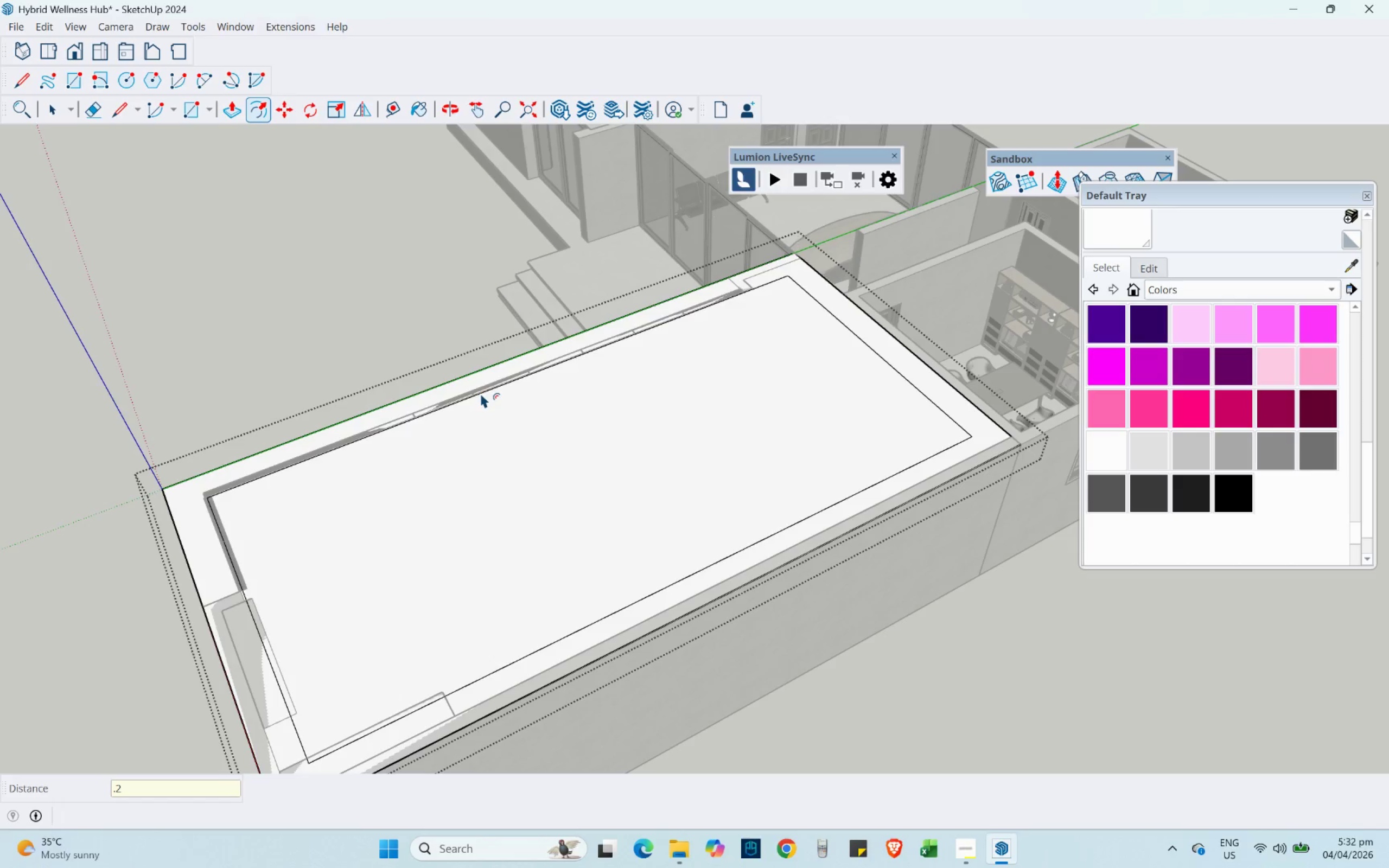 
key(NumpadEnter)
 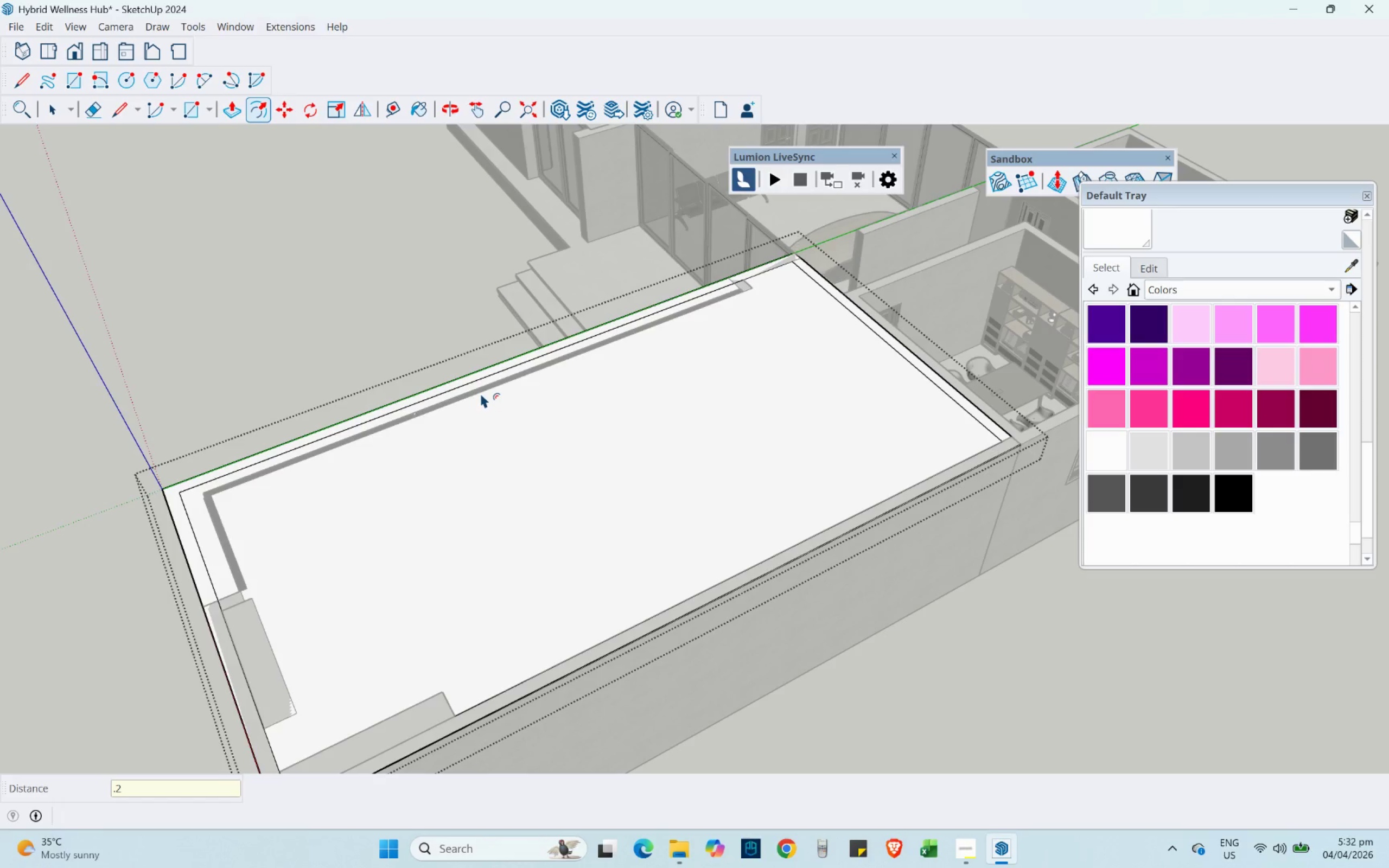 
scroll: coordinate [890, 290], scroll_direction: up, amount: 7.0
 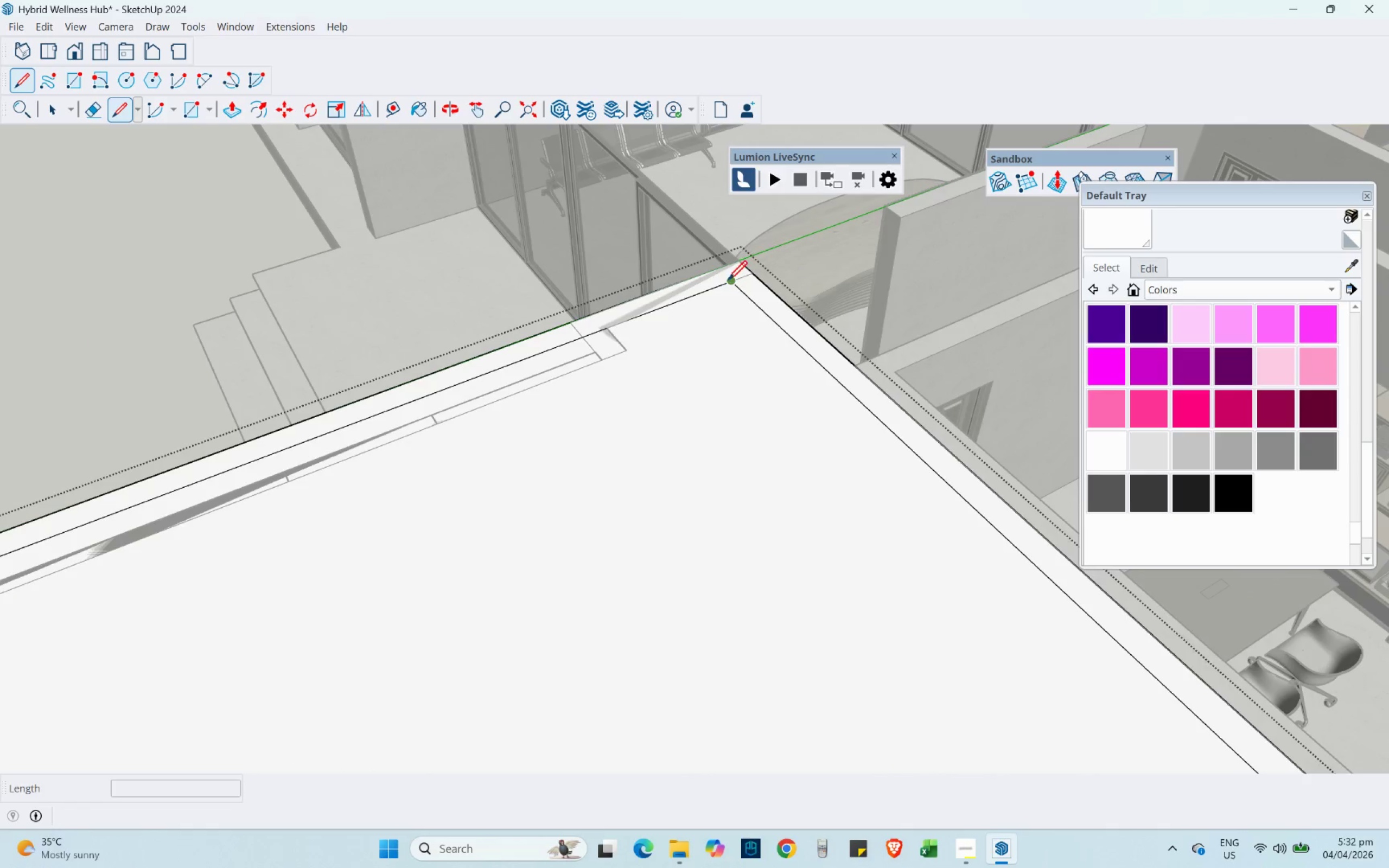 
left_click([728, 279])
 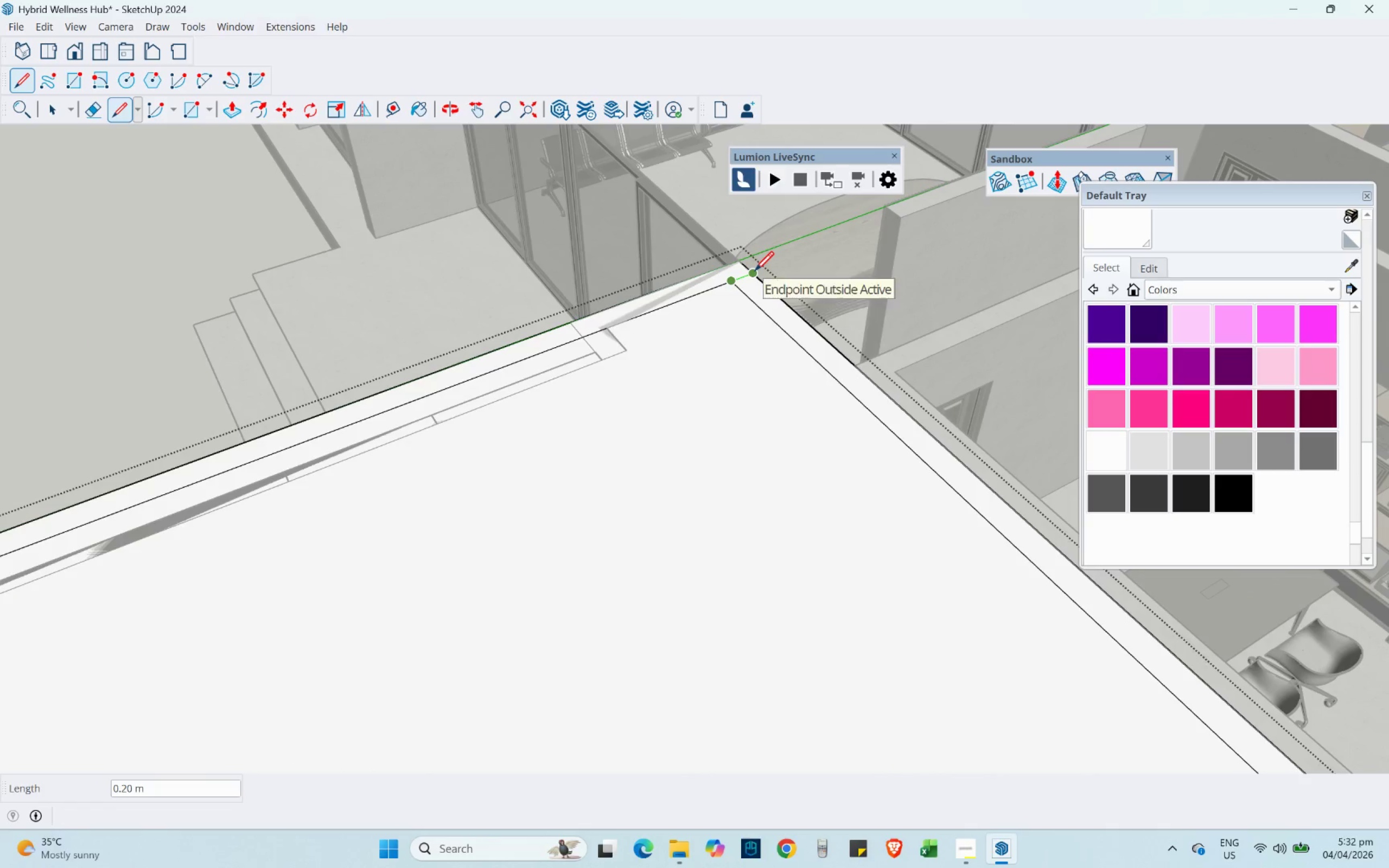 
left_click([755, 270])
 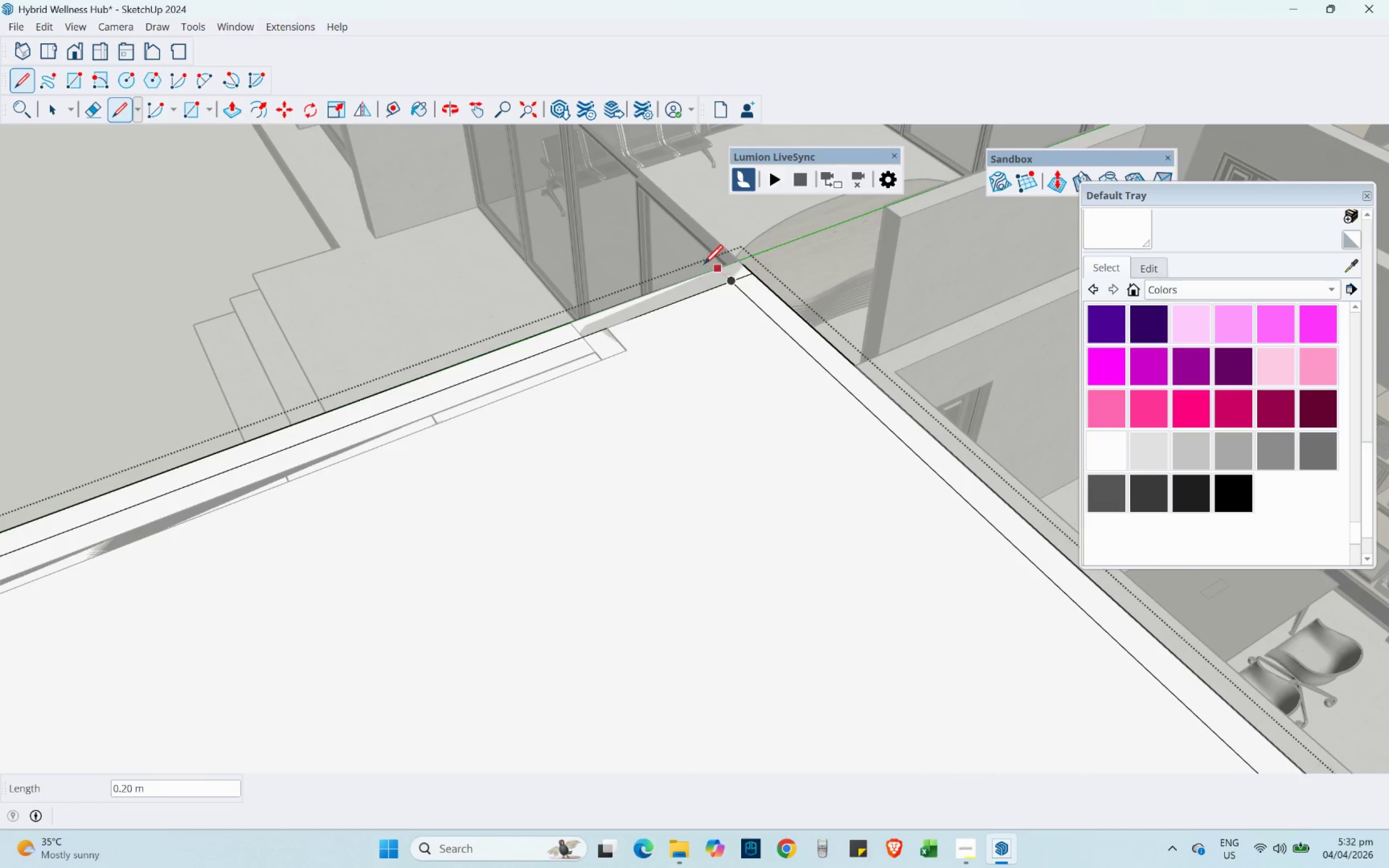 
key(Escape)
 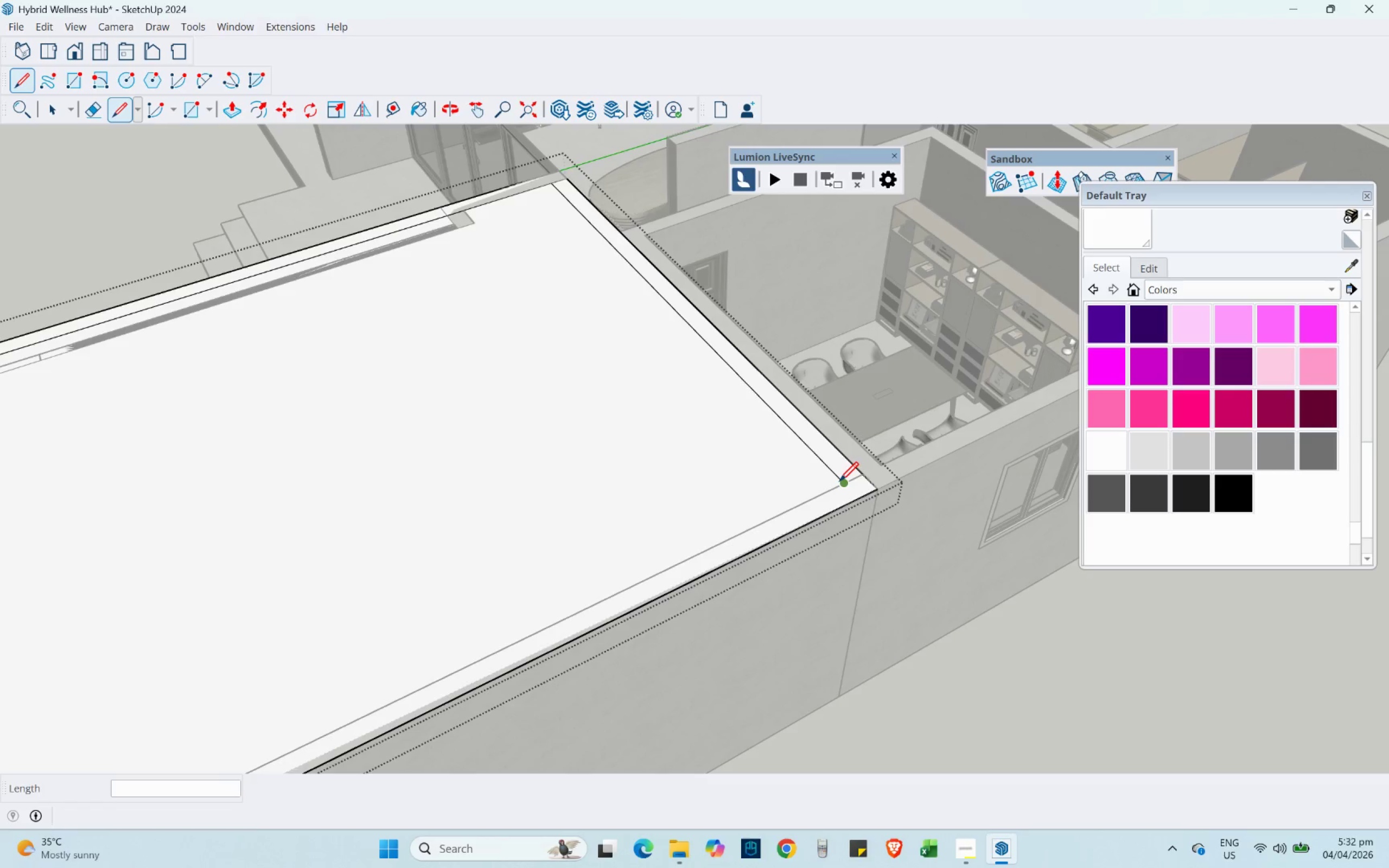 
scroll: coordinate [842, 439], scroll_direction: down, amount: 2.0
 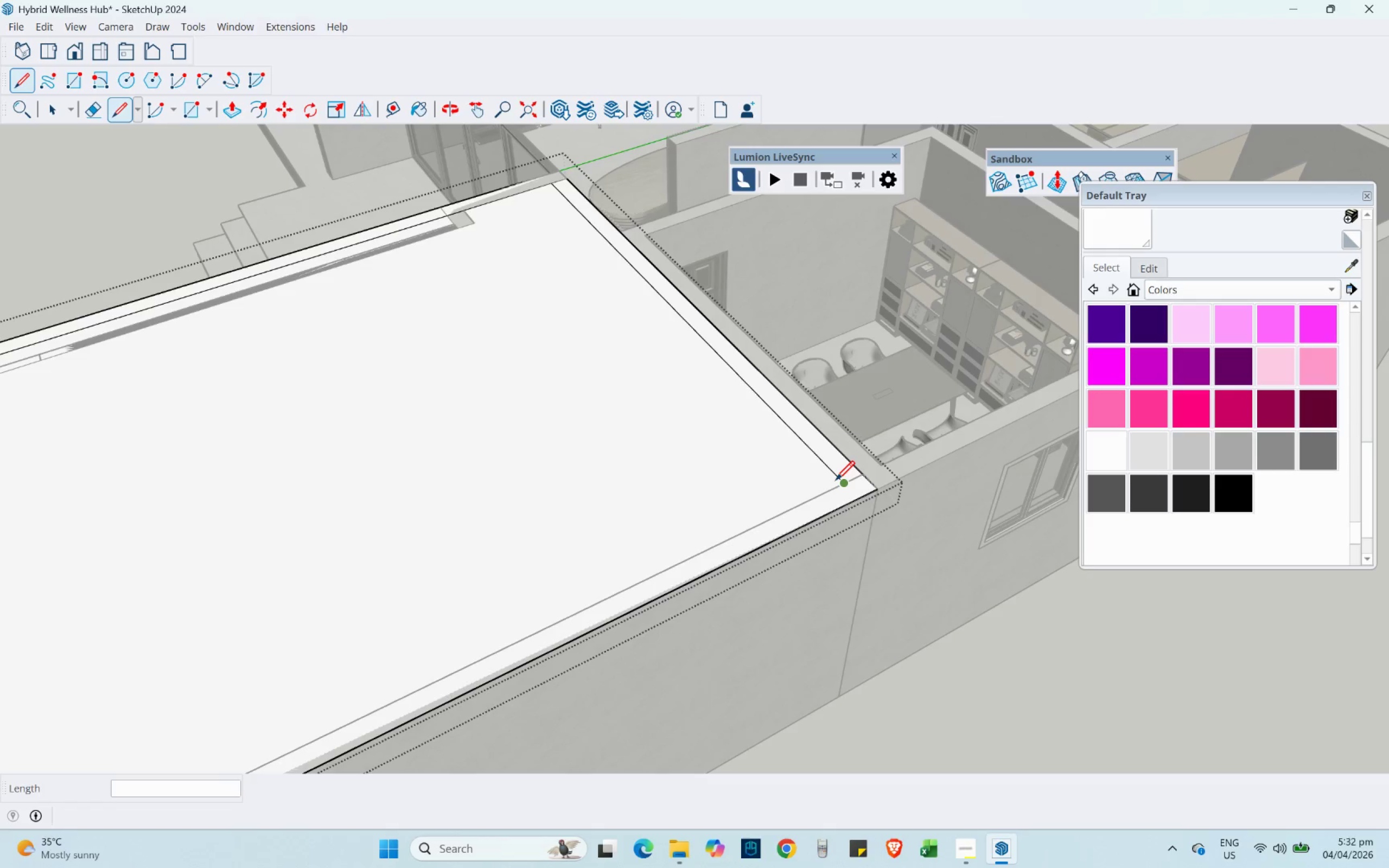 
left_click([839, 481])
 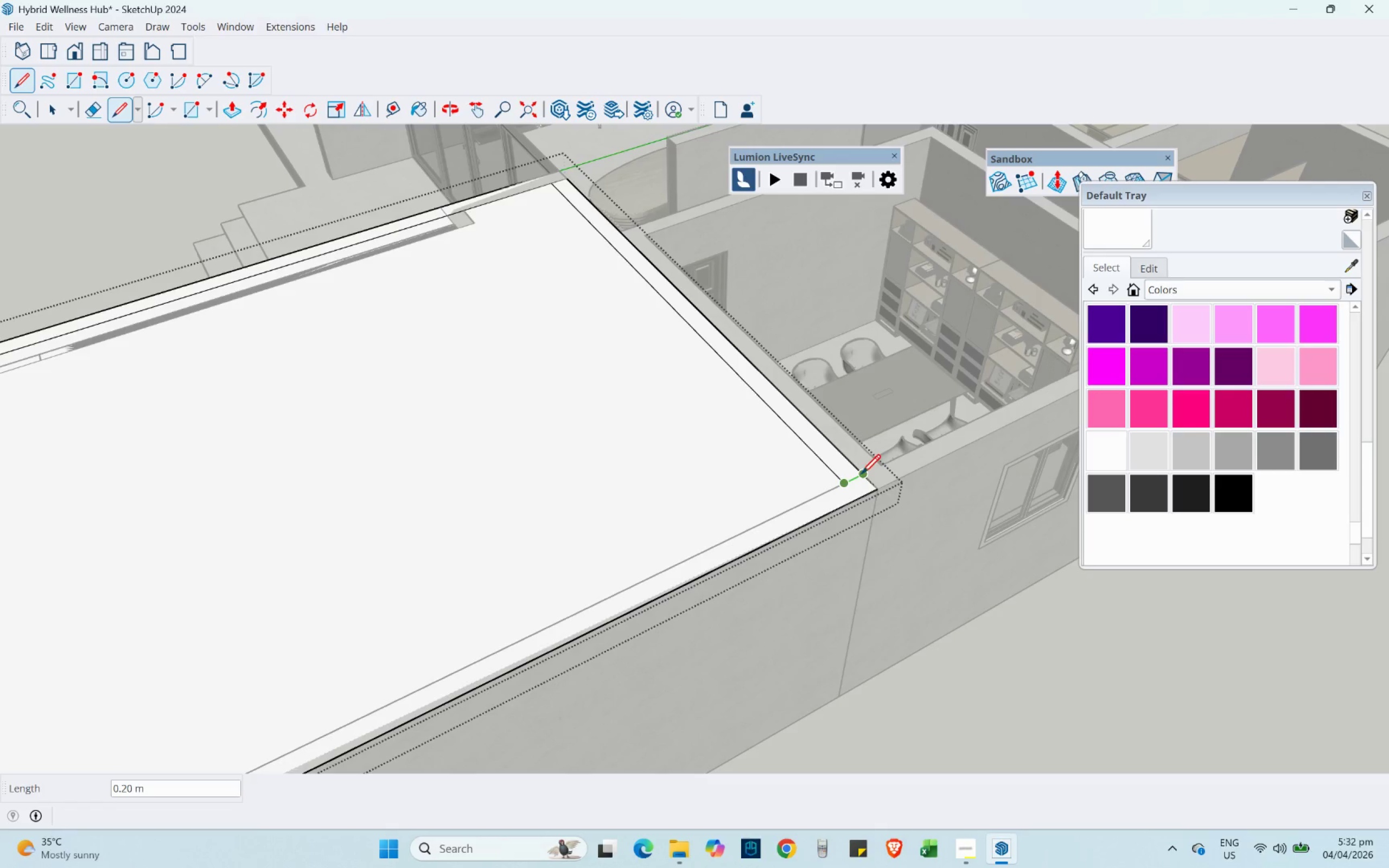 
left_click([862, 473])
 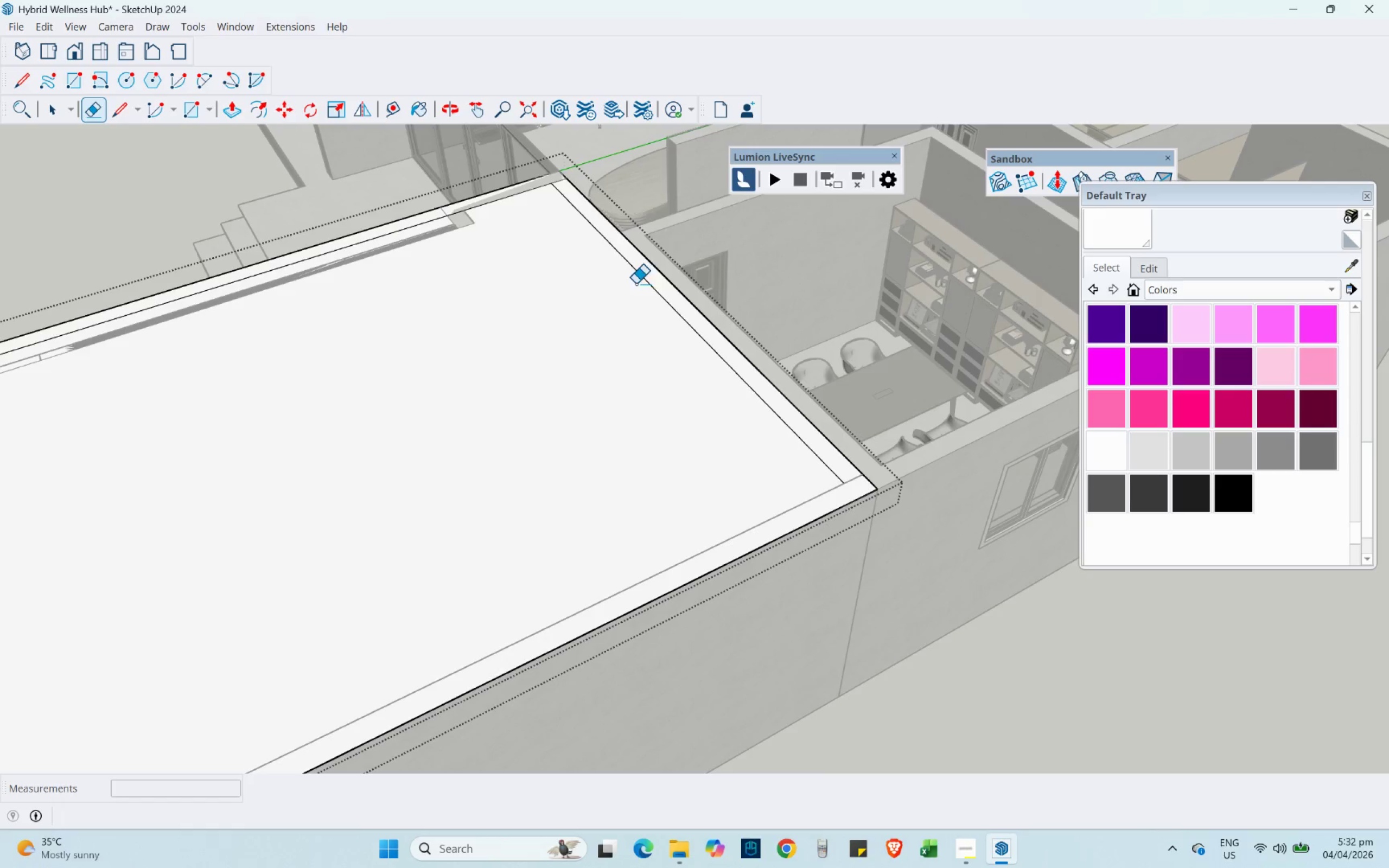 
left_click_drag(start_coordinate=[660, 289], to_coordinate=[642, 291])
 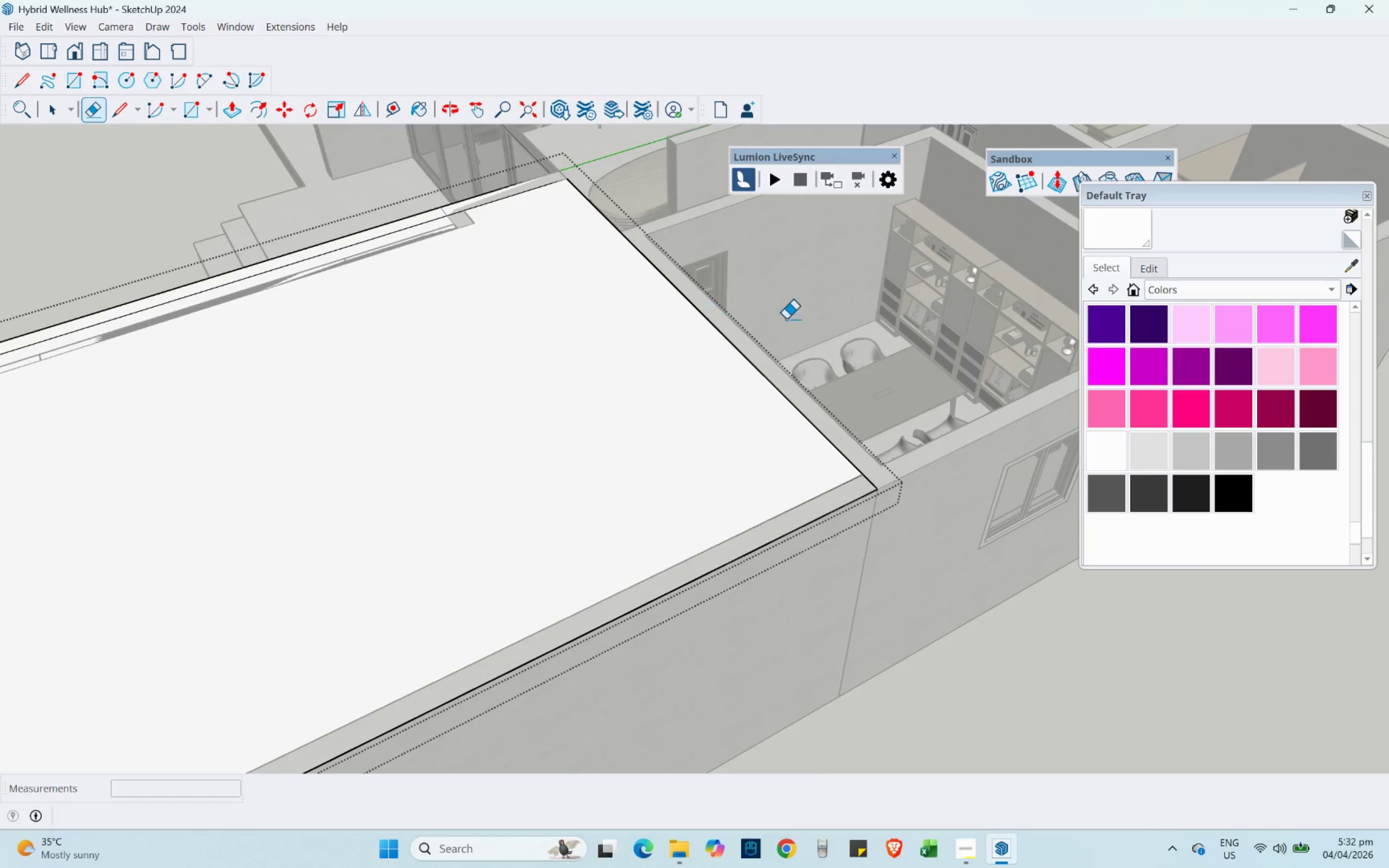 
scroll: coordinate [819, 332], scroll_direction: down, amount: 5.0
 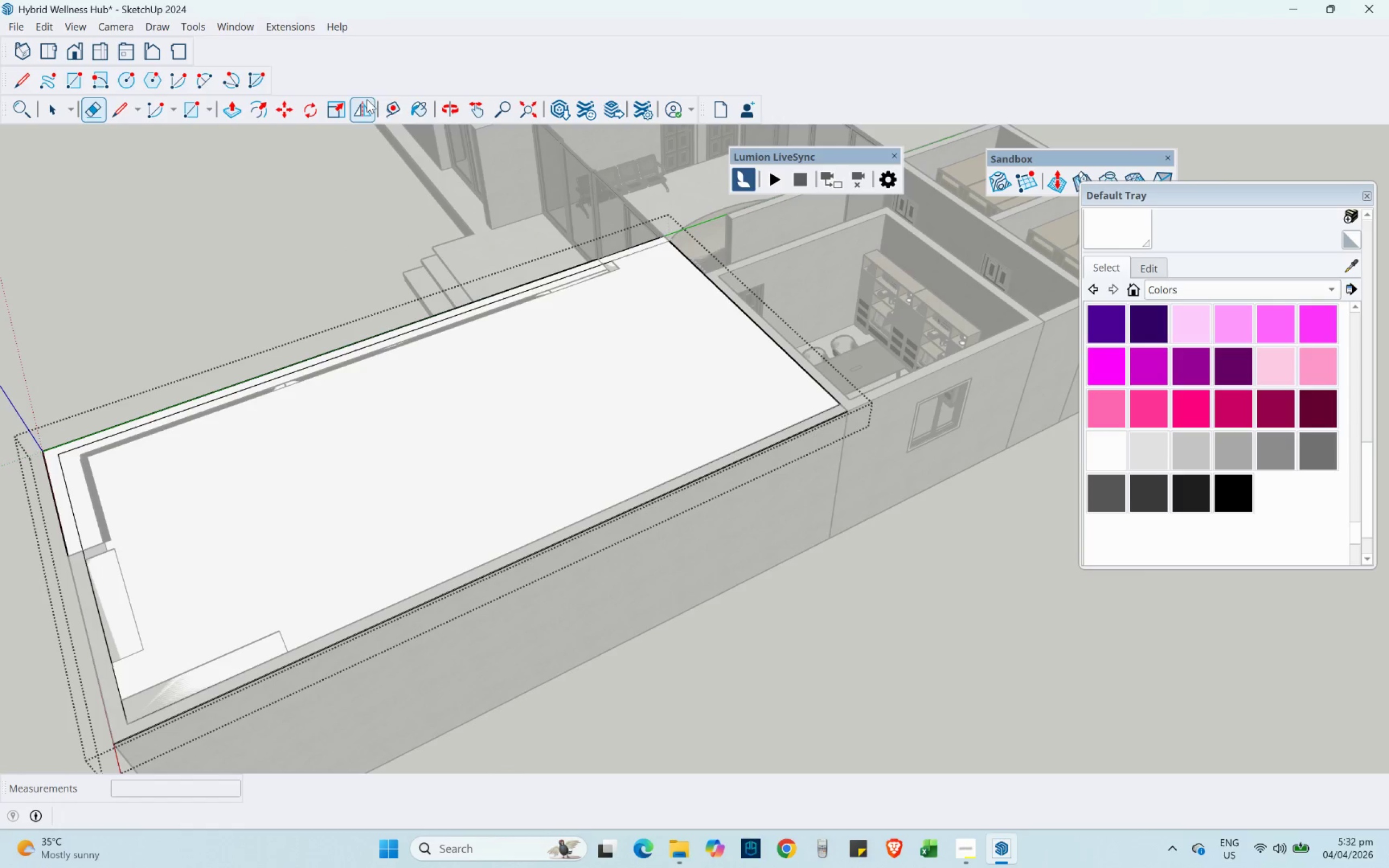 
left_click([409, 108])
 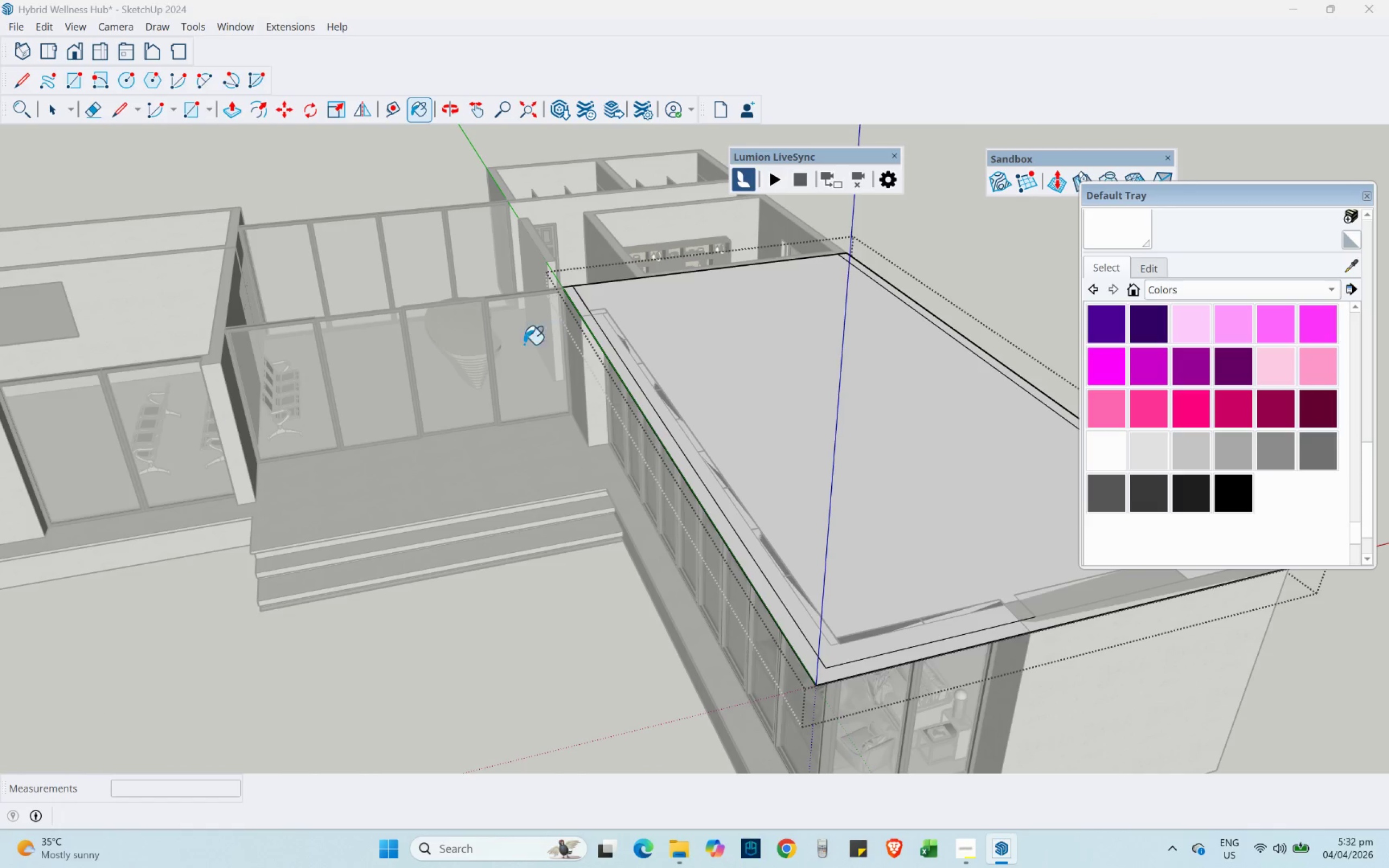 
hold_key(key=AltLeft, duration=0.48)
left_click([225, 406])
 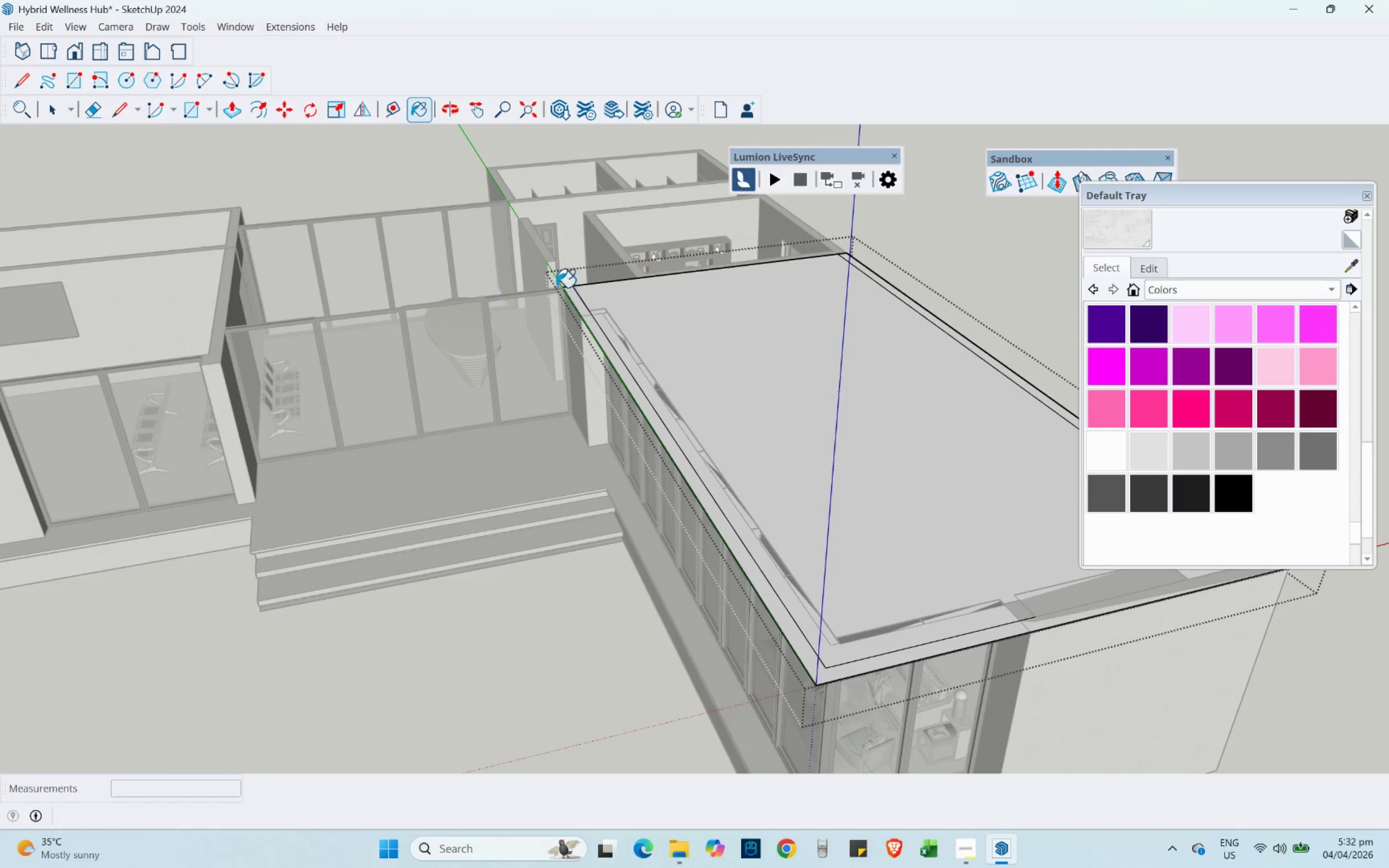 
left_click([581, 304])
 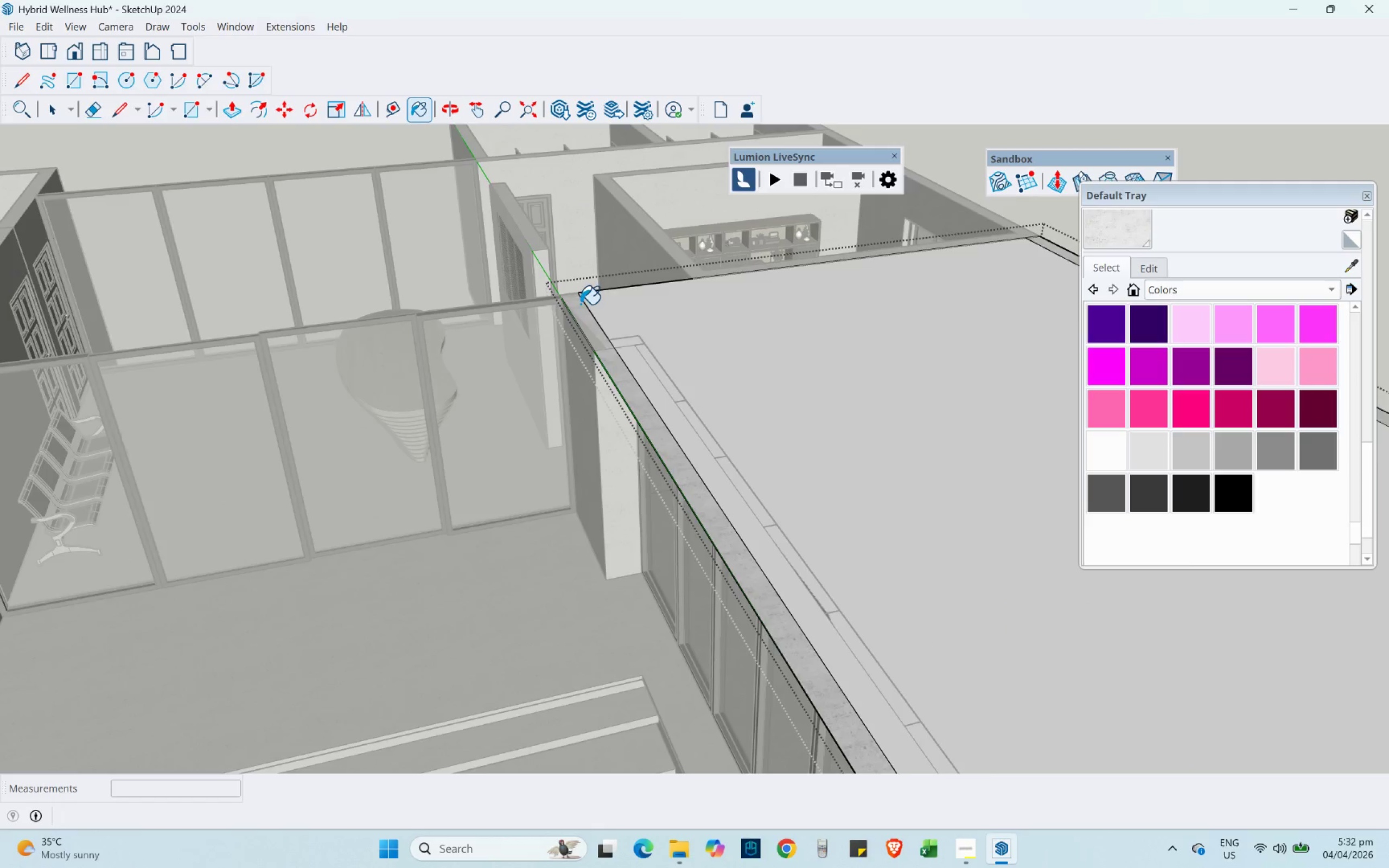 
scroll: coordinate [568, 277], scroll_direction: up, amount: 4.0
 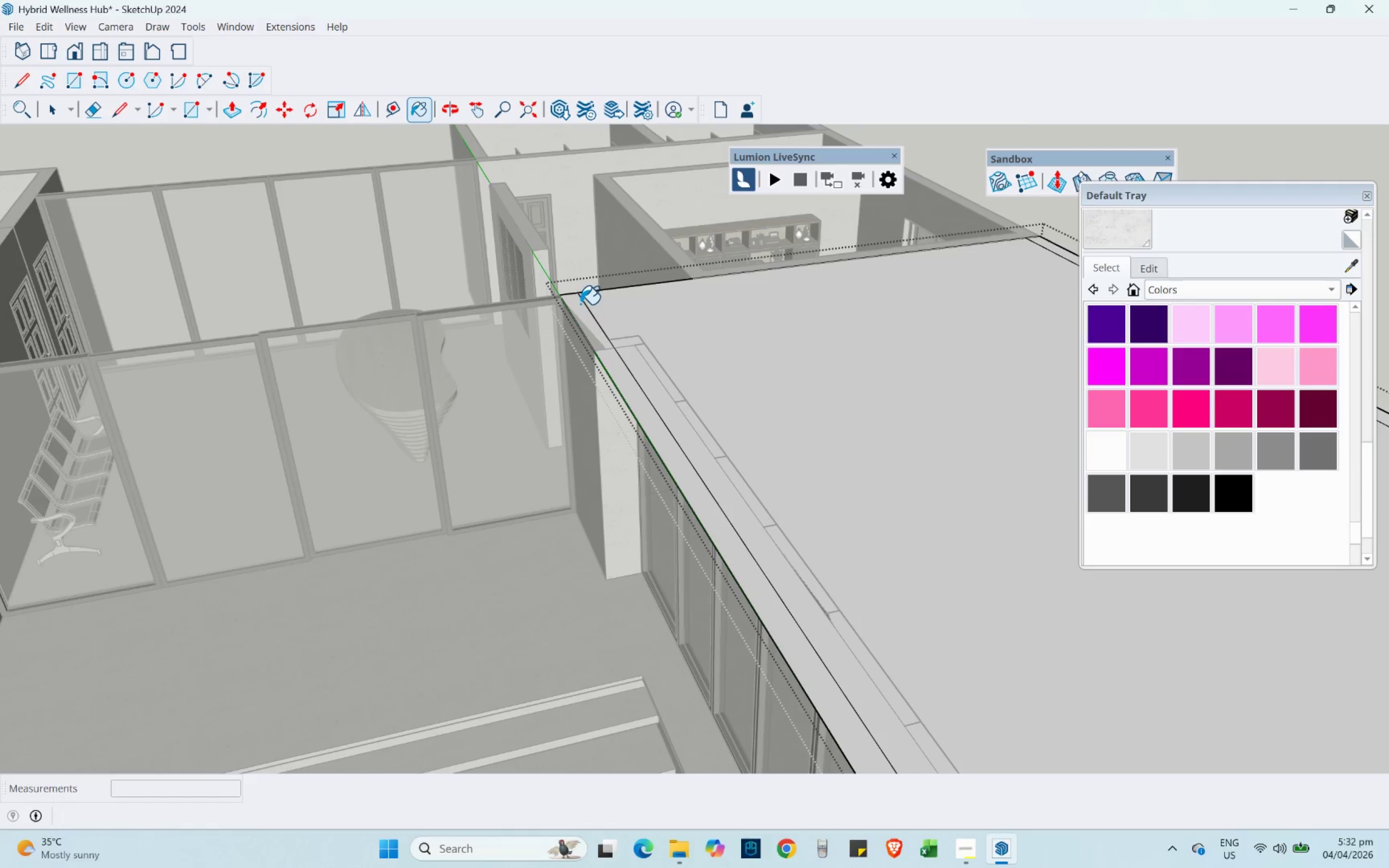 
scroll: coordinate [555, 317], scroll_direction: down, amount: 8.0
 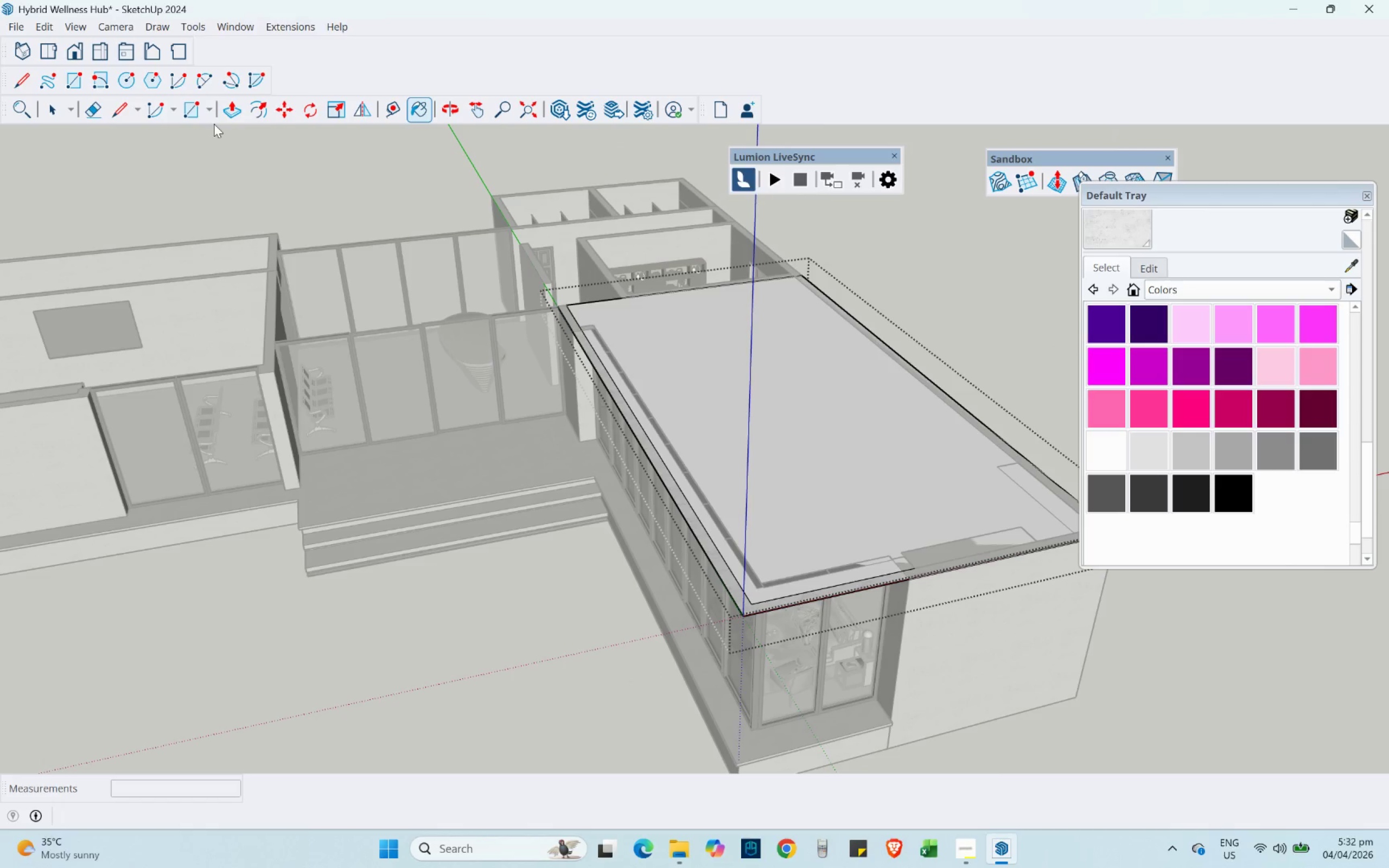 
left_click([231, 111])
 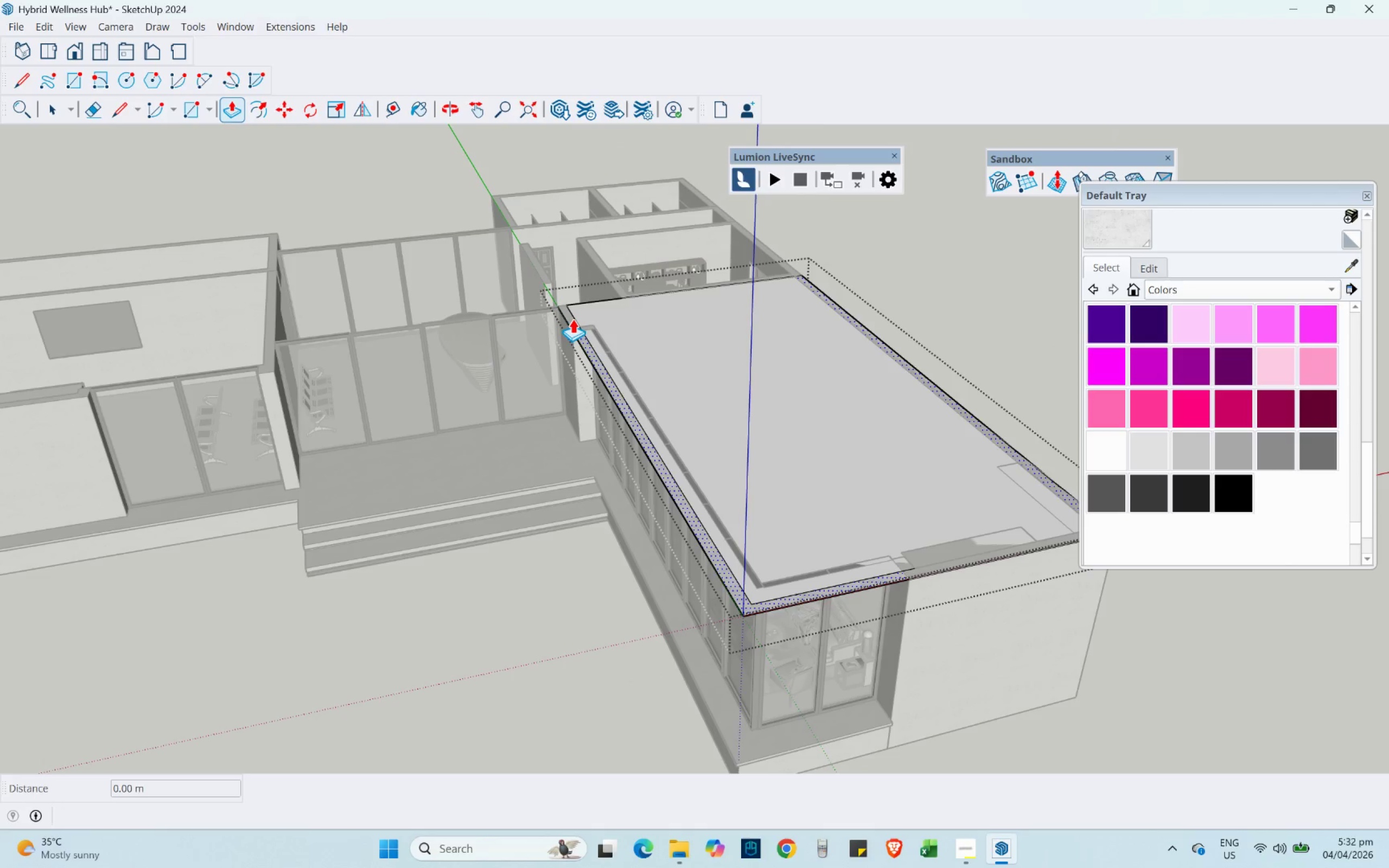 
scroll: coordinate [572, 319], scroll_direction: up, amount: 3.0
 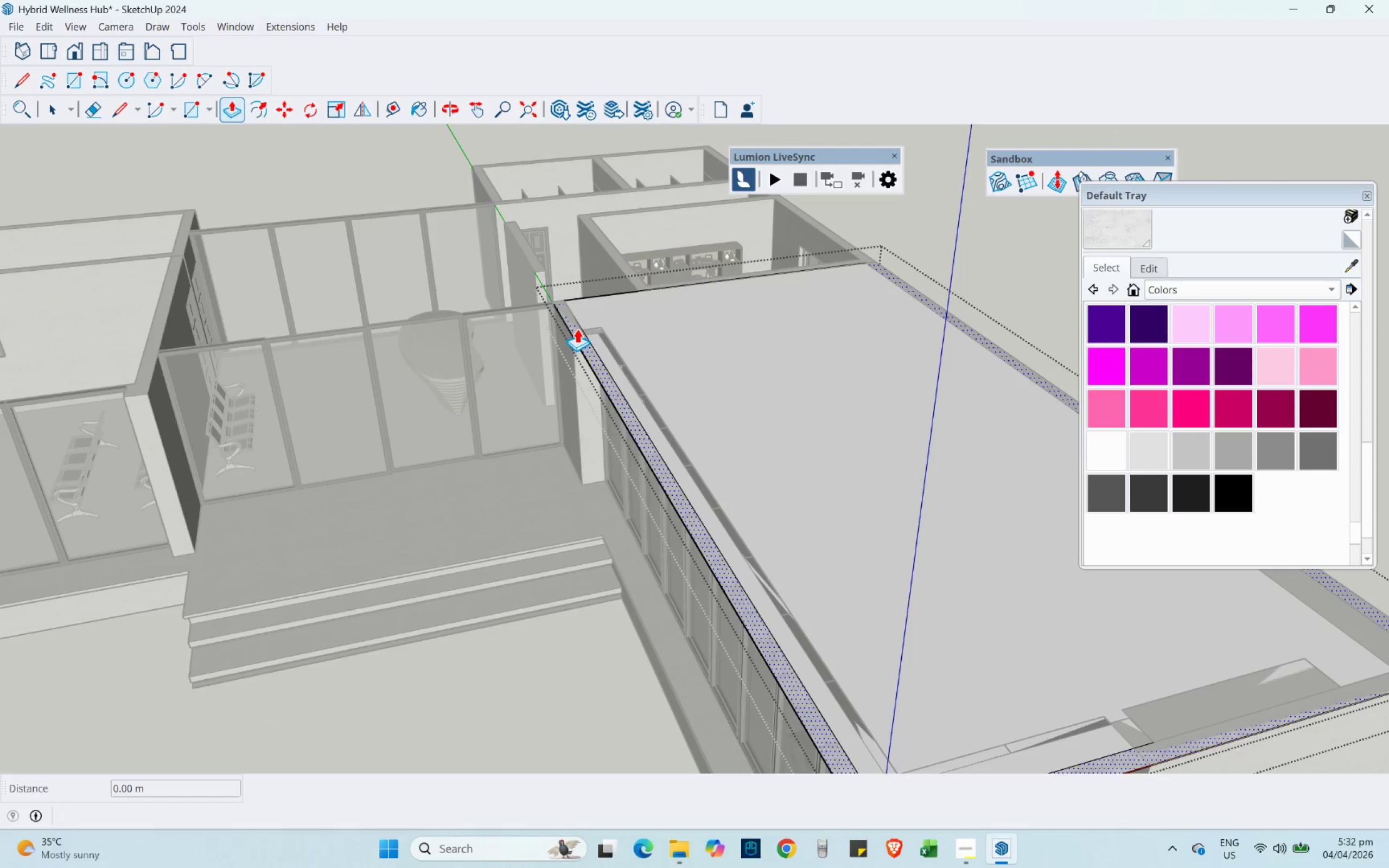 
left_click([577, 329])
 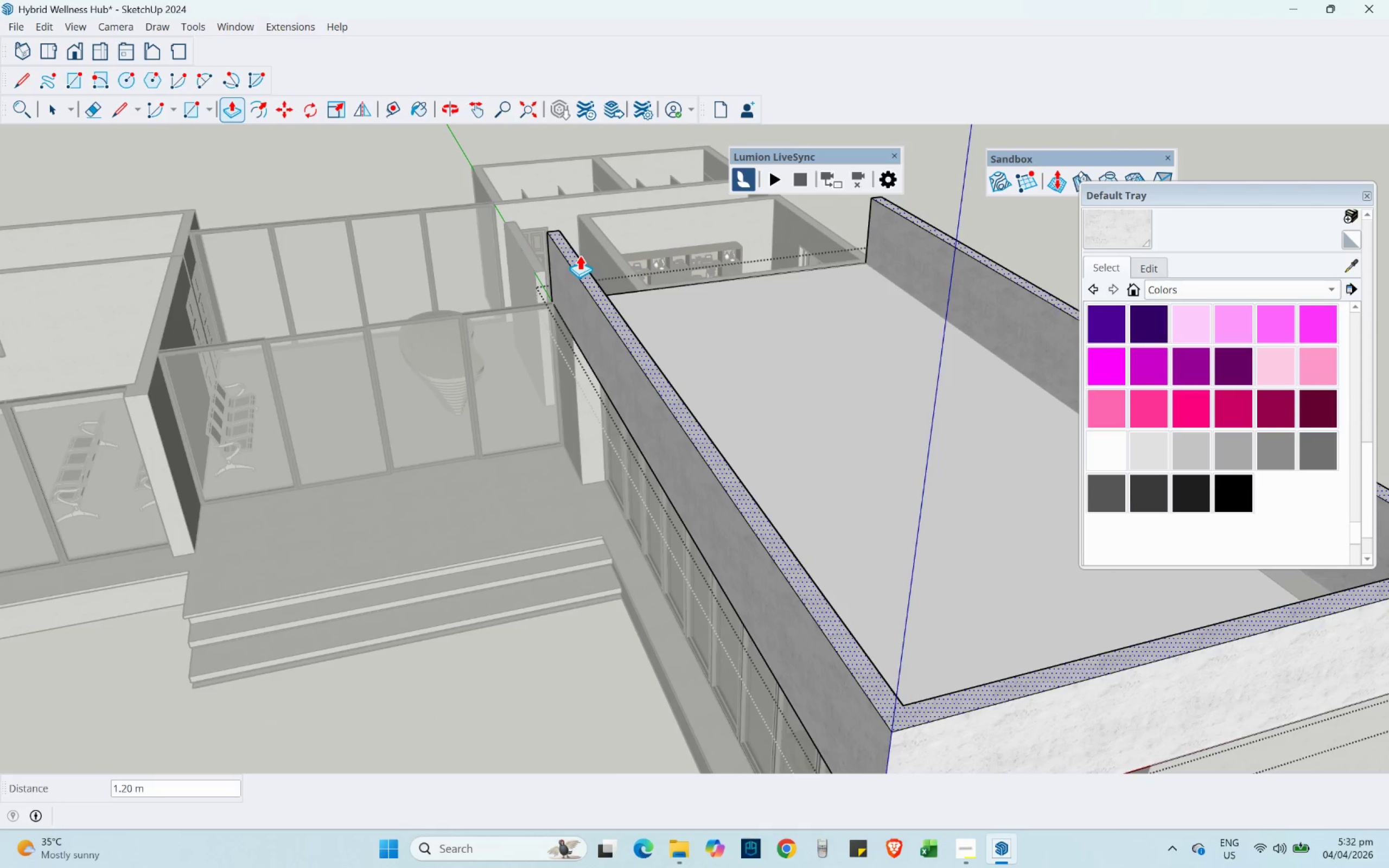 
scroll: coordinate [579, 255], scroll_direction: down, amount: 3.0
 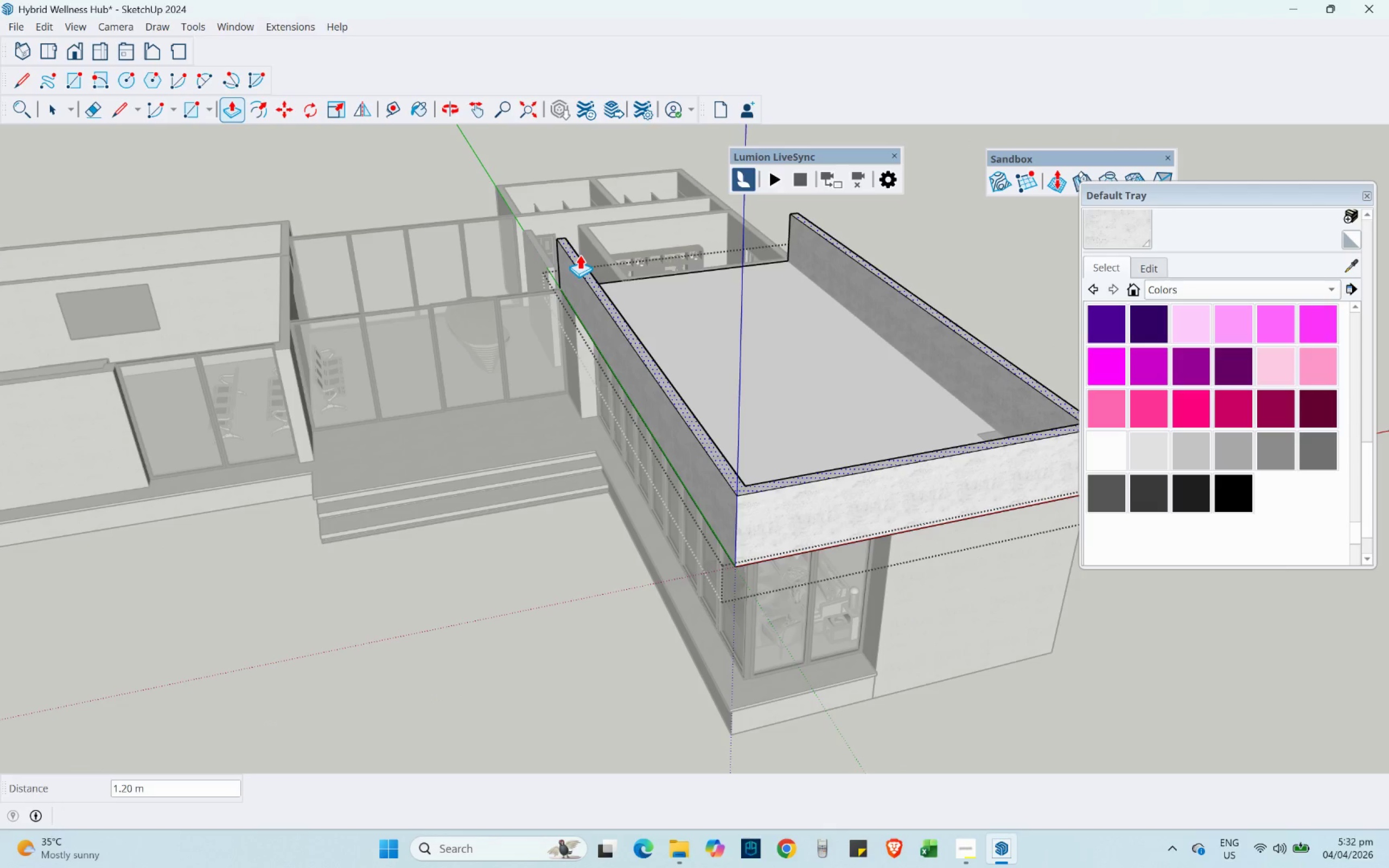 
key(NumpadDecimal)
 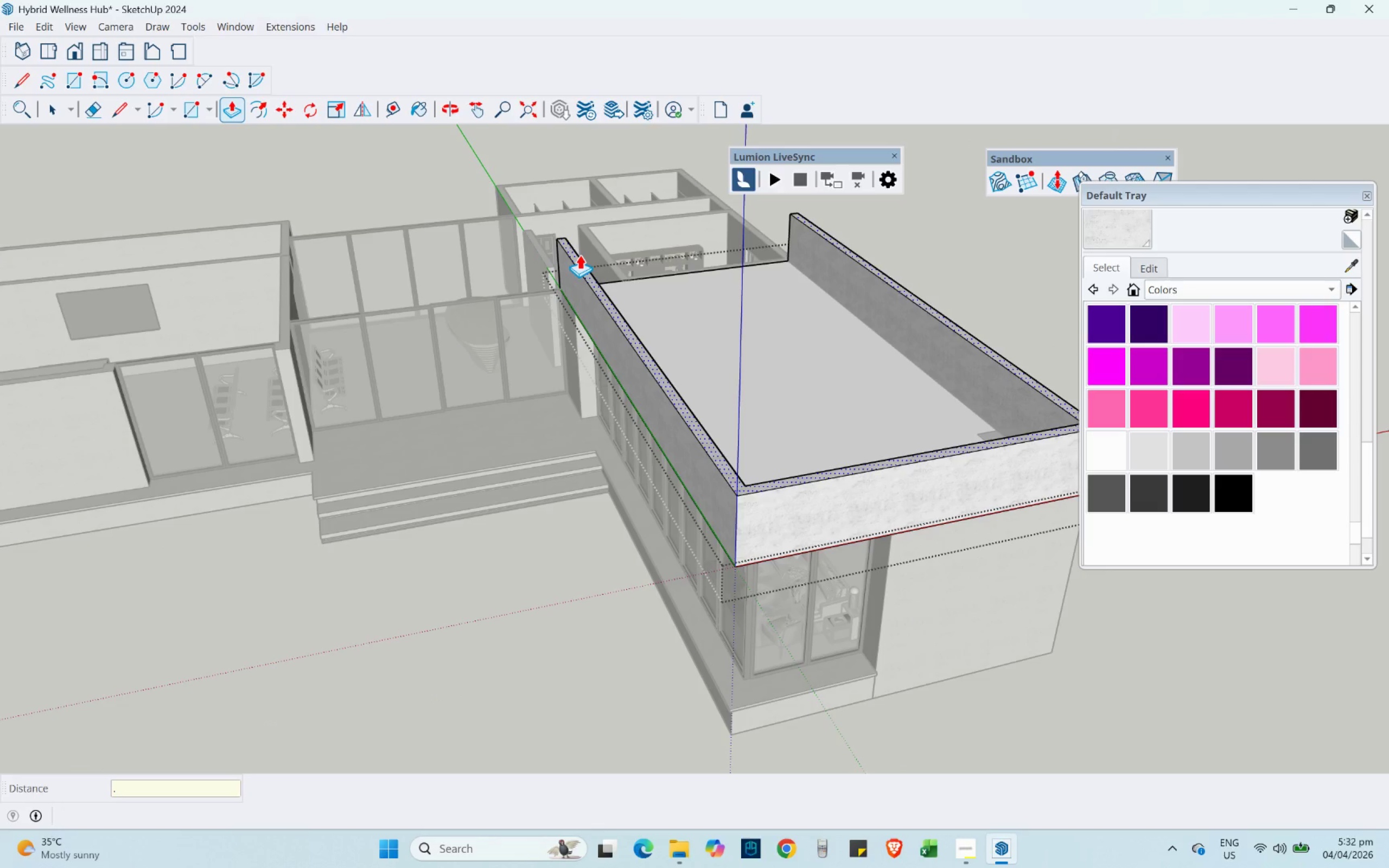 
key(Numpad7)
 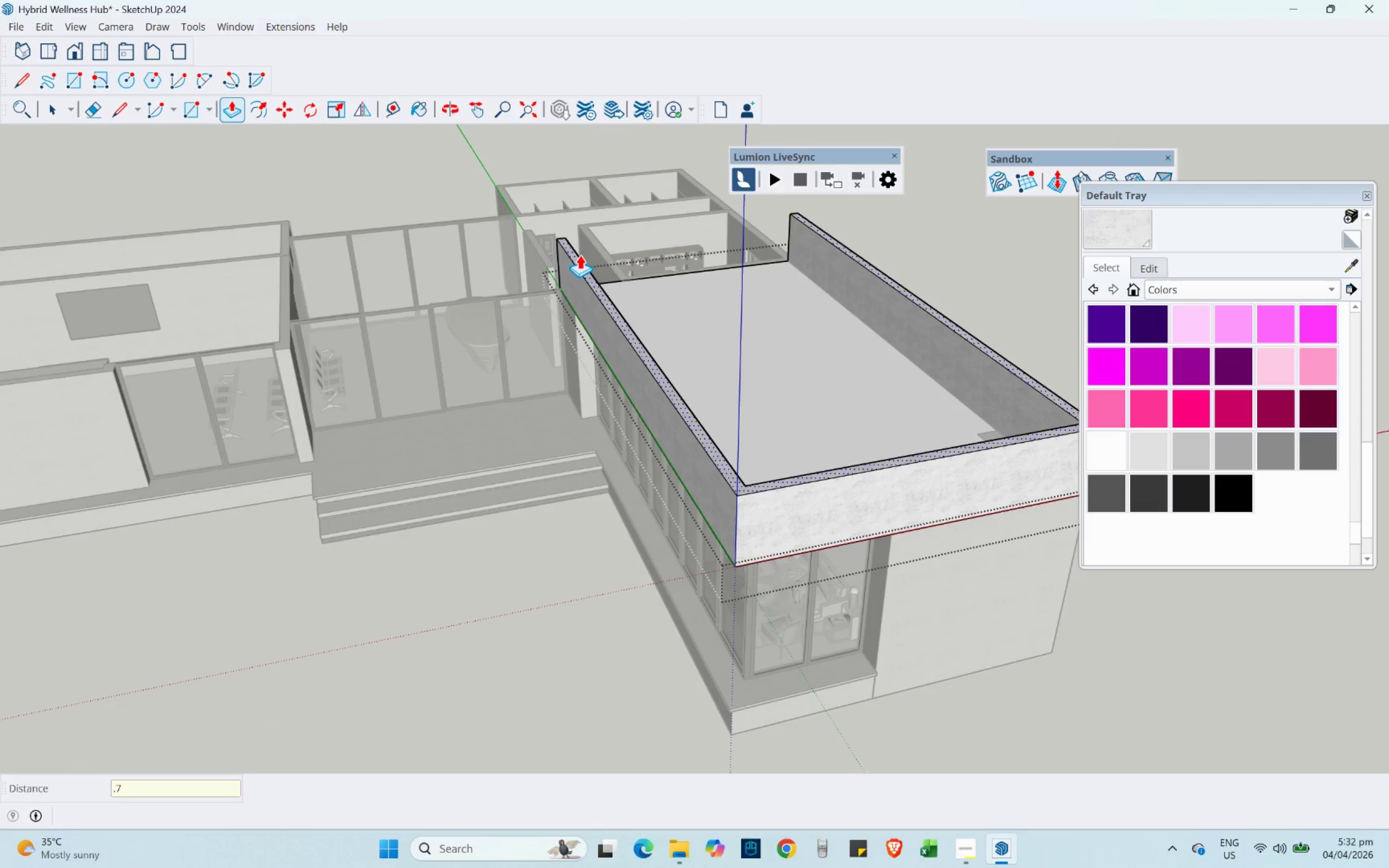 
key(NumpadEnter)
 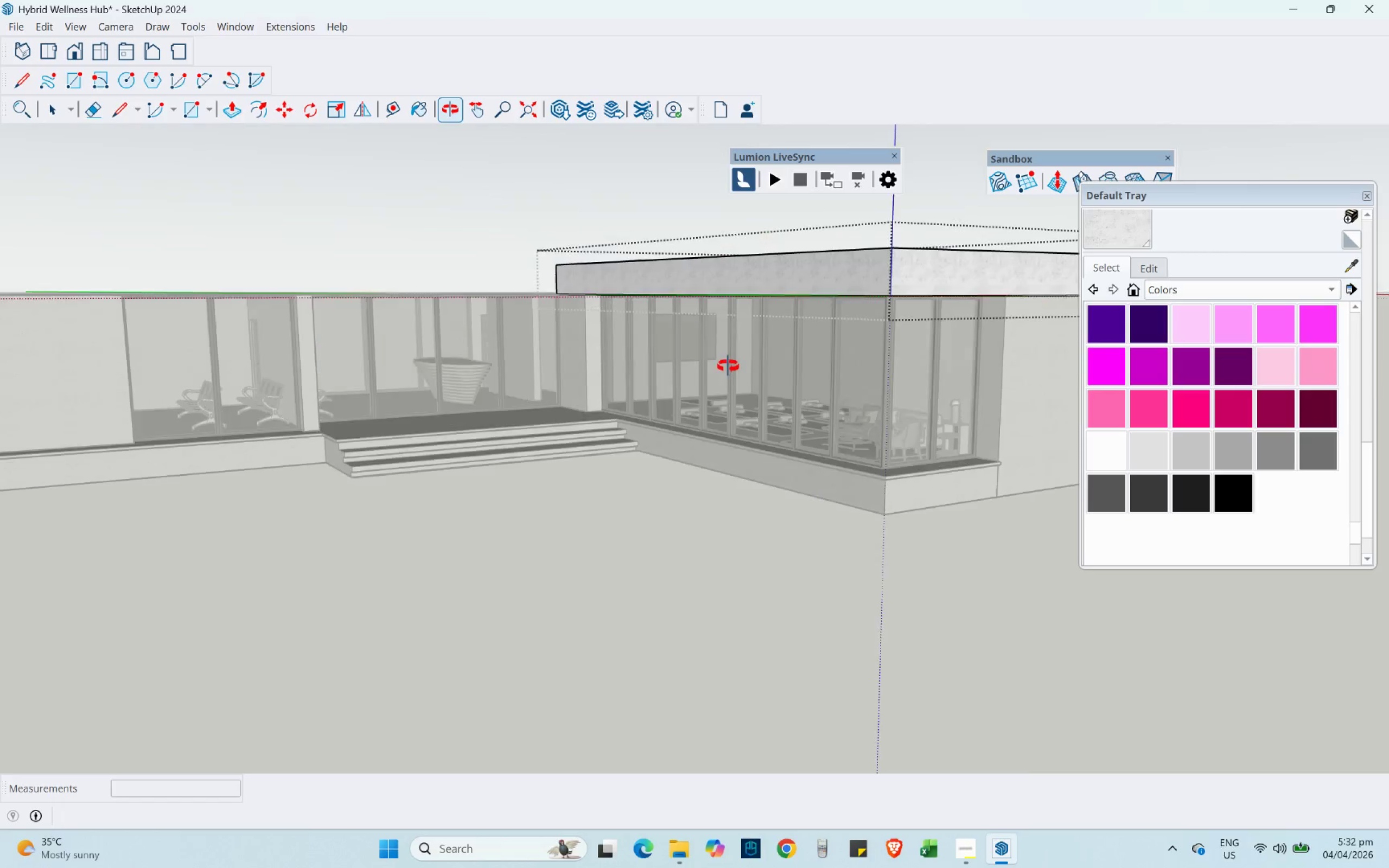 
wait(6.58)
 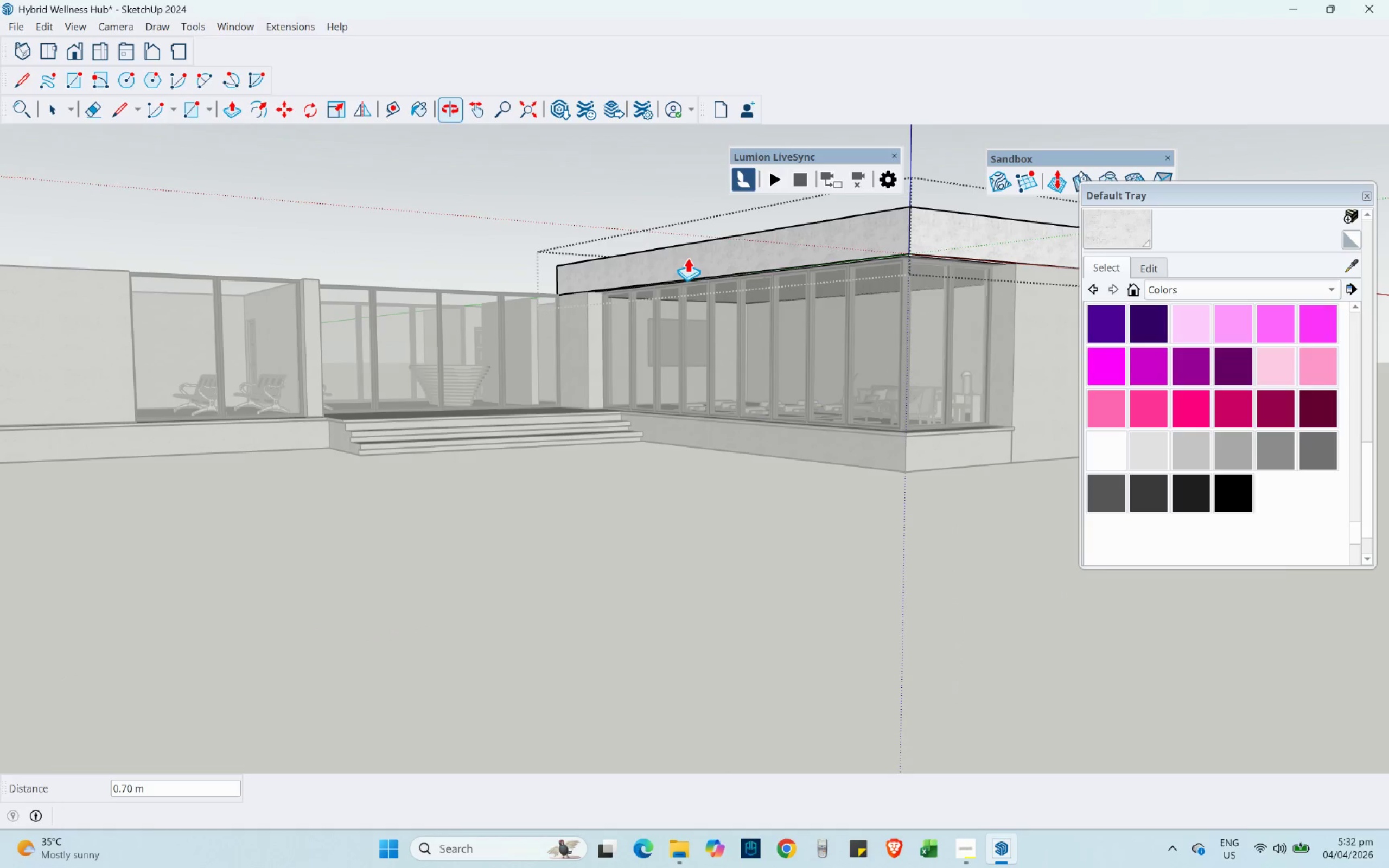 
left_click([53, 108])
 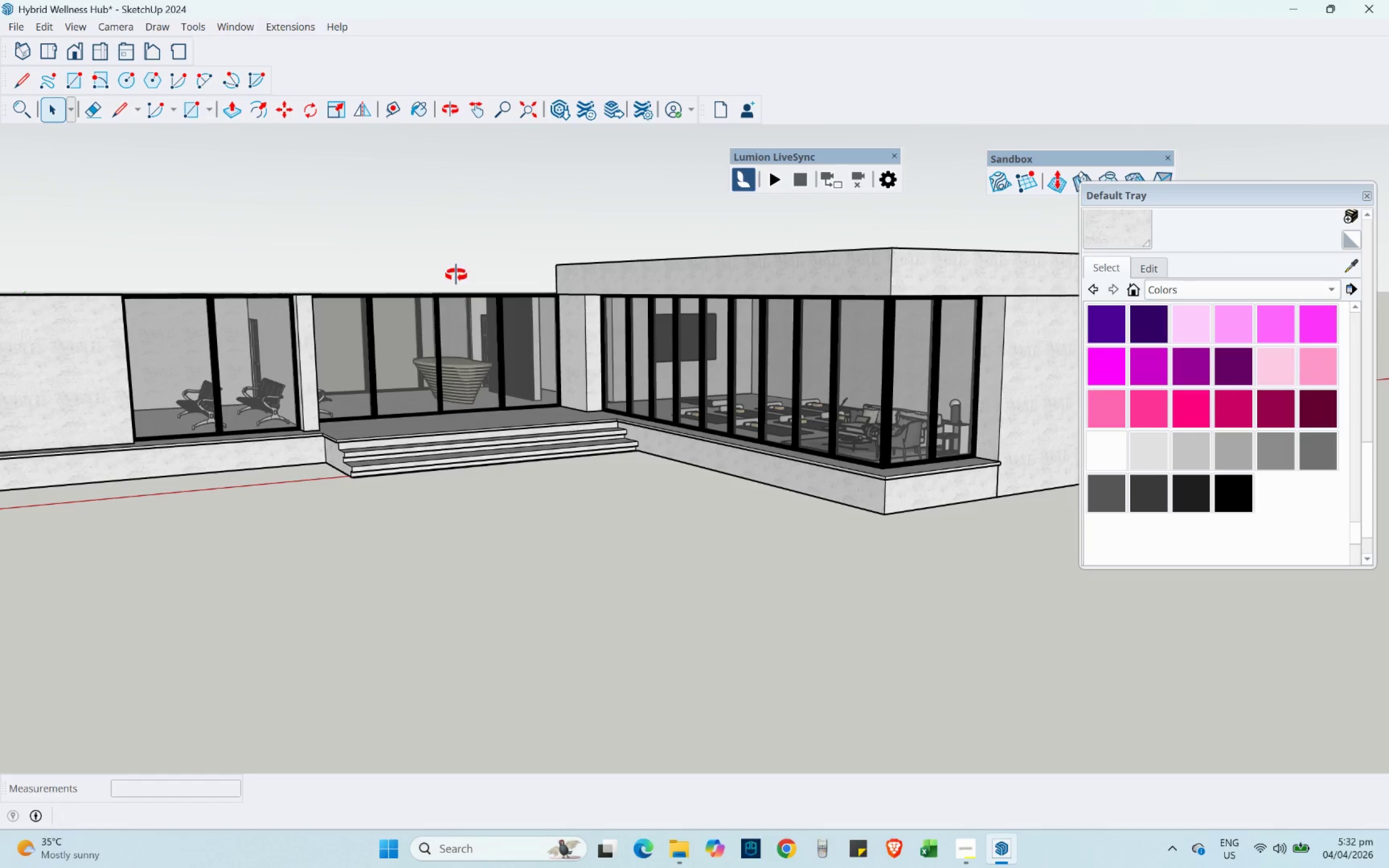 
key(Shift+ShiftLeft)
 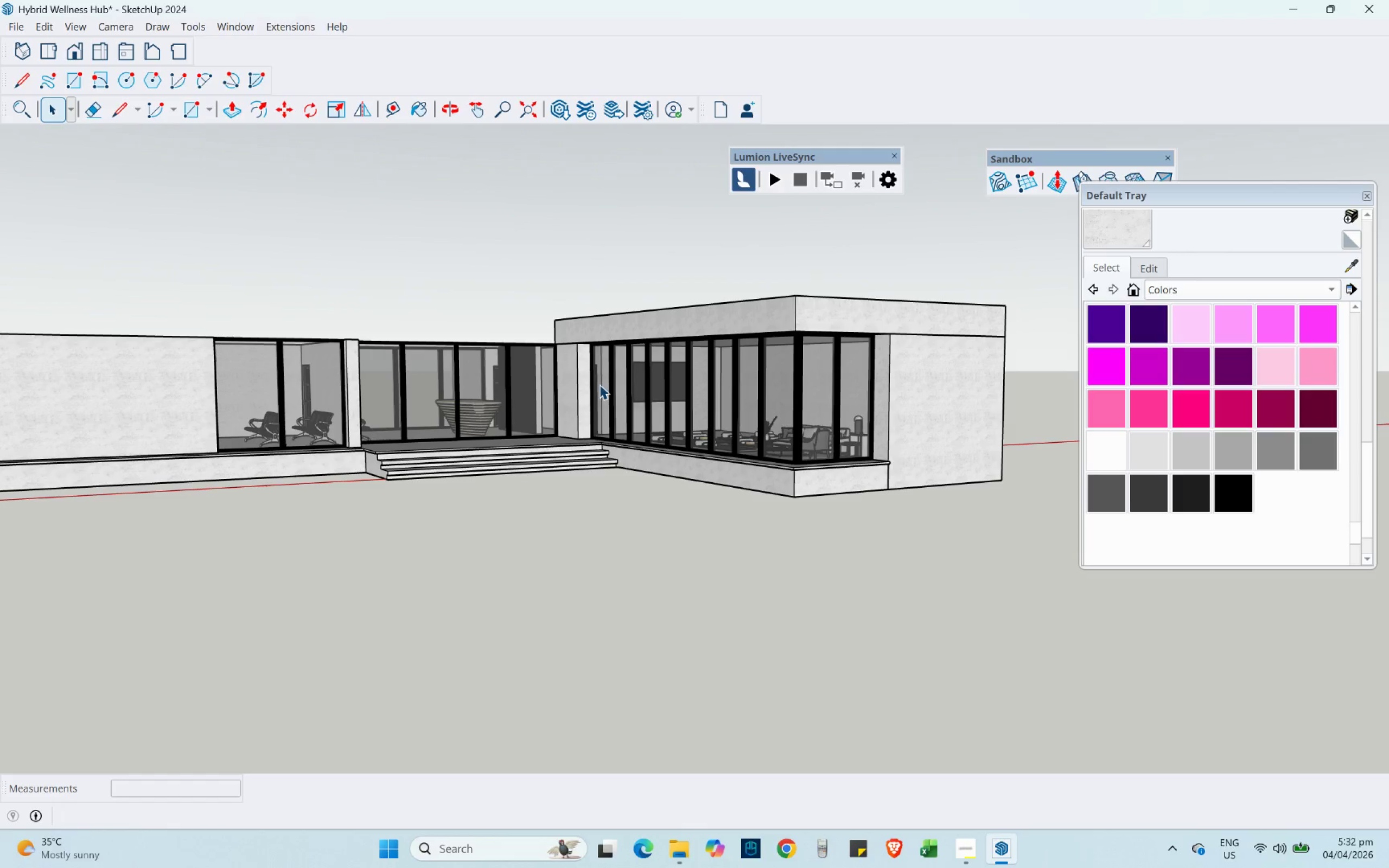 
scroll: coordinate [483, 327], scroll_direction: down, amount: 2.0
 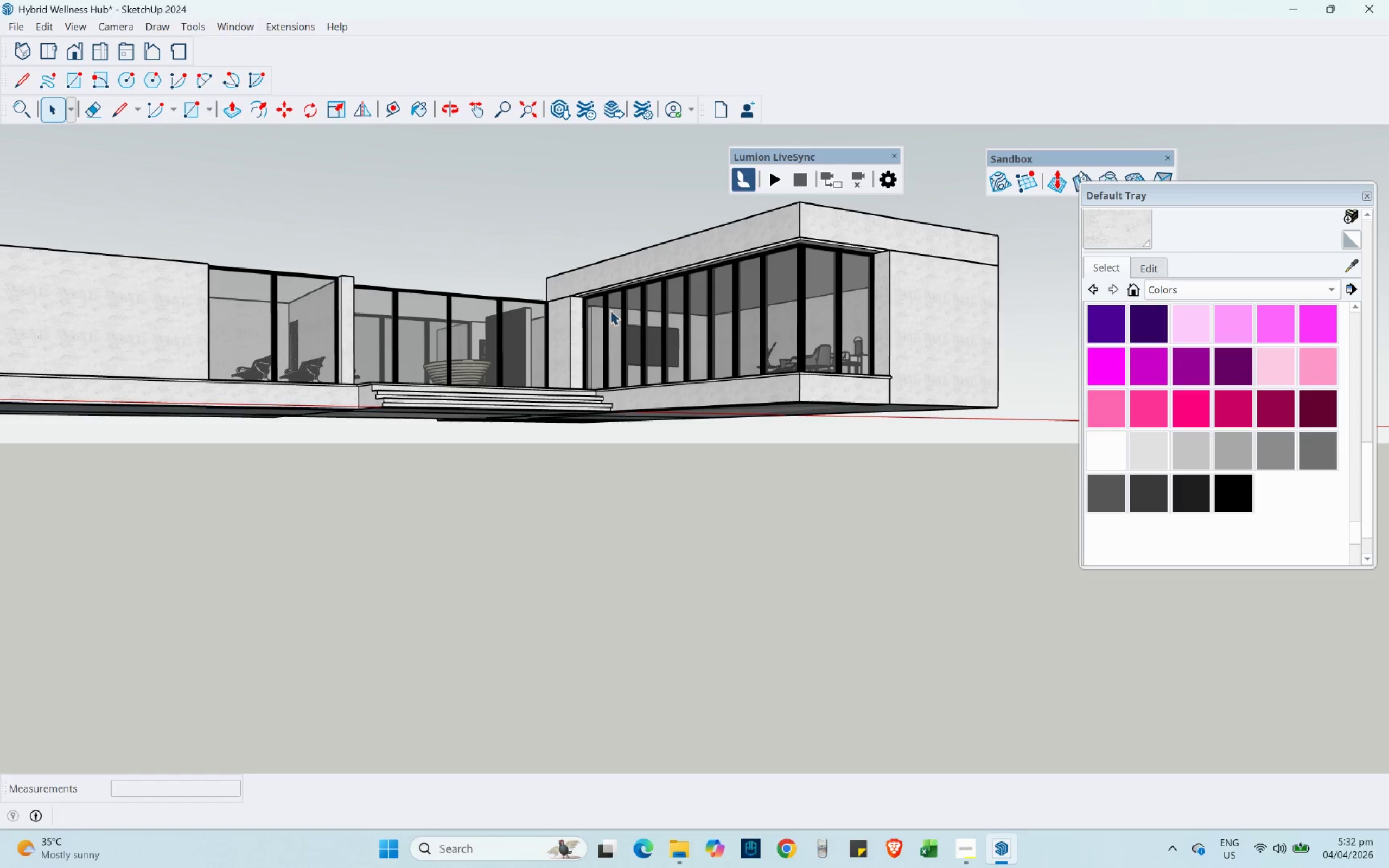 
wait(8.18)
 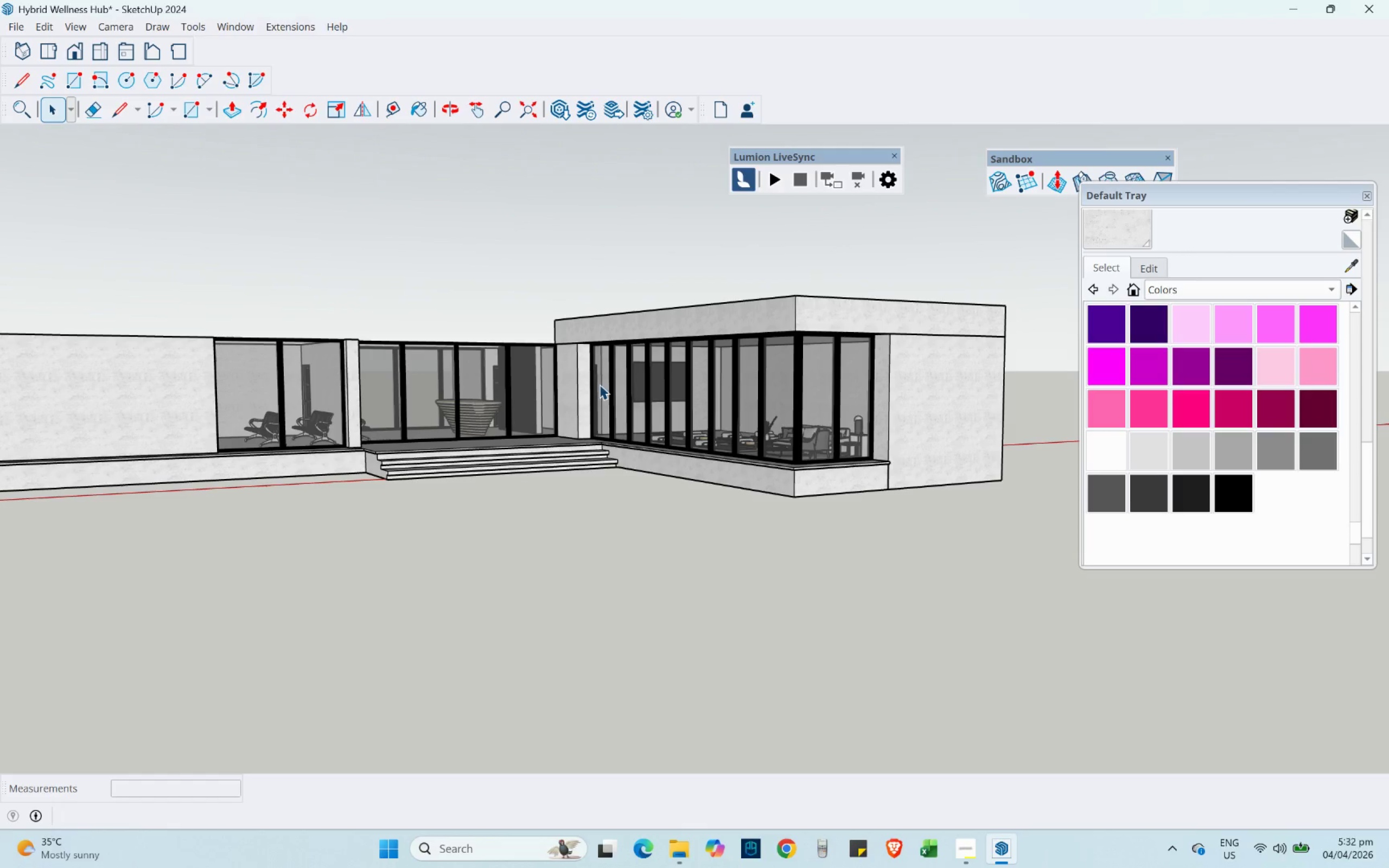 
double_click([49, 104])
 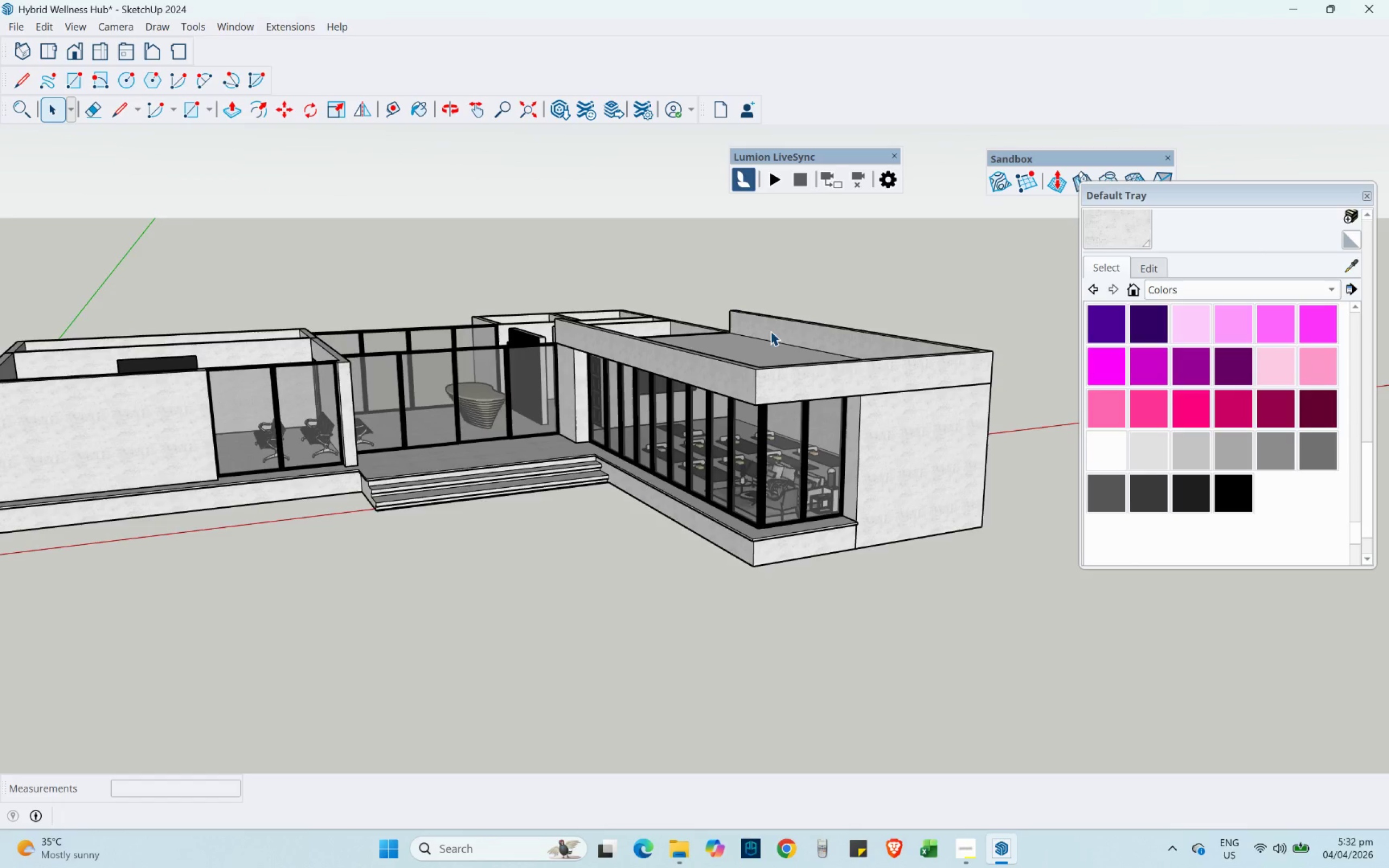 
scroll: coordinate [787, 331], scroll_direction: up, amount: 4.0
 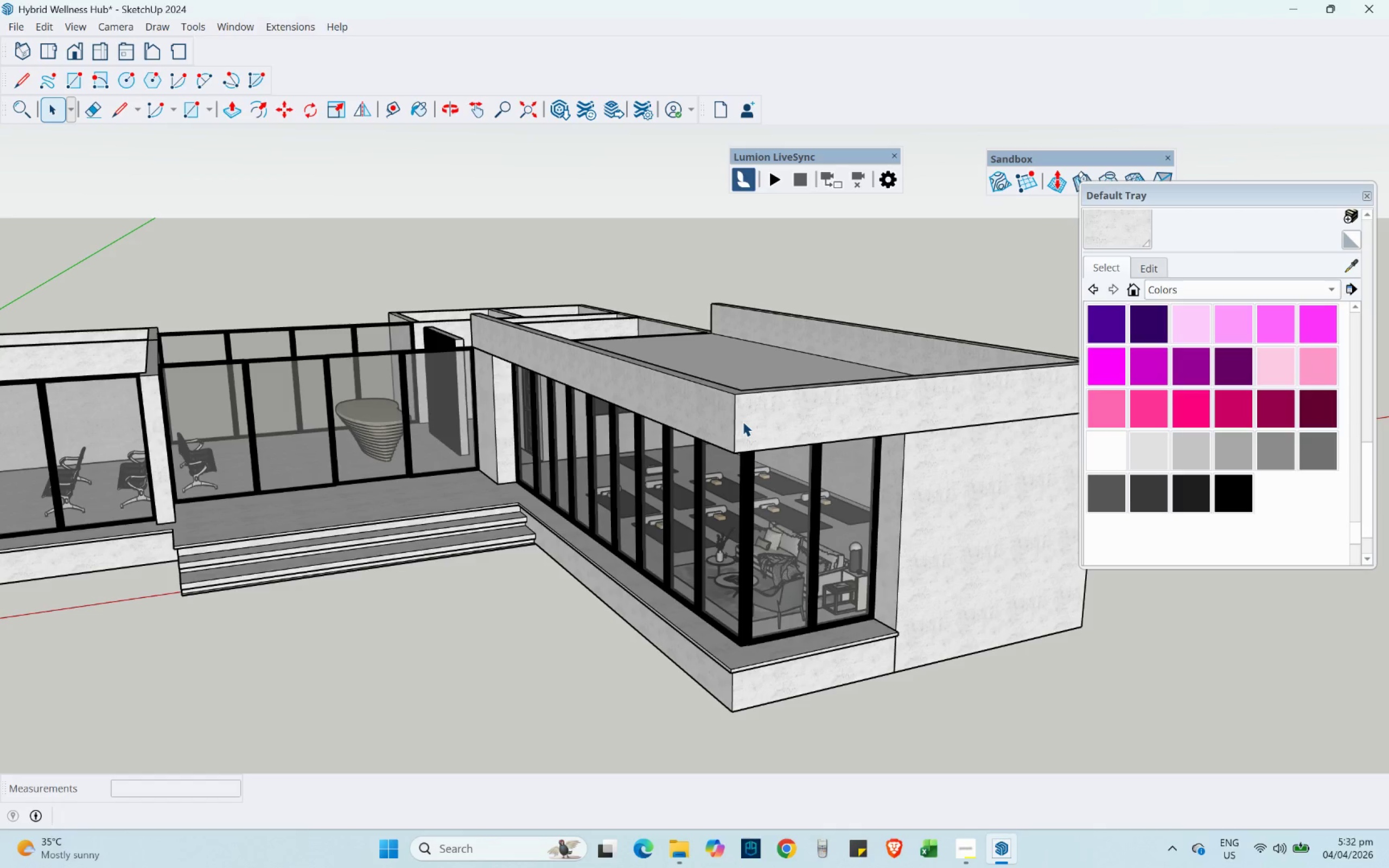 
double_click([743, 422])
 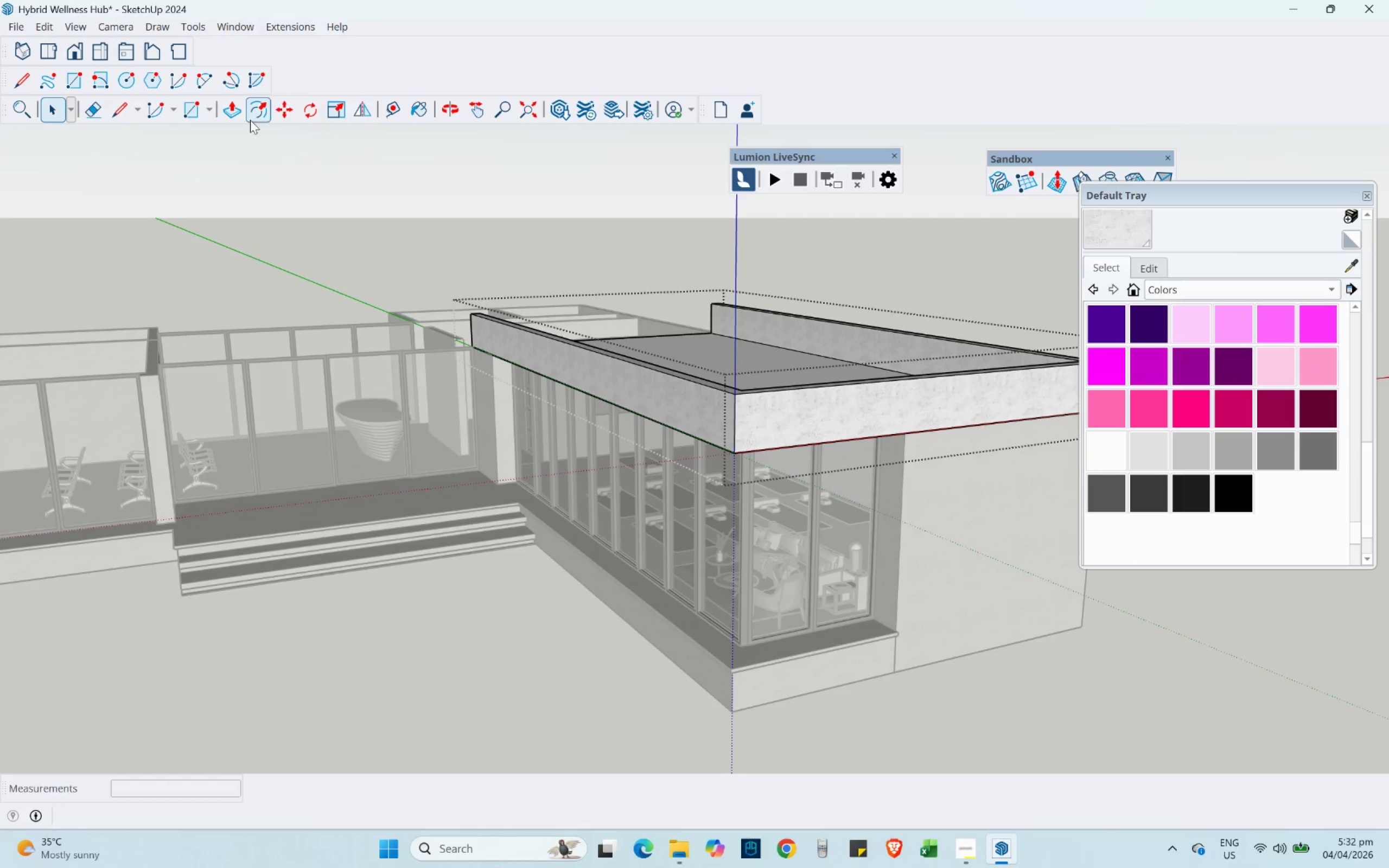 
left_click([231, 112])
 